 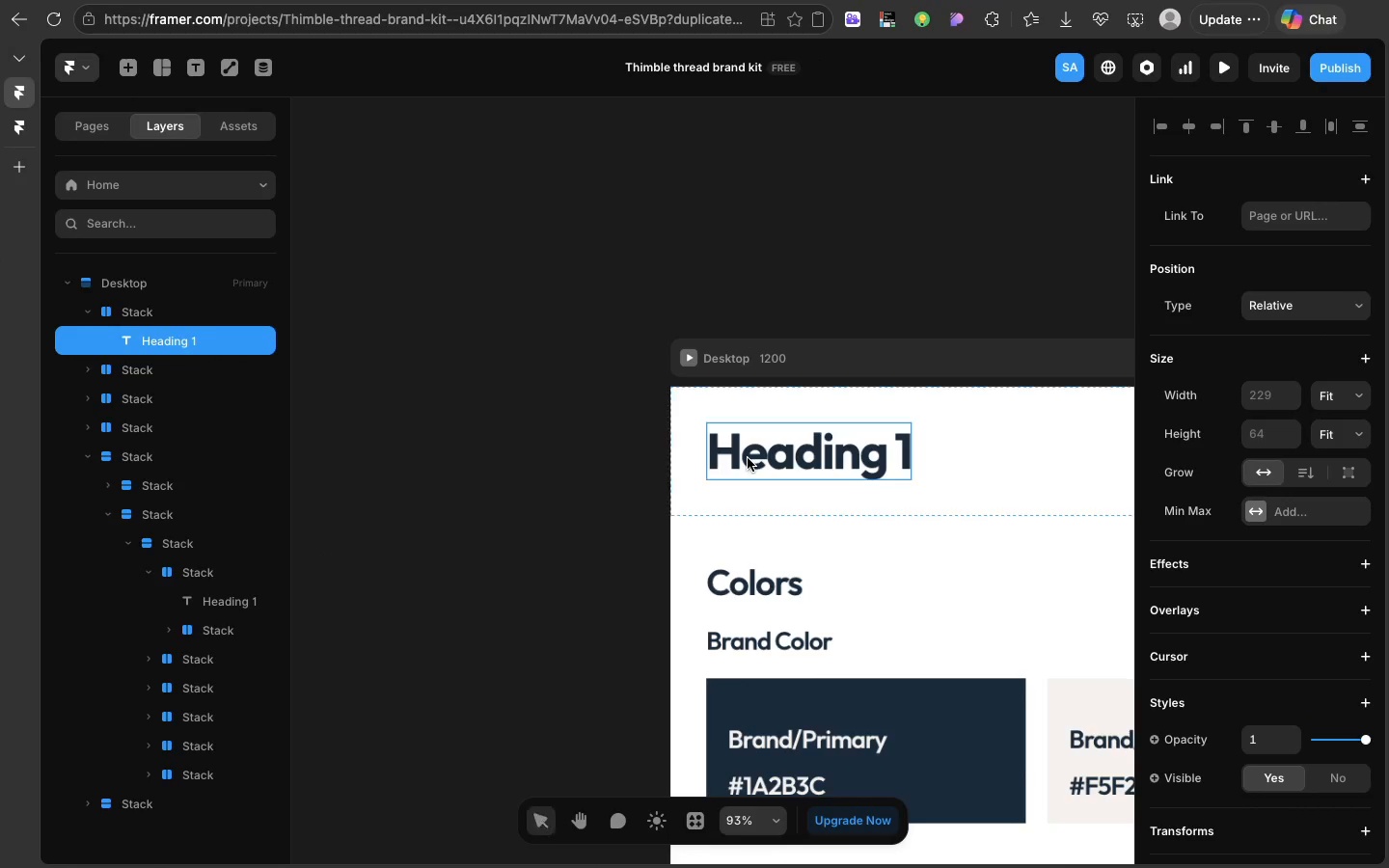 
triple_click([748, 458])
 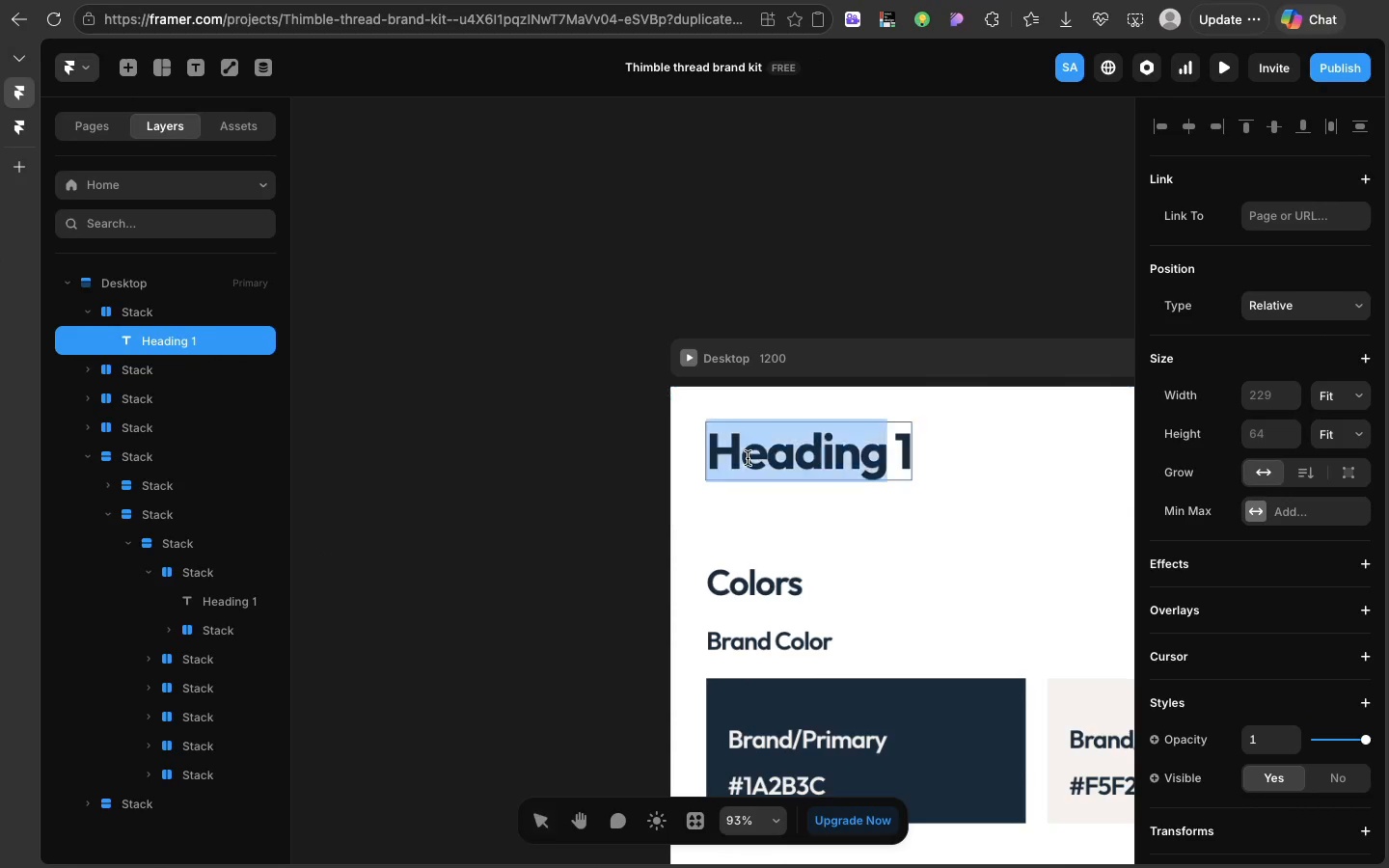 
double_click([748, 458])
 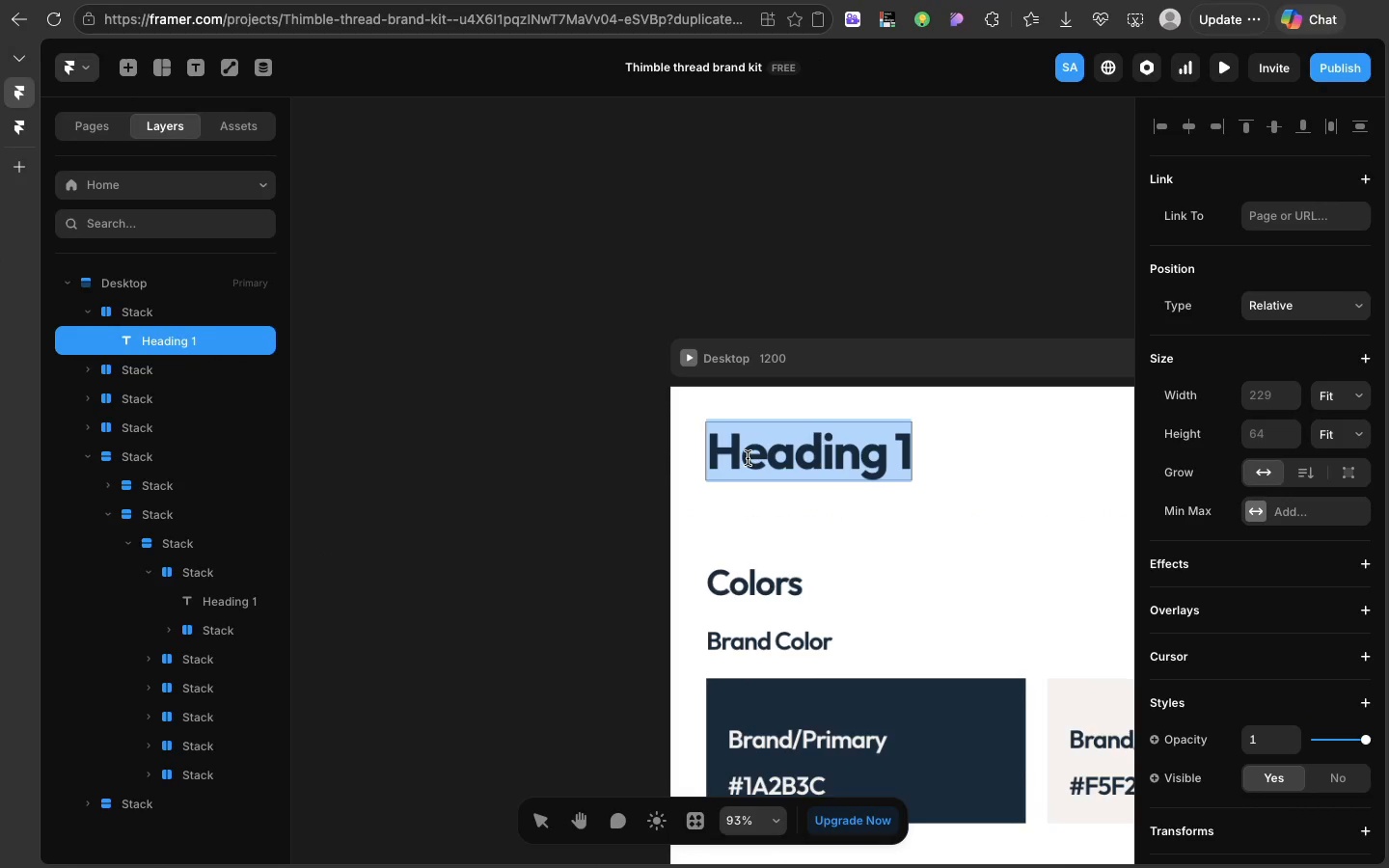 
triple_click([748, 458])
 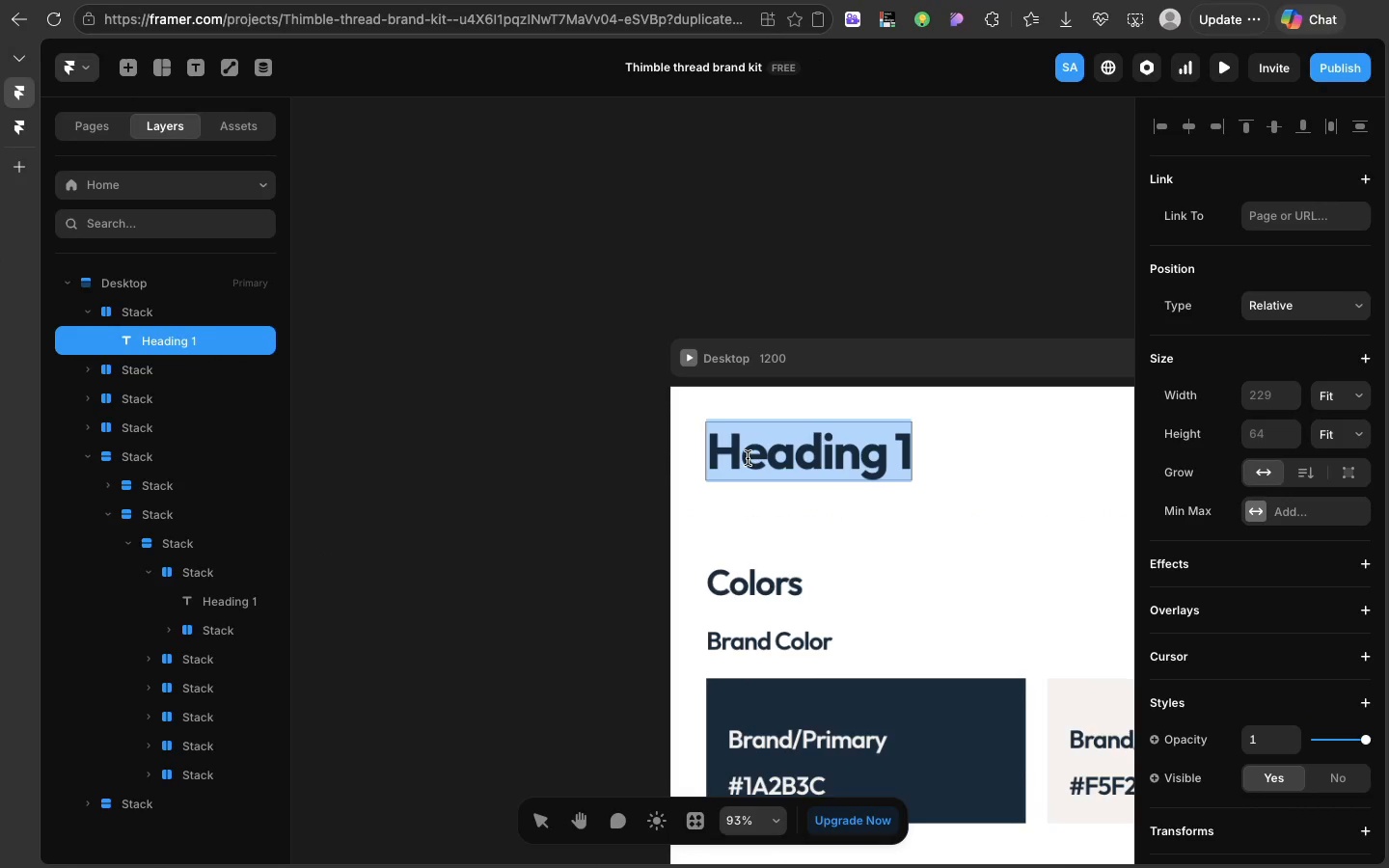 
triple_click([748, 458])
 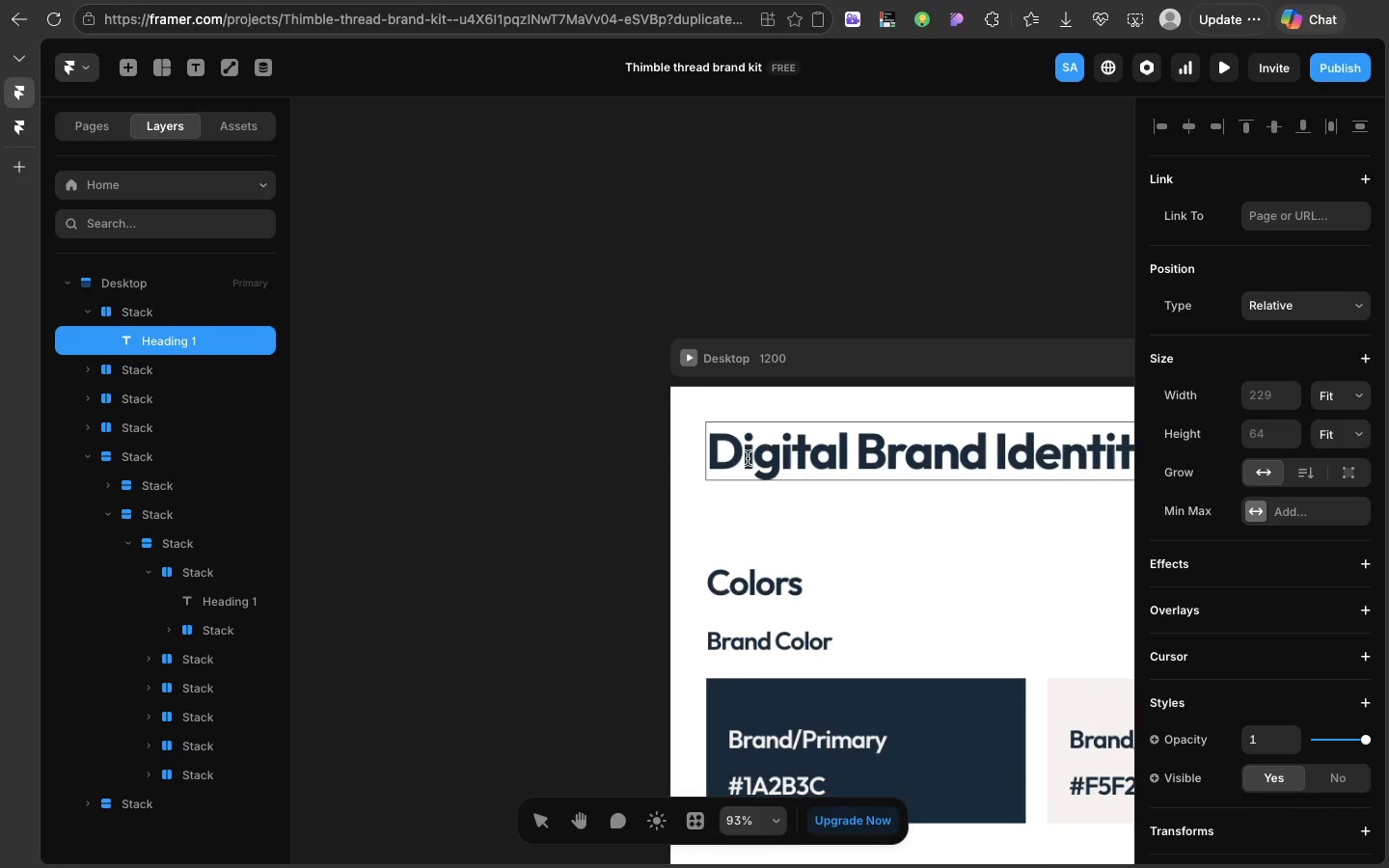 
key(Meta+CommandLeft)
 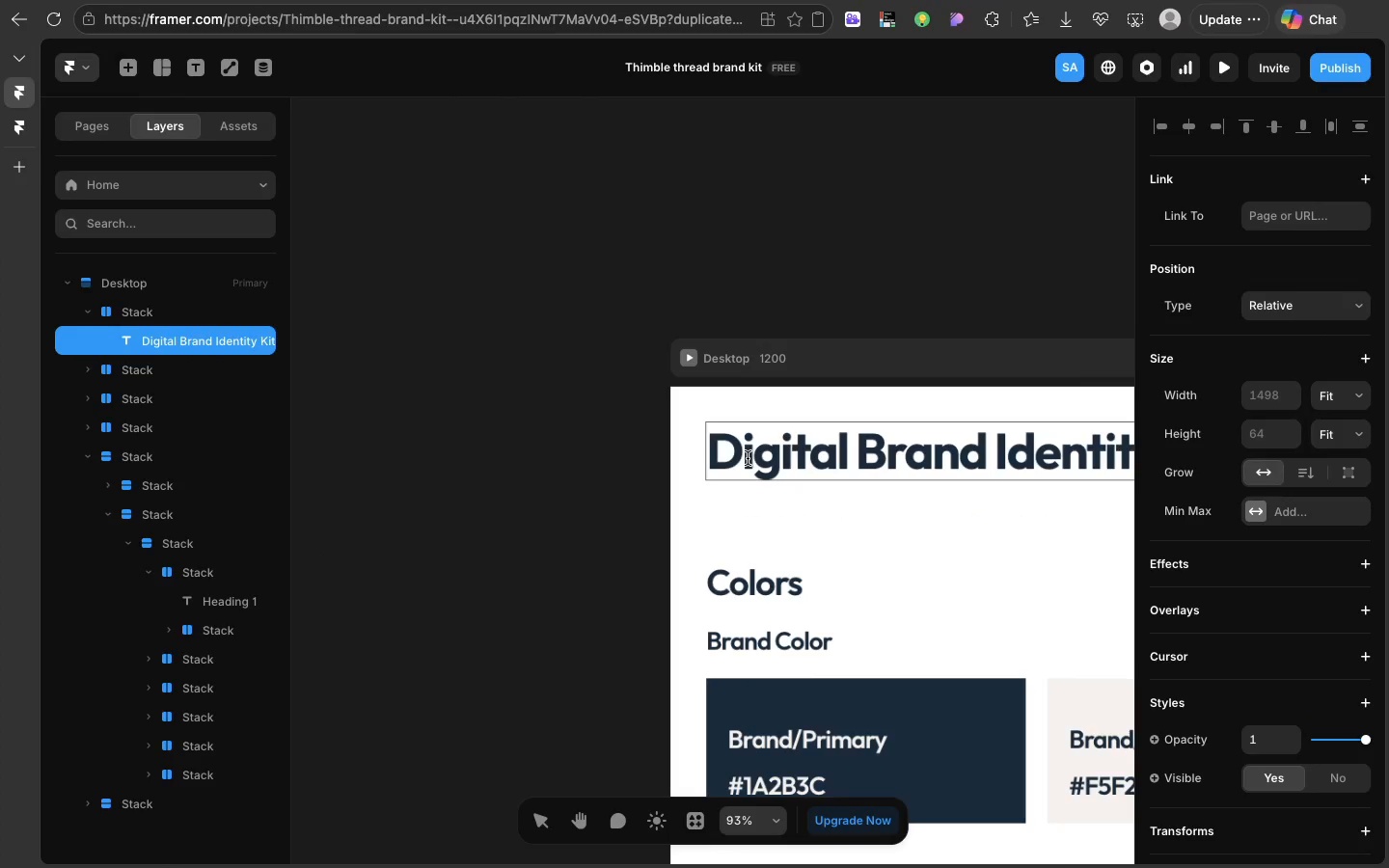 
key(Meta+V)
 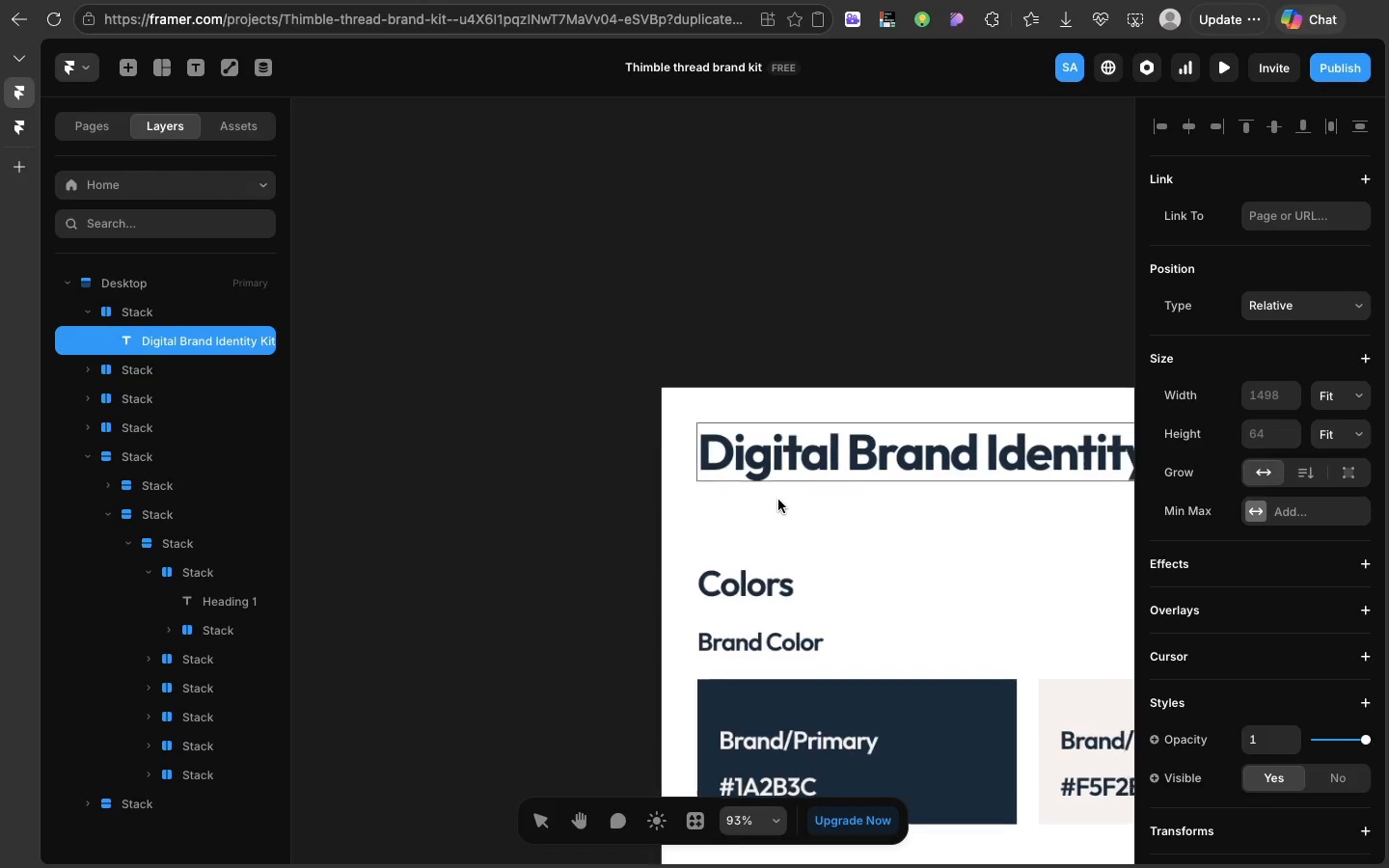 
scroll: coordinate [778, 500], scroll_direction: down, amount: 40.0
 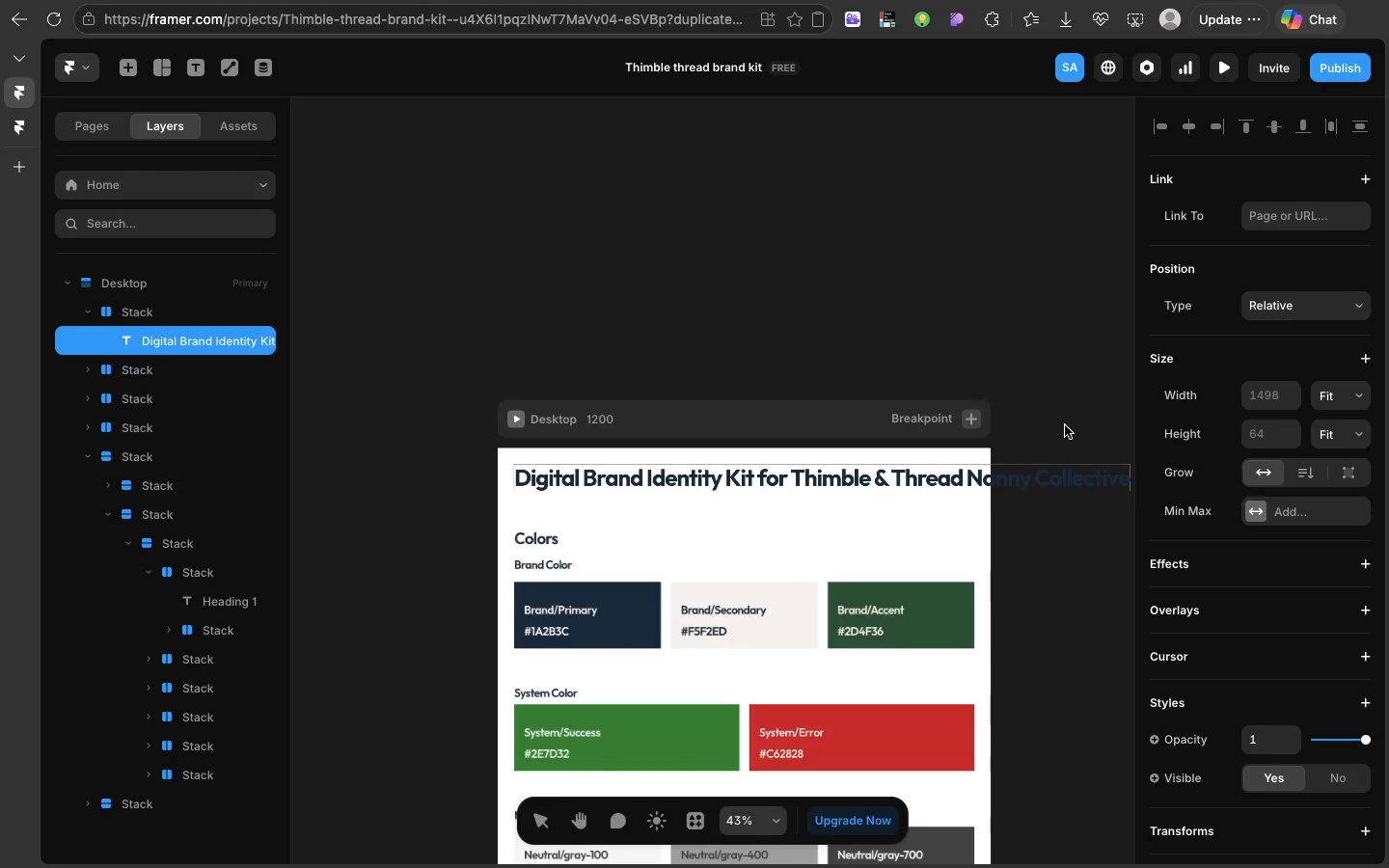 
left_click([1065, 425])
 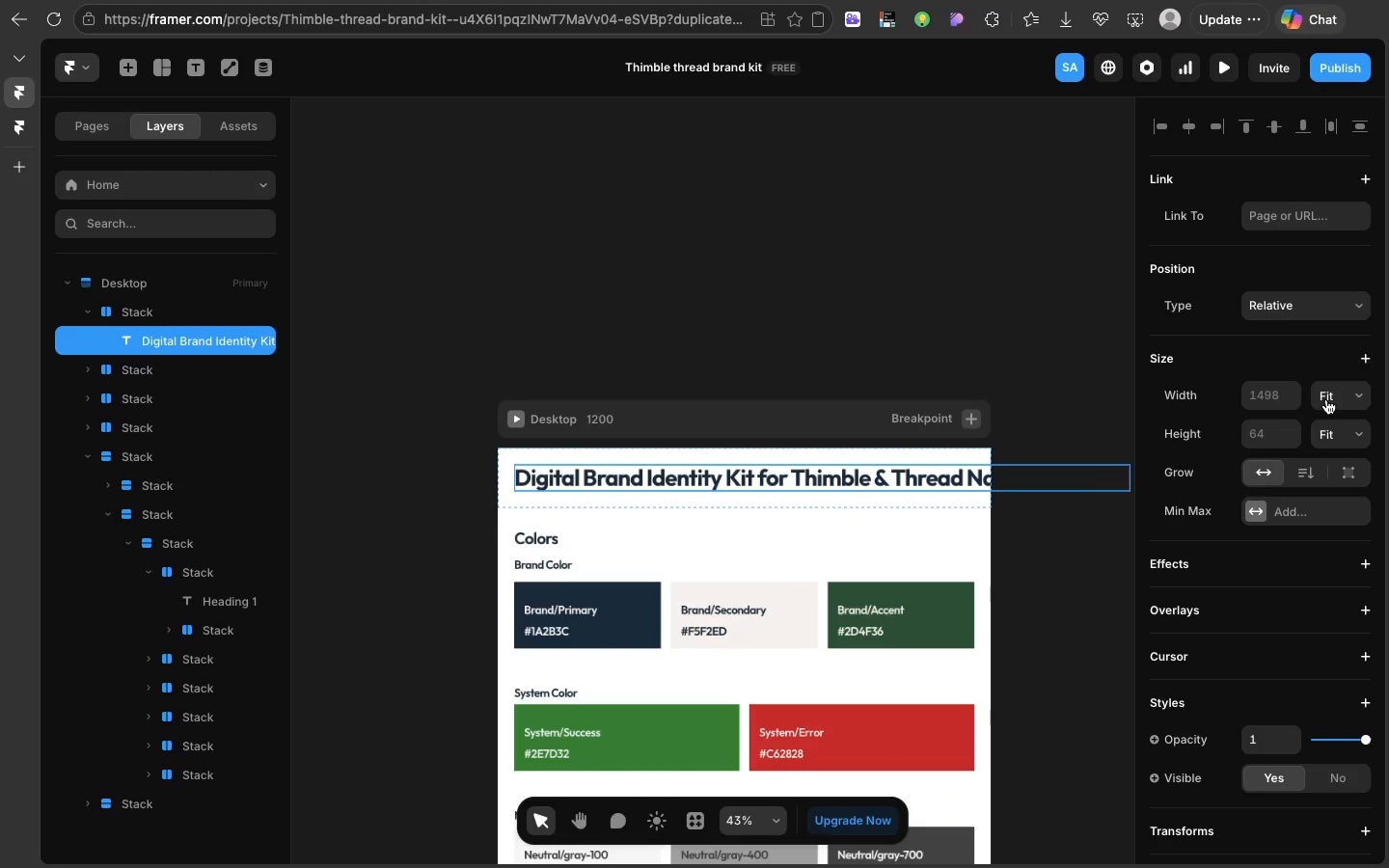 
left_click([1326, 399])
 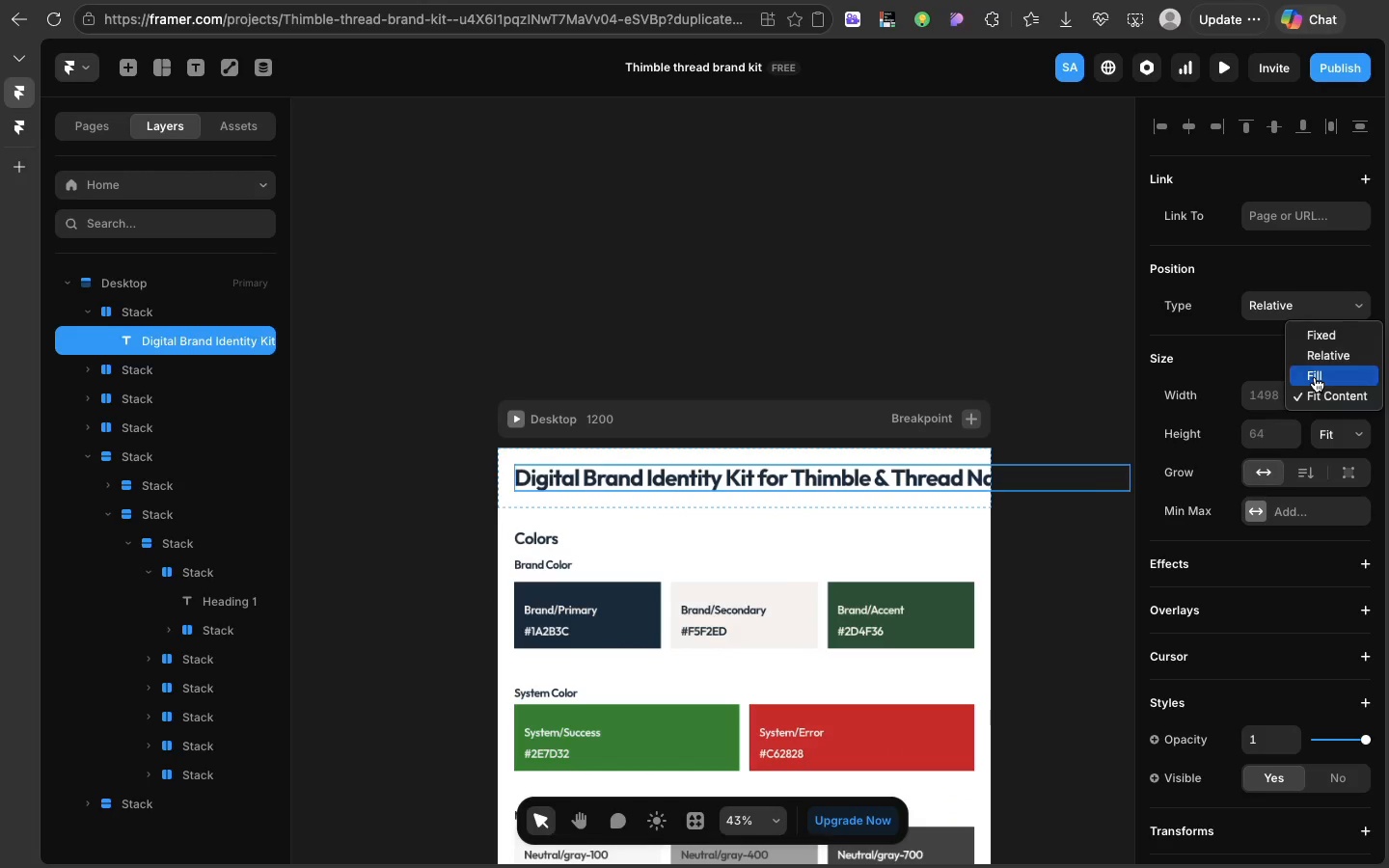 
left_click([1315, 377])
 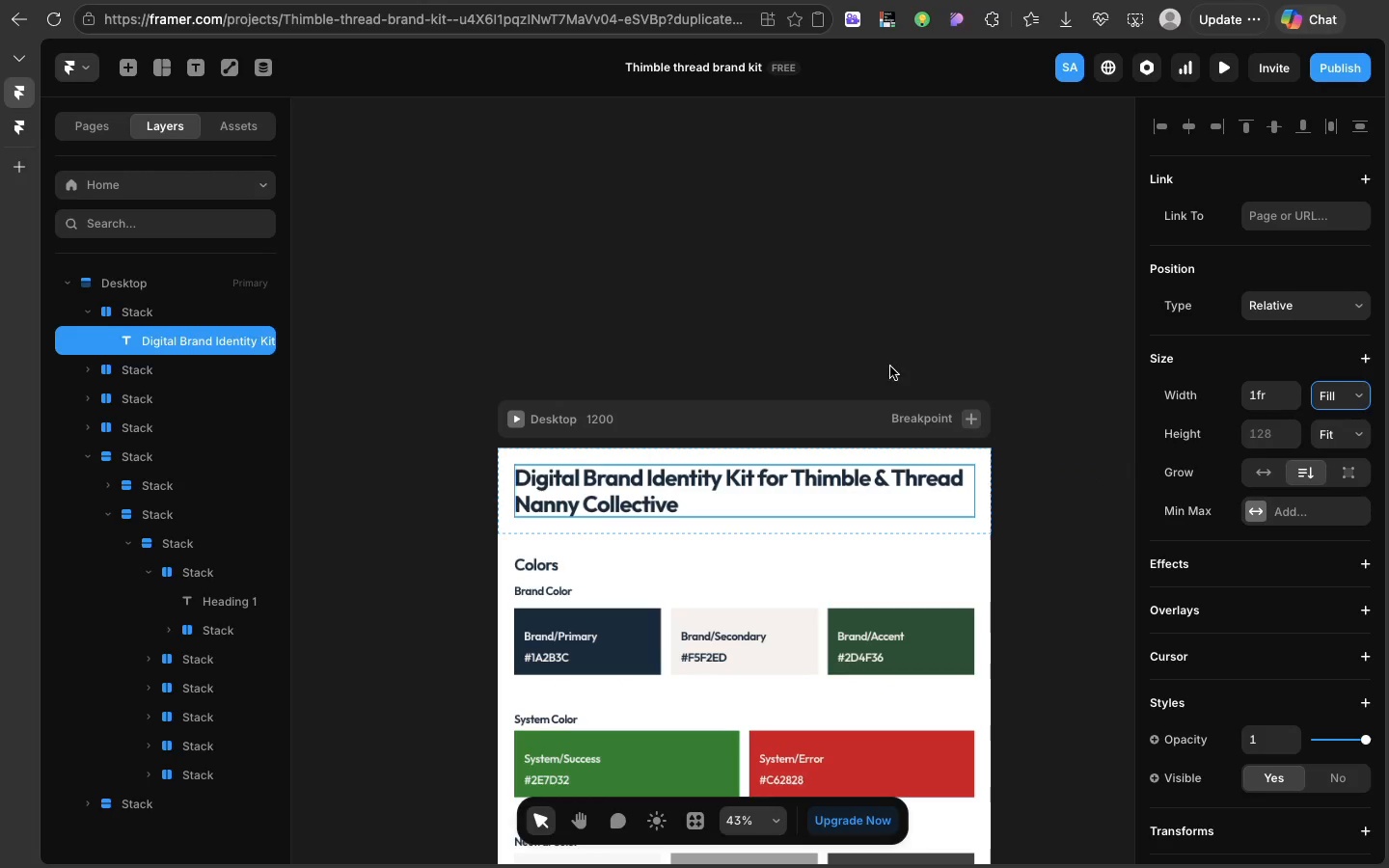 
left_click([870, 351])
 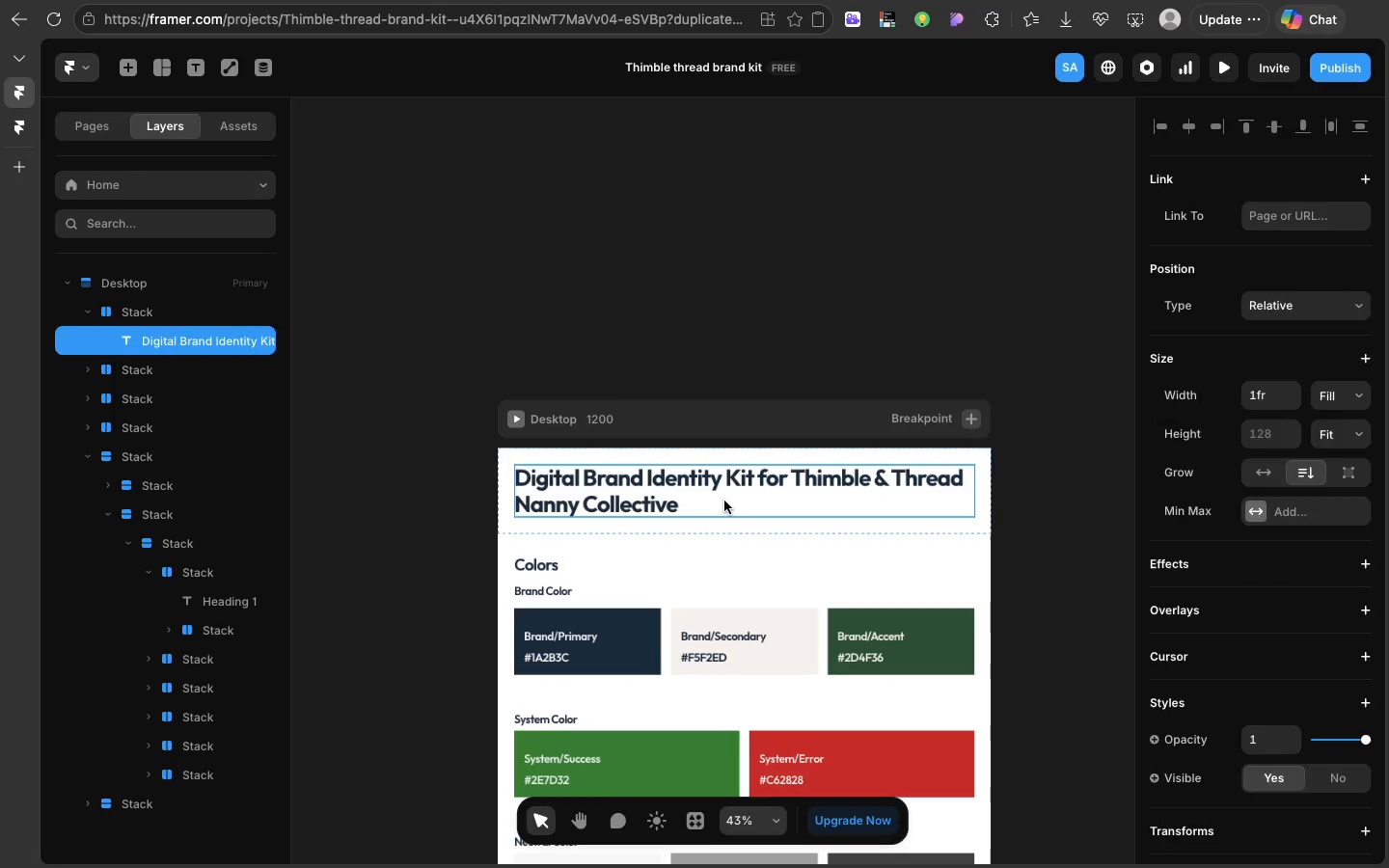 
left_click([724, 501])
 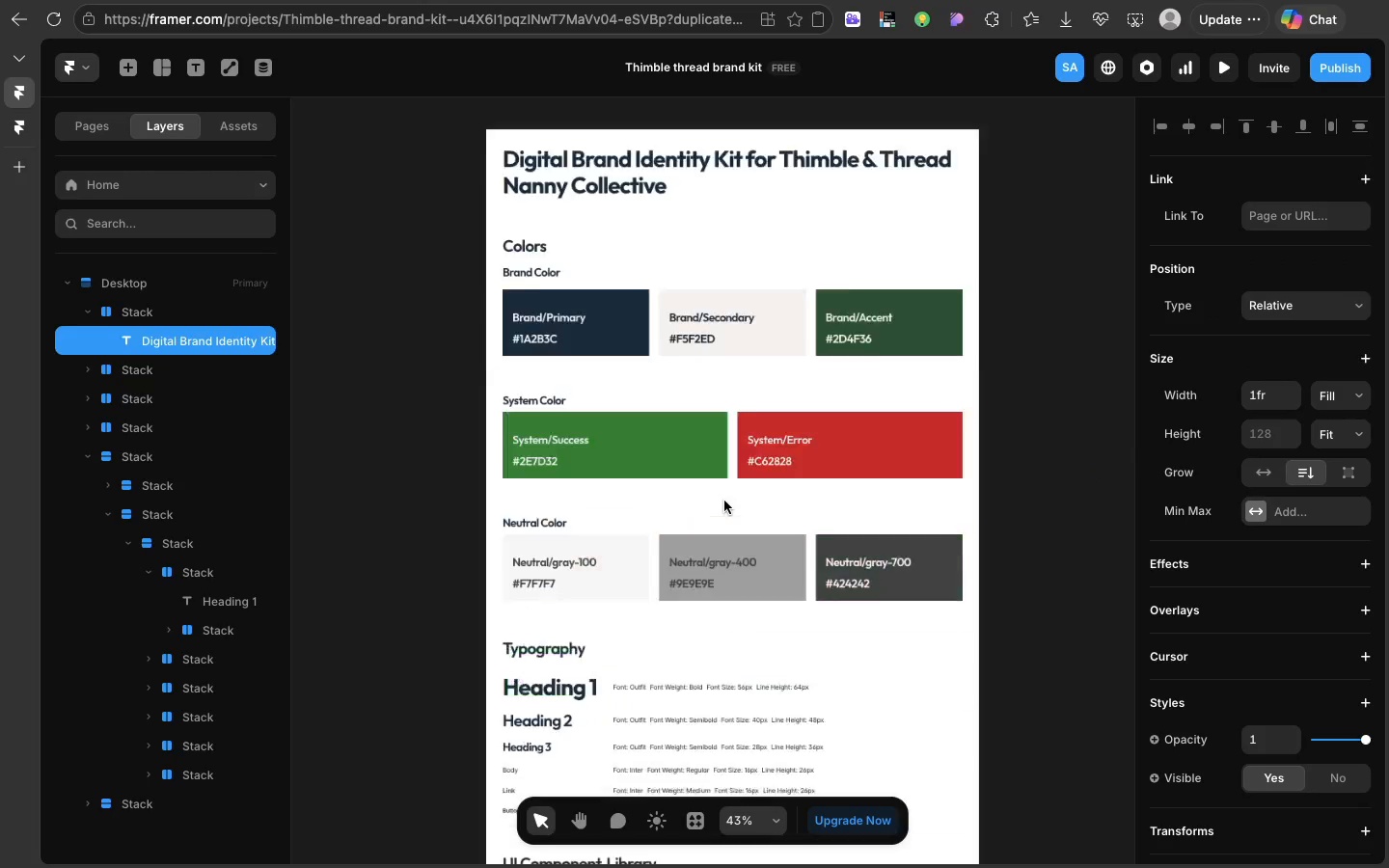 
scroll: coordinate [1253, 806], scroll_direction: down, amount: 96.0
 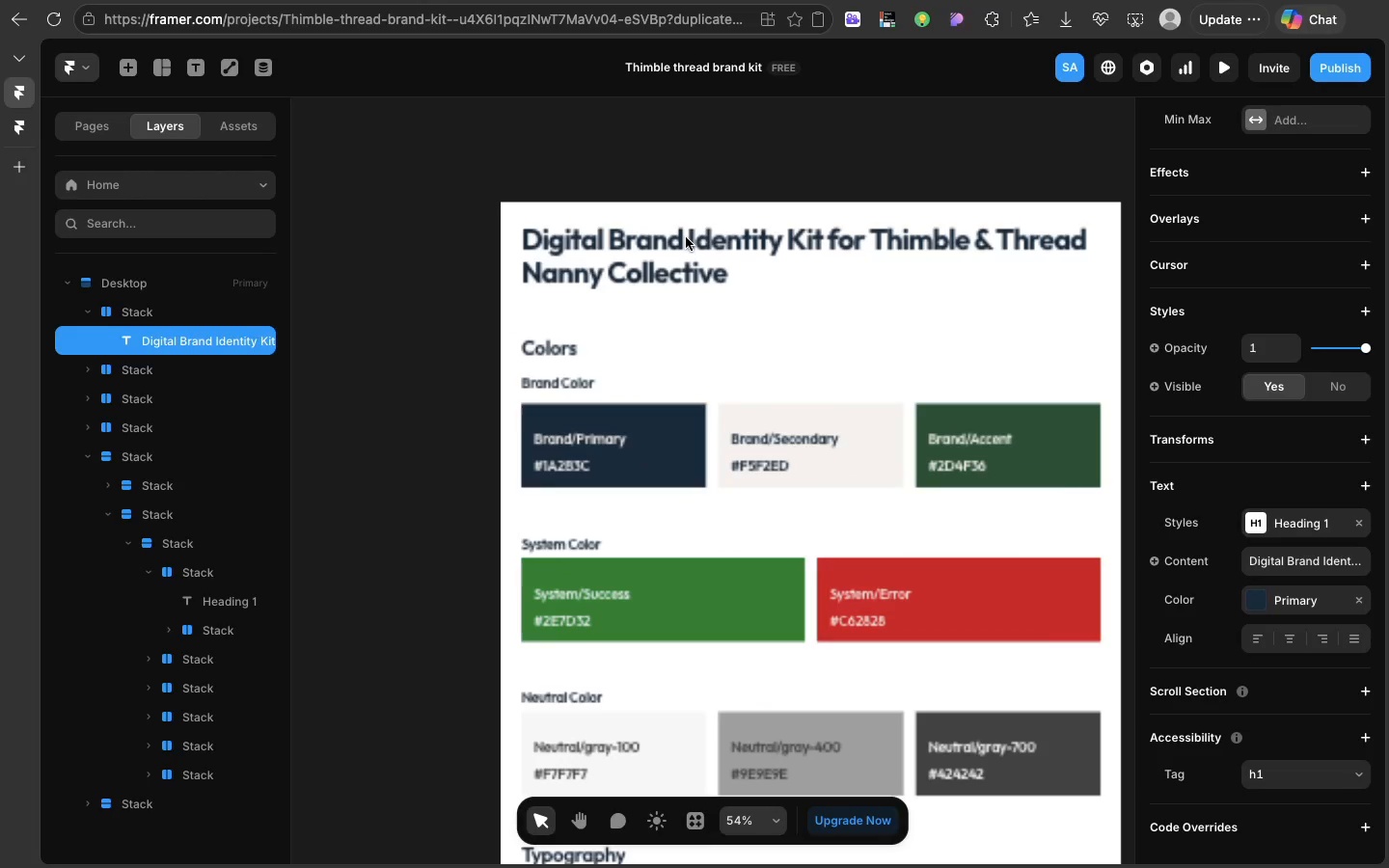 
wait(6.55)
 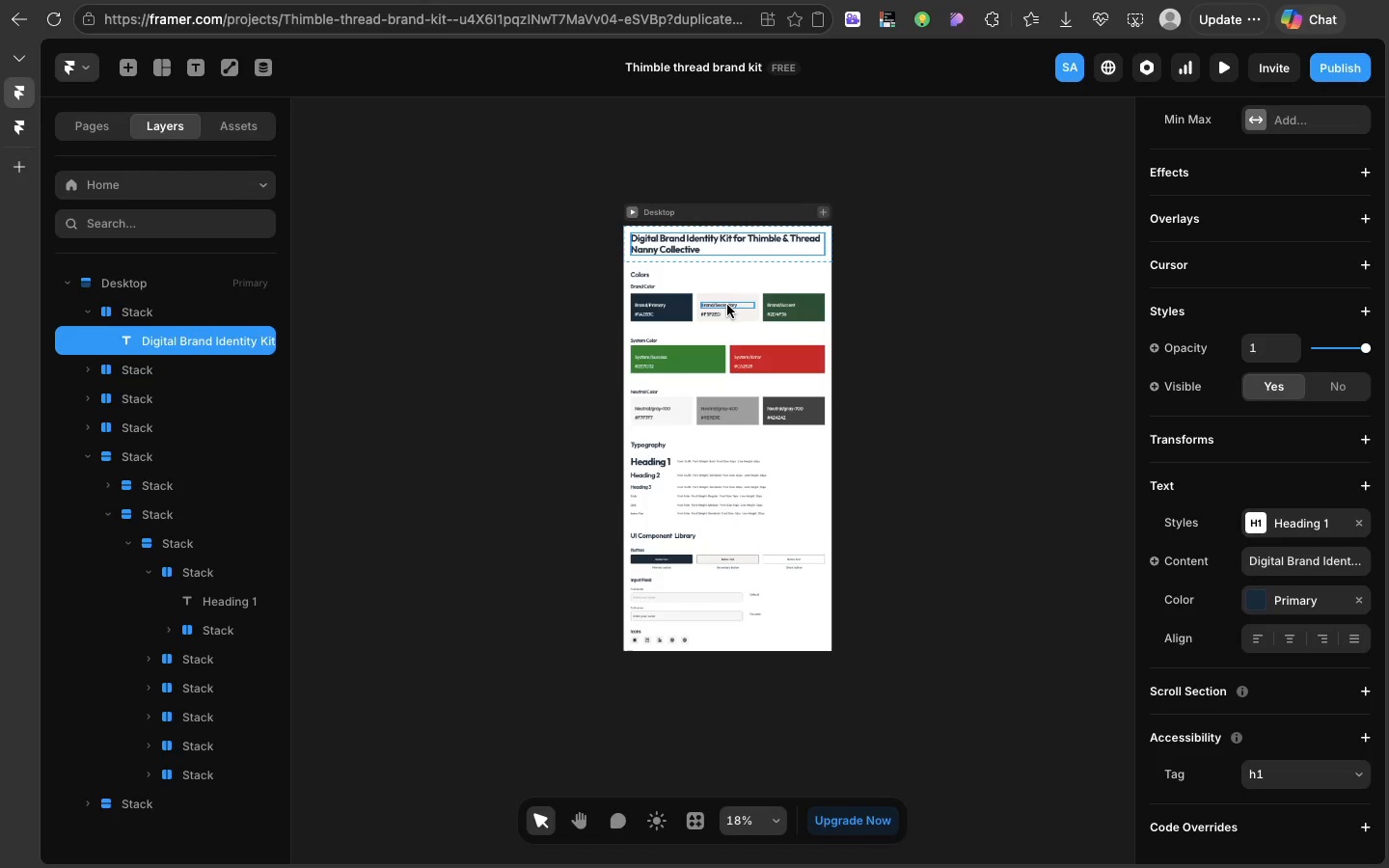 
left_click([775, 299])
 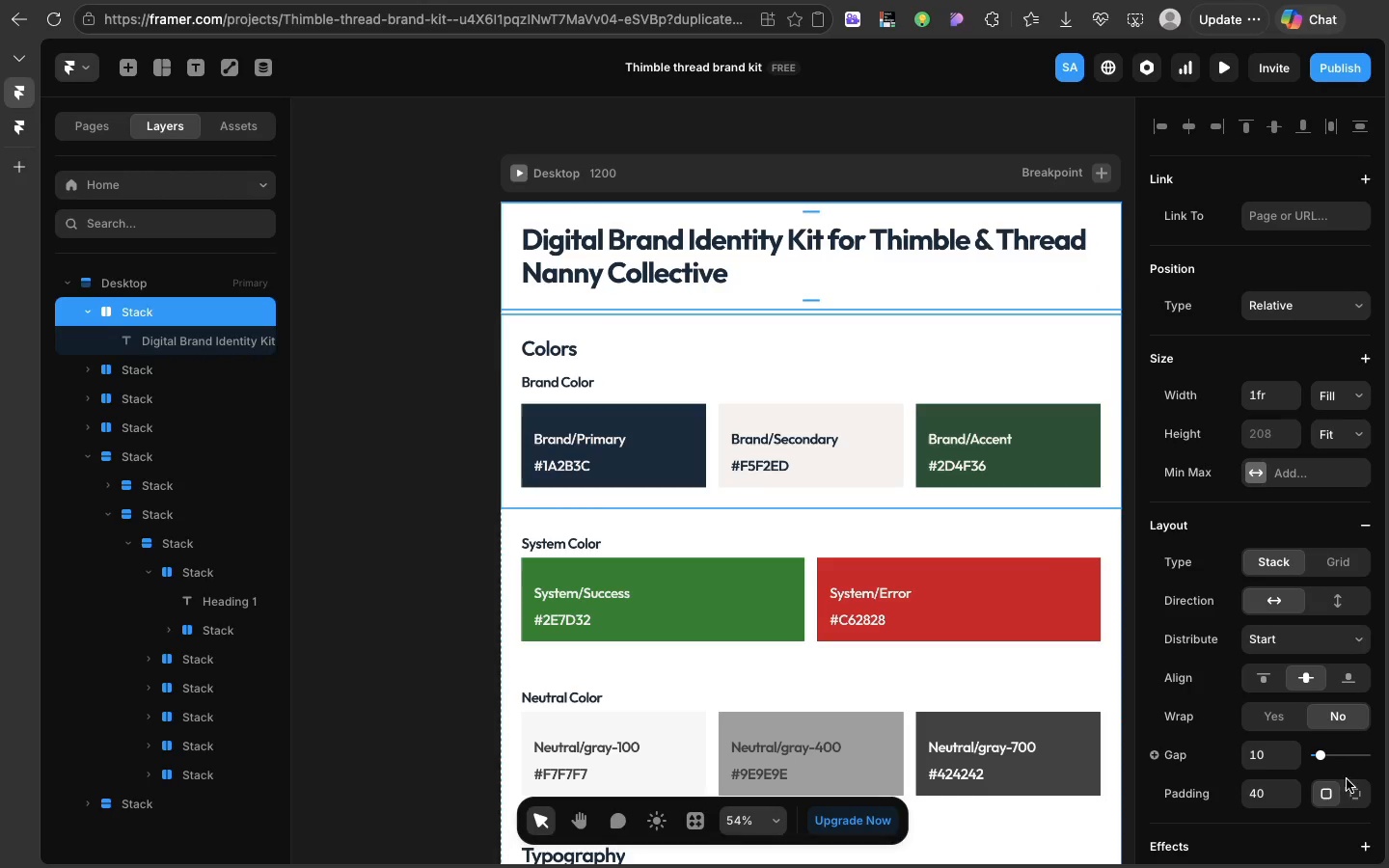 
left_click([1348, 787])
 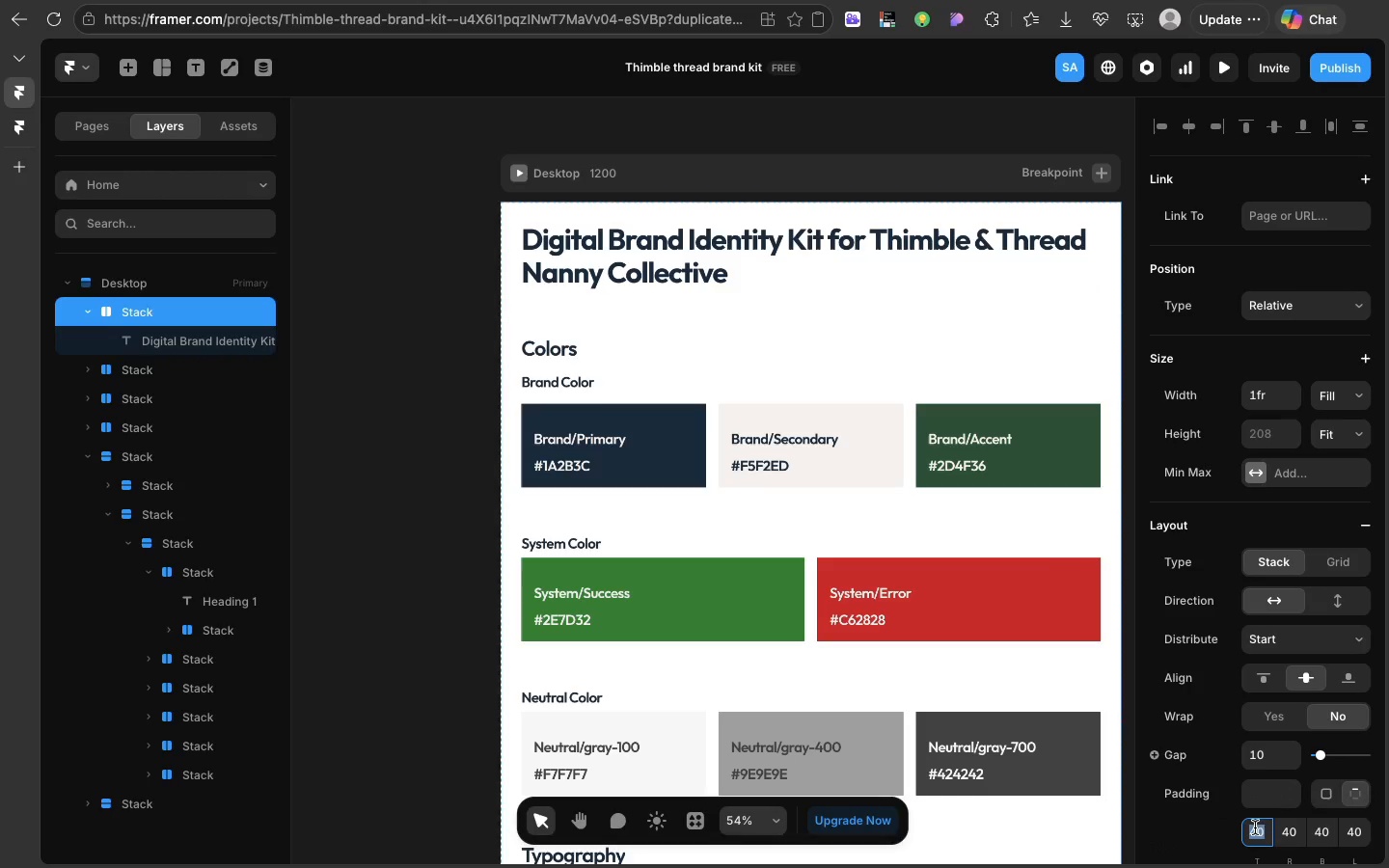 
type(80)
 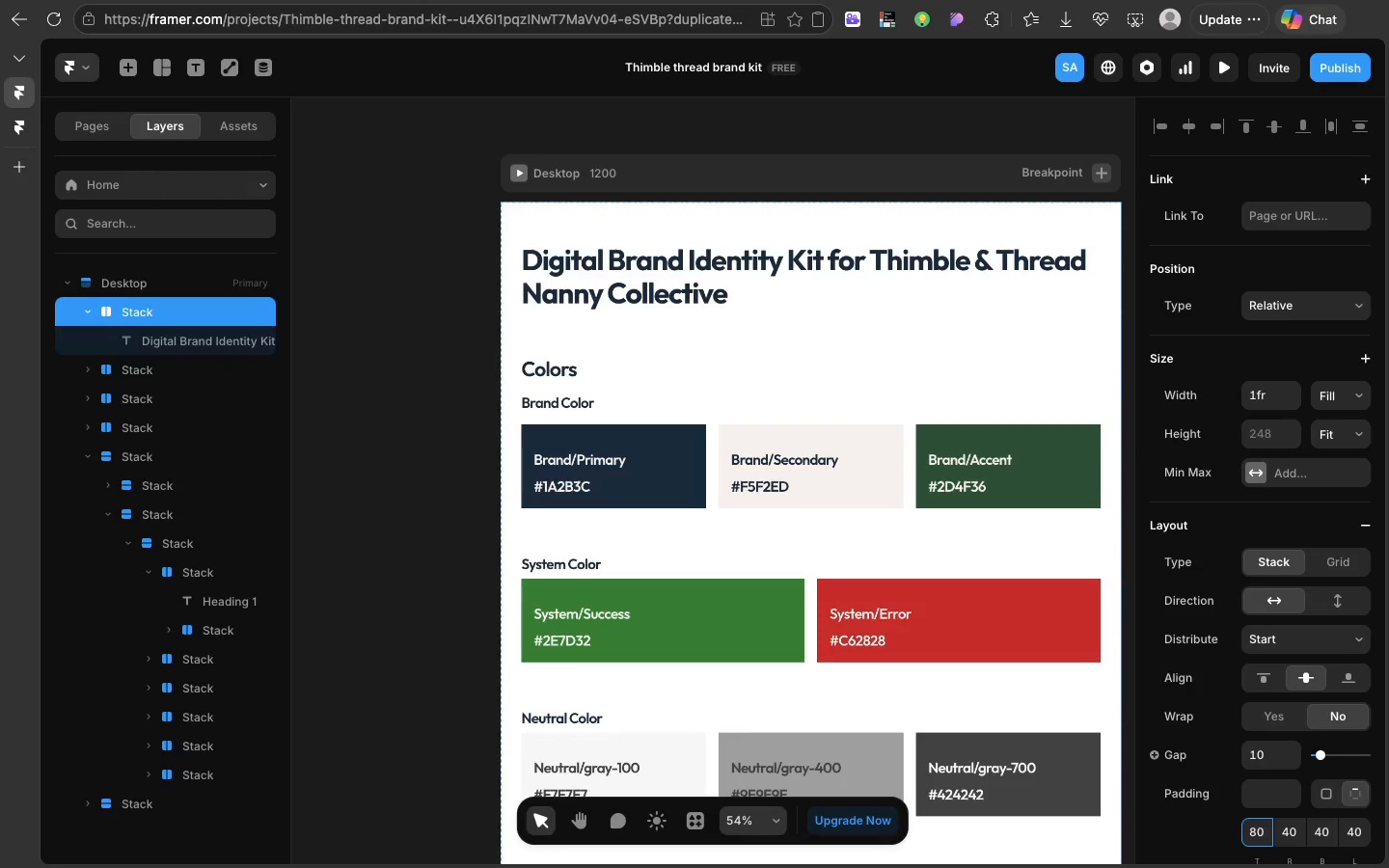 
hold_key(key=Enter, duration=0.43)
 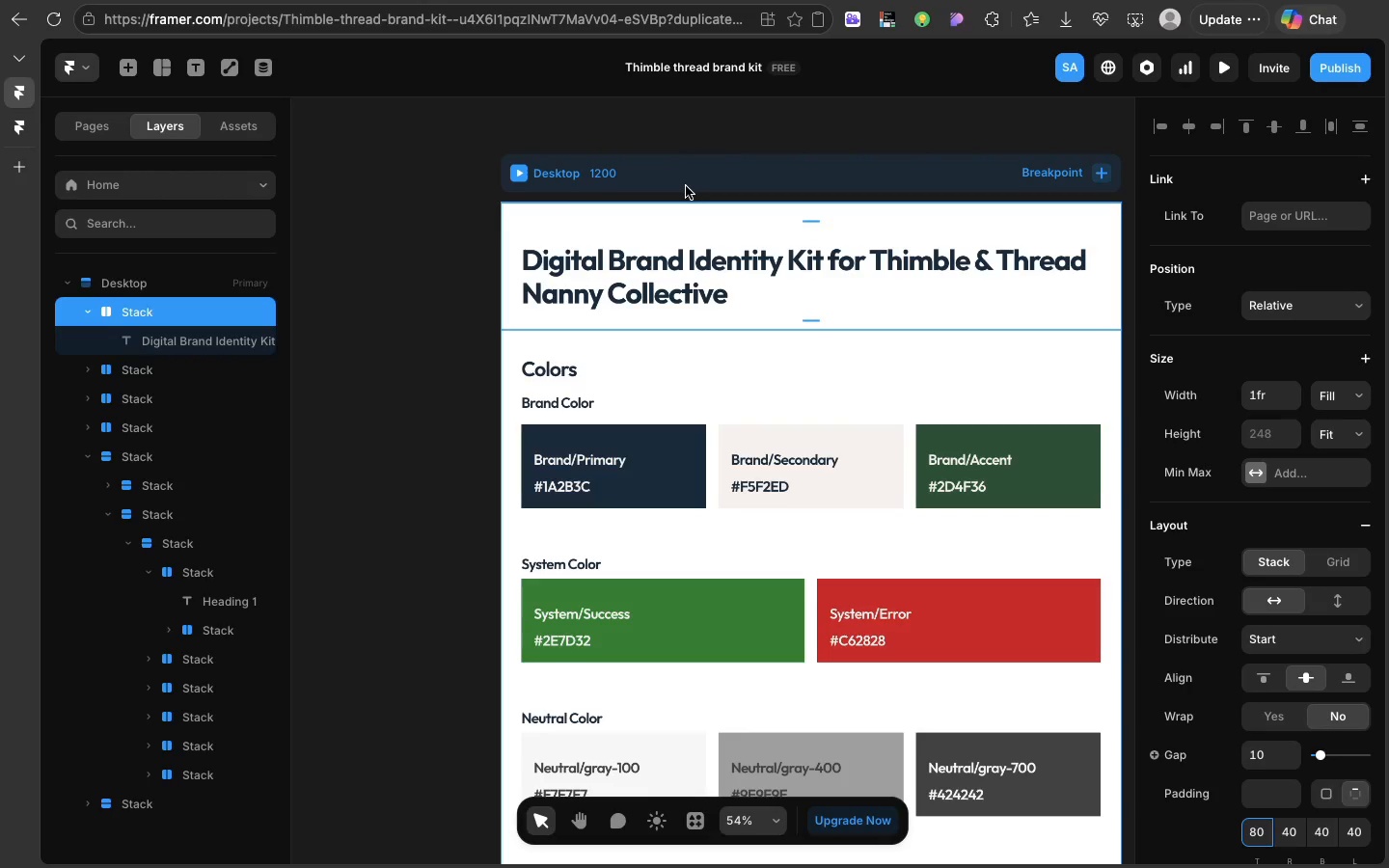 
left_click([686, 186])
 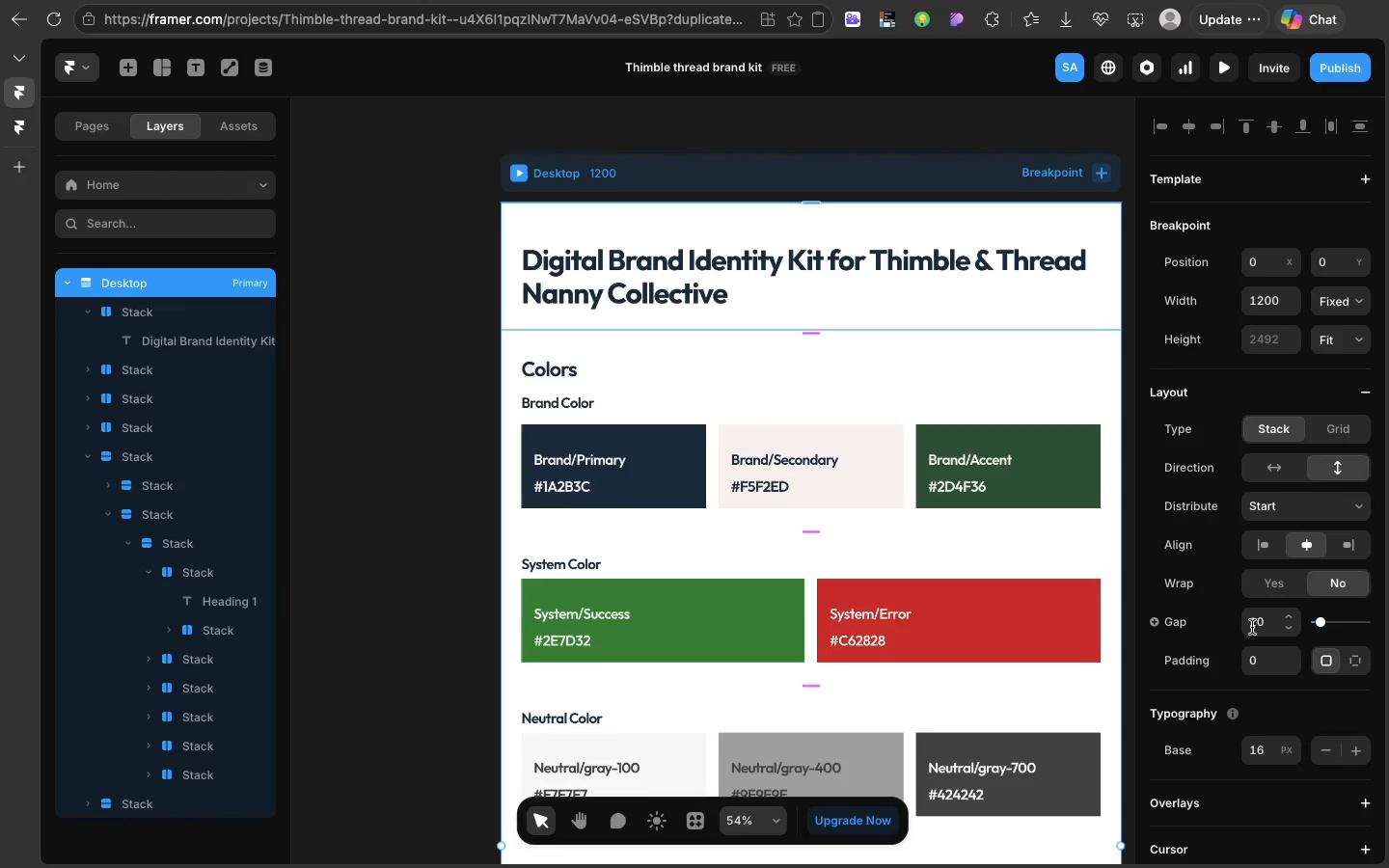 
left_click([1252, 627])
 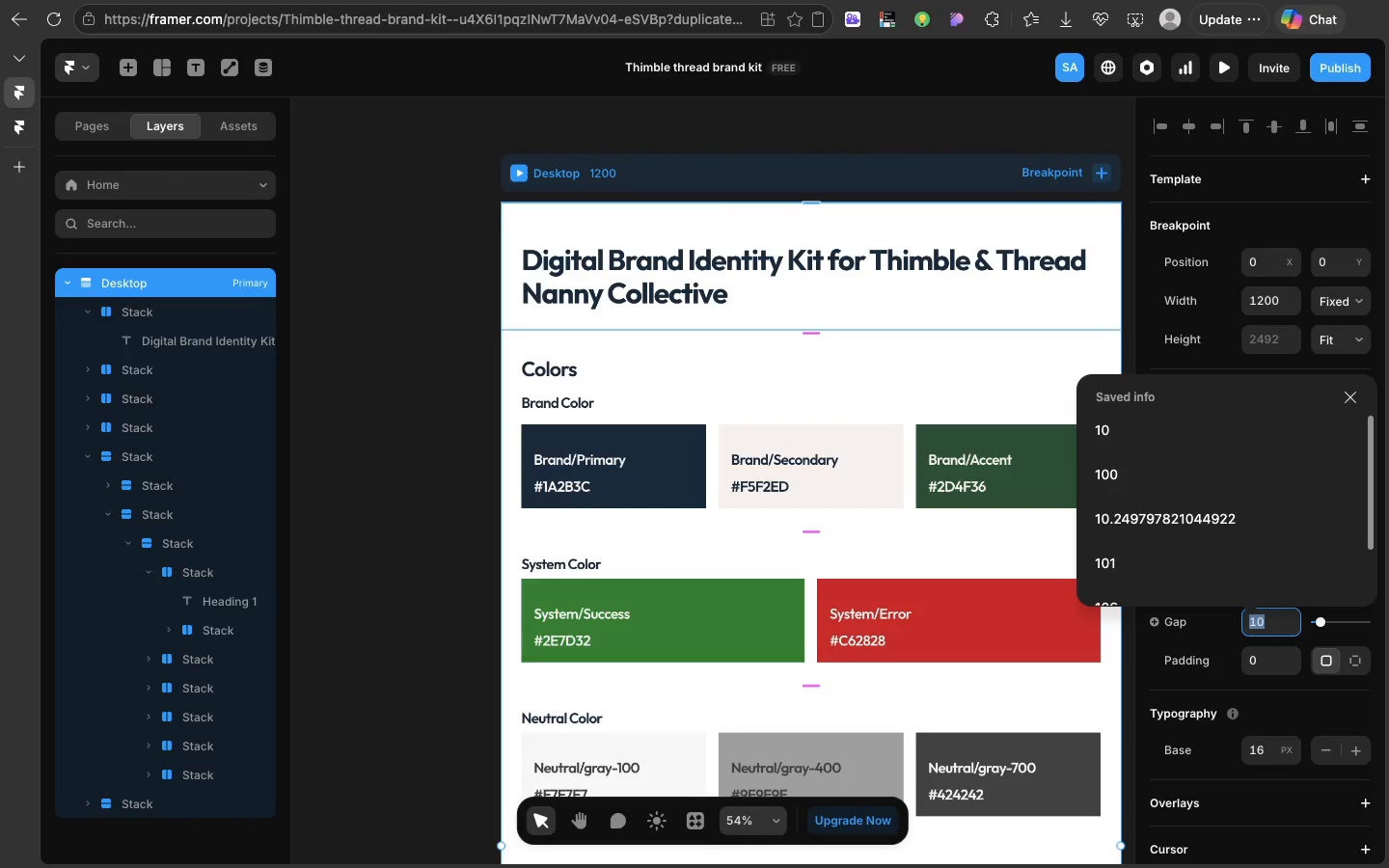 
key(0)
 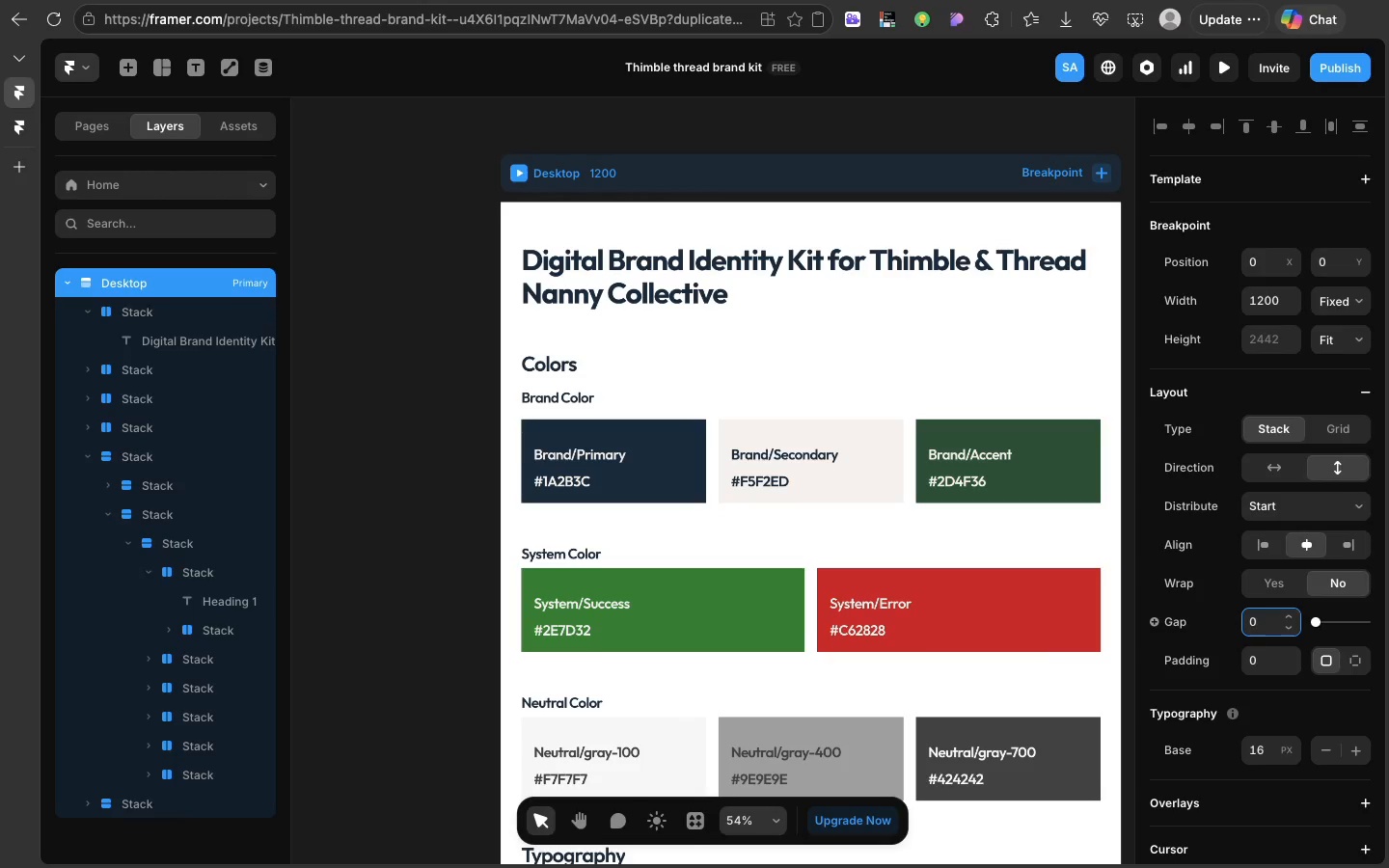 
key(Enter)
 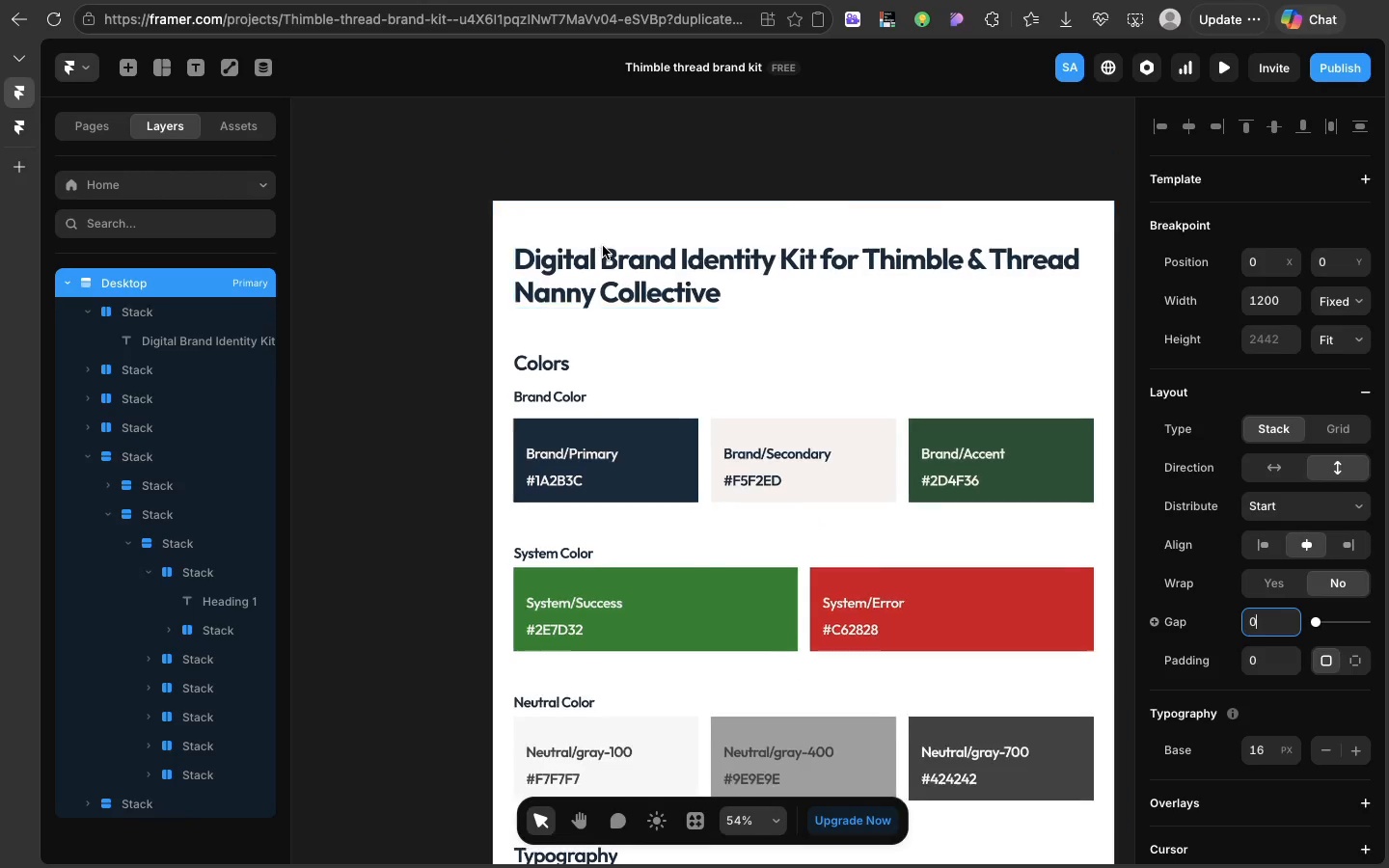 
scroll: coordinate [603, 246], scroll_direction: down, amount: 19.0
 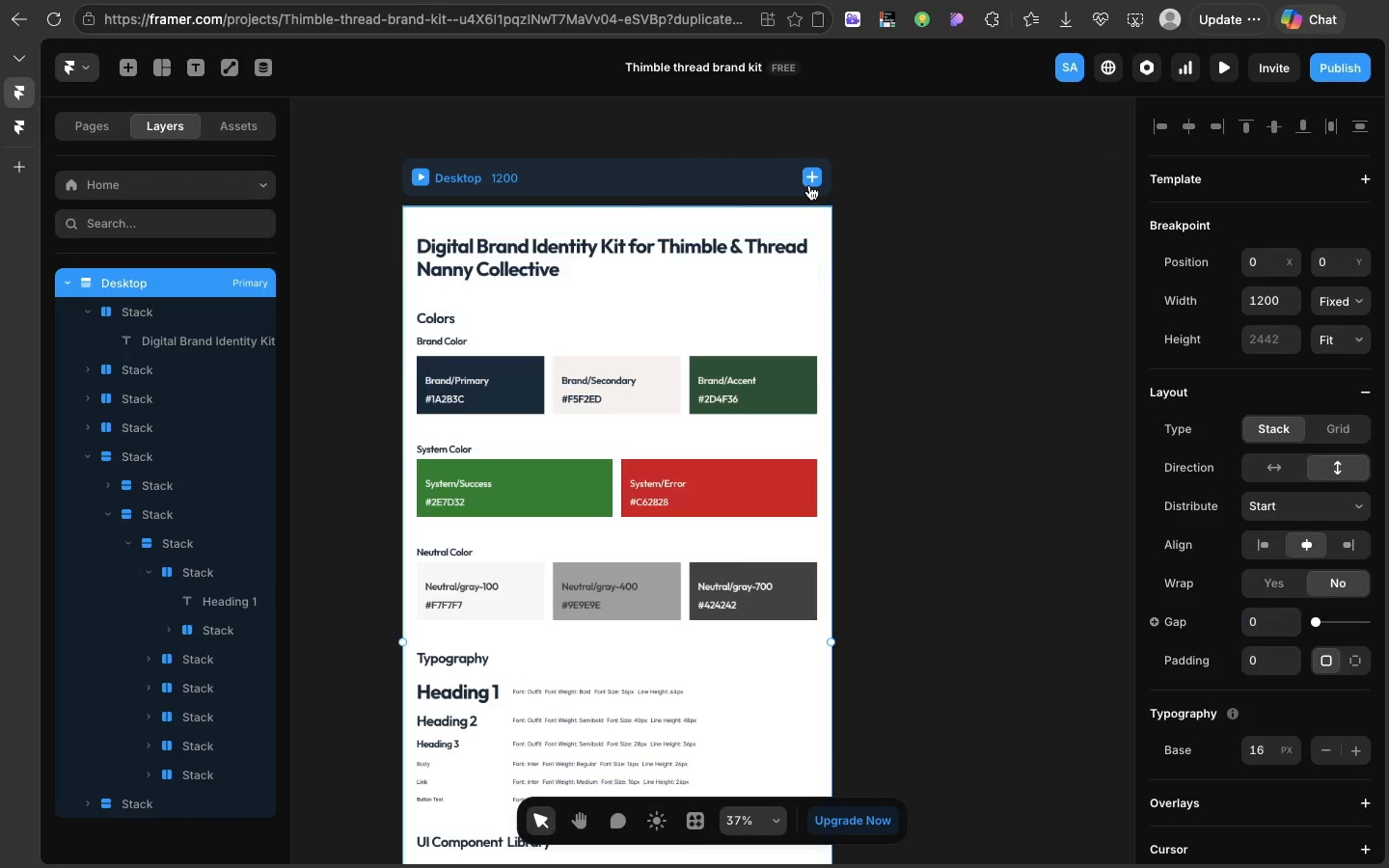 
left_click([809, 185])
 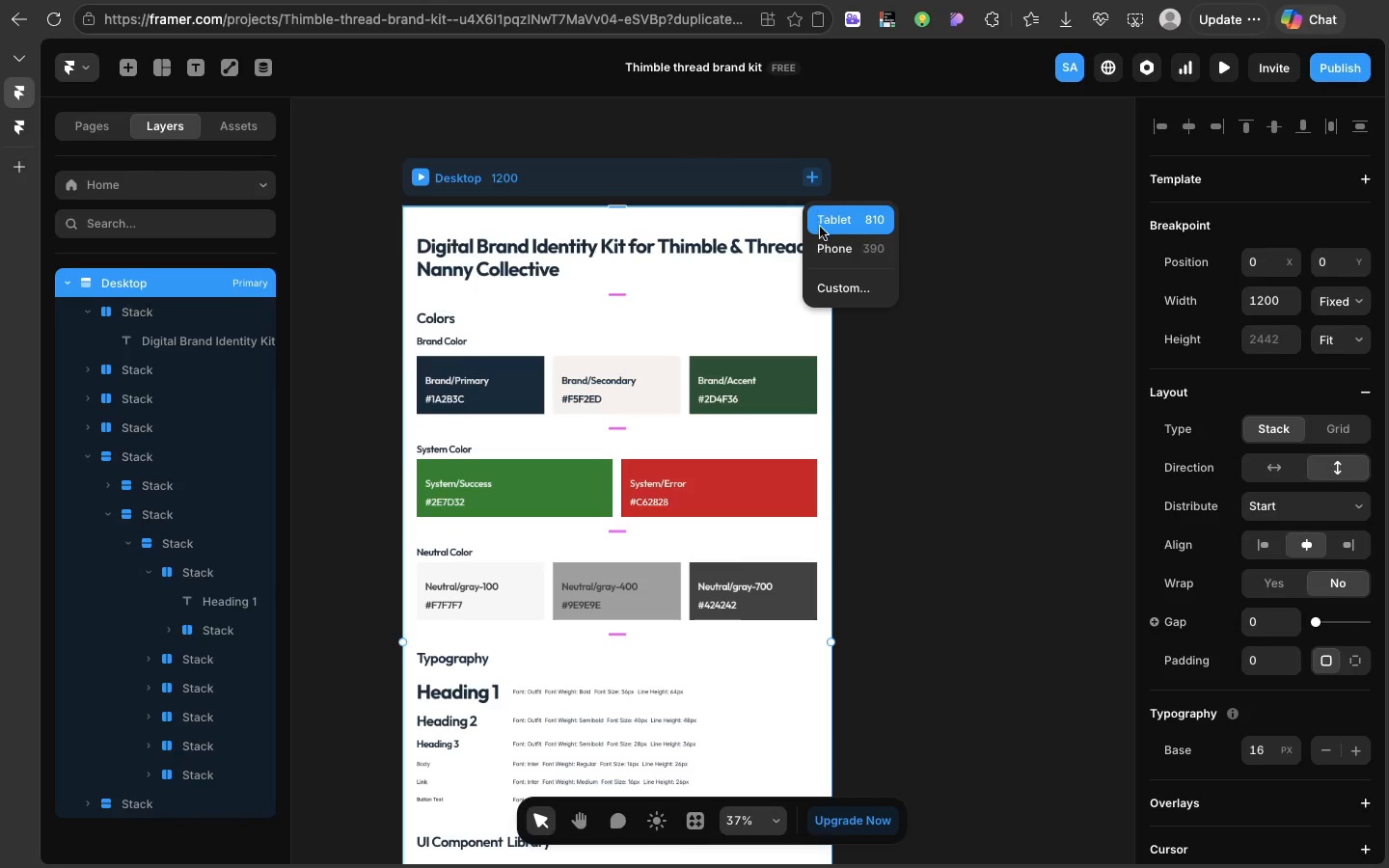 
left_click([824, 243])
 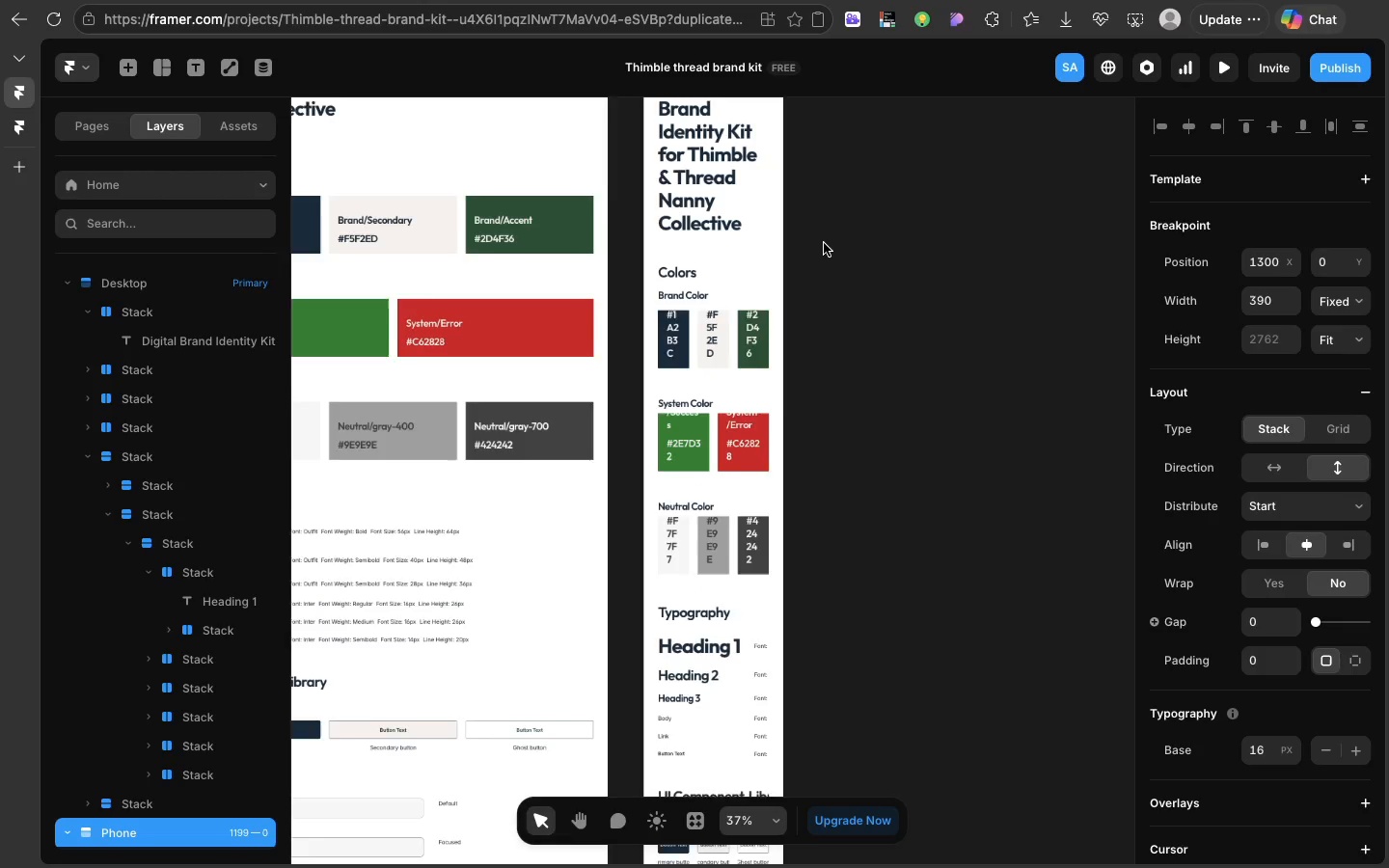 
scroll: coordinate [824, 243], scroll_direction: up, amount: 32.0
 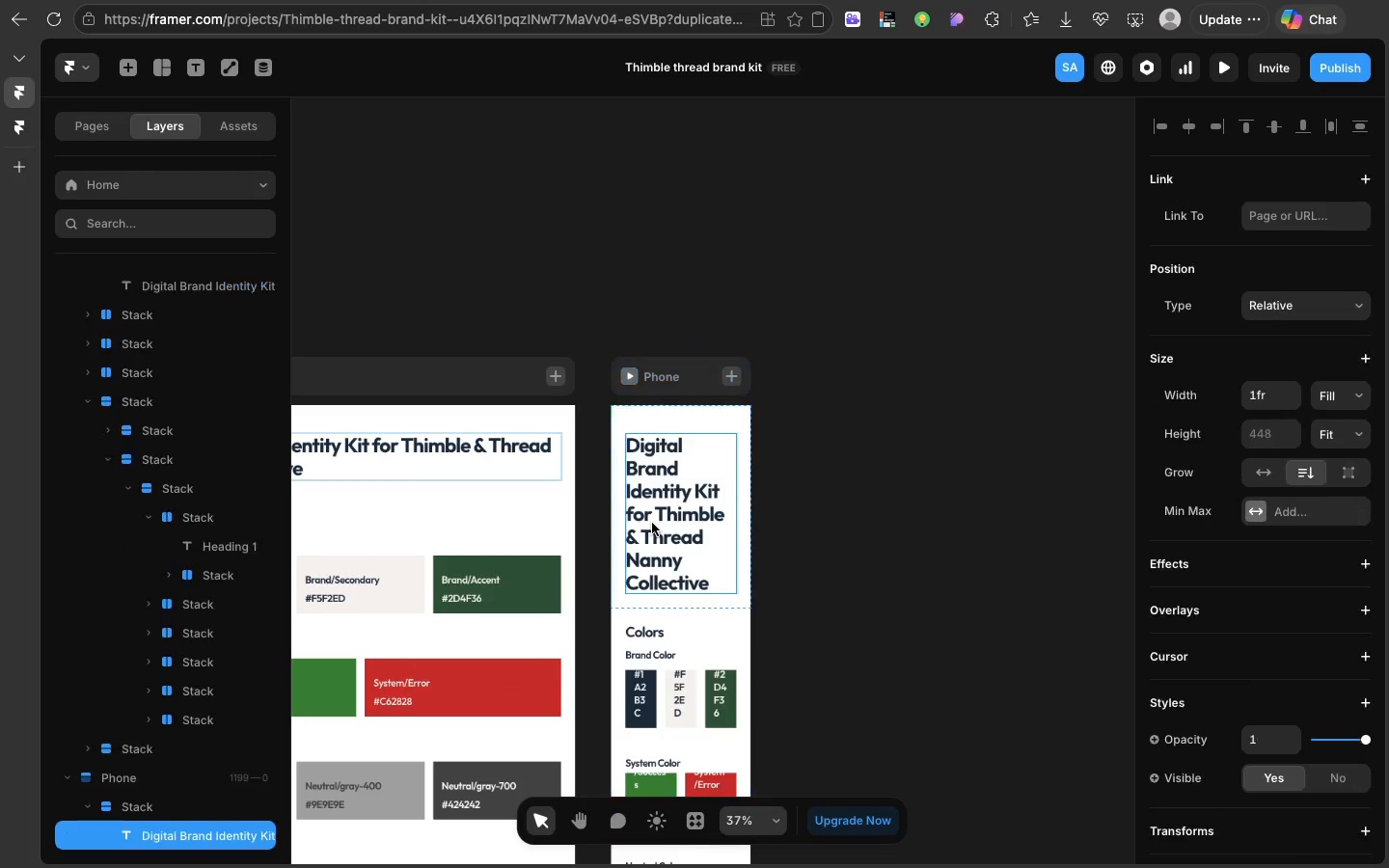 
left_click([652, 523])
 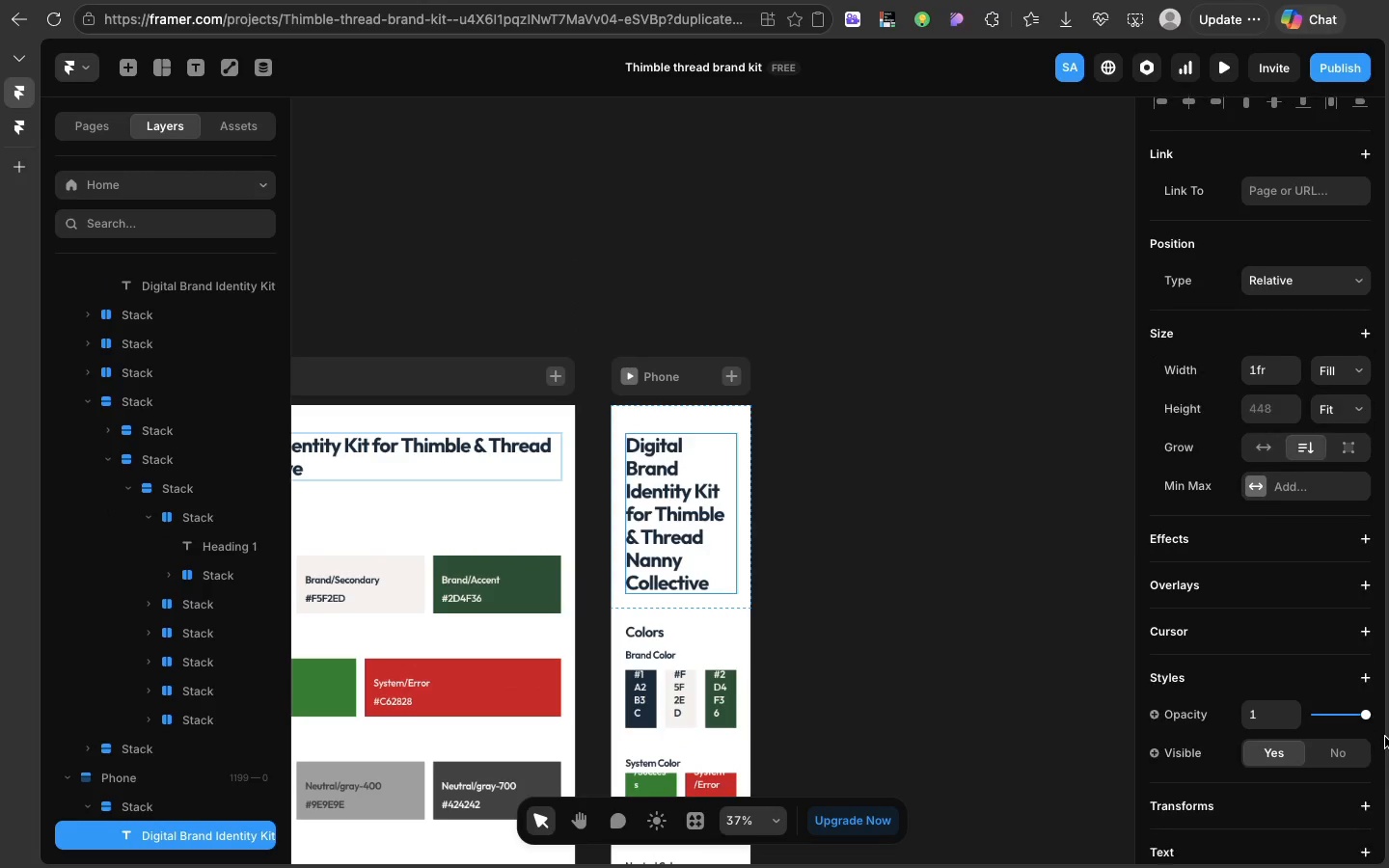 
scroll: coordinate [1385, 737], scroll_direction: down, amount: 44.0
 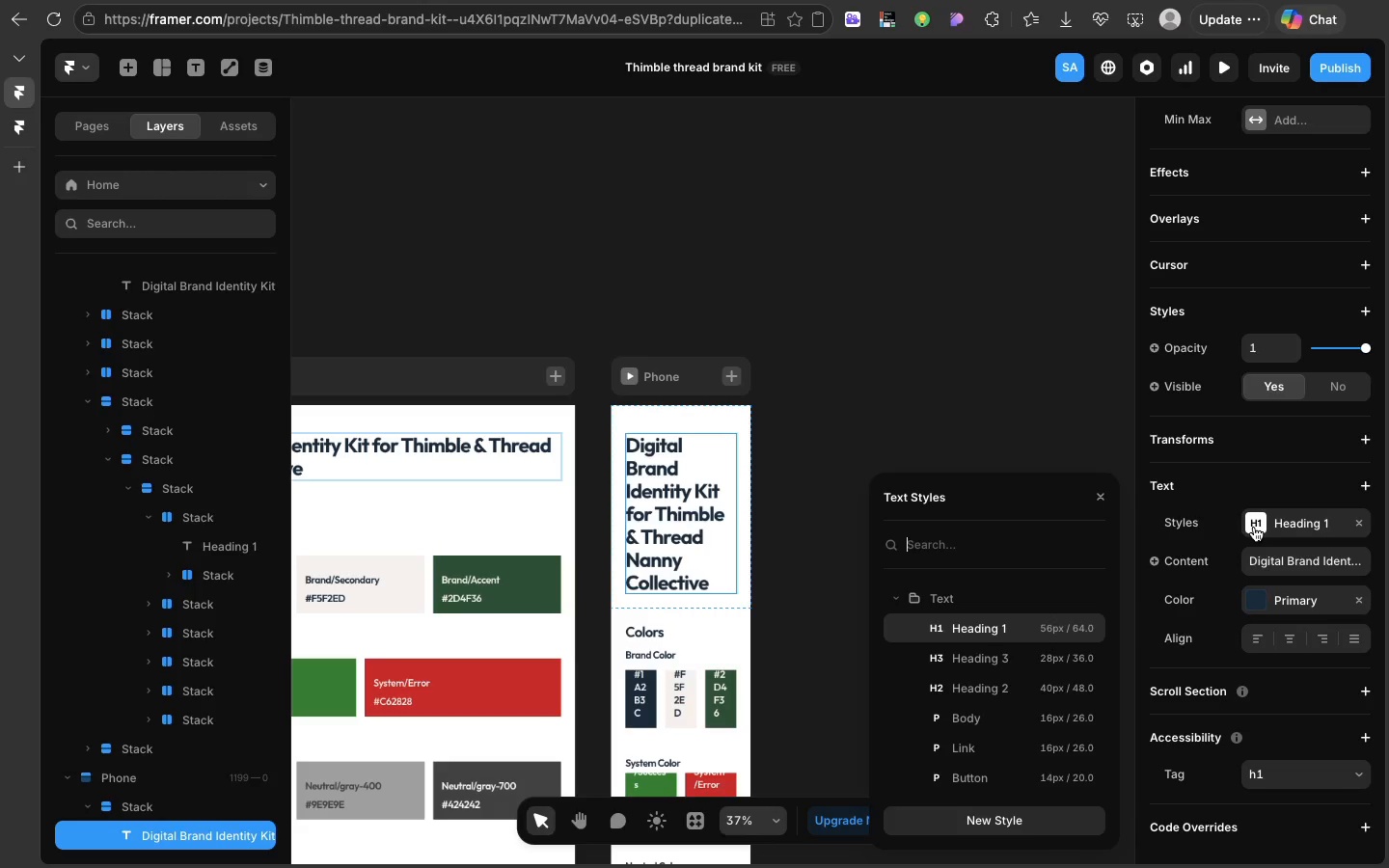 
left_click([1254, 527])
 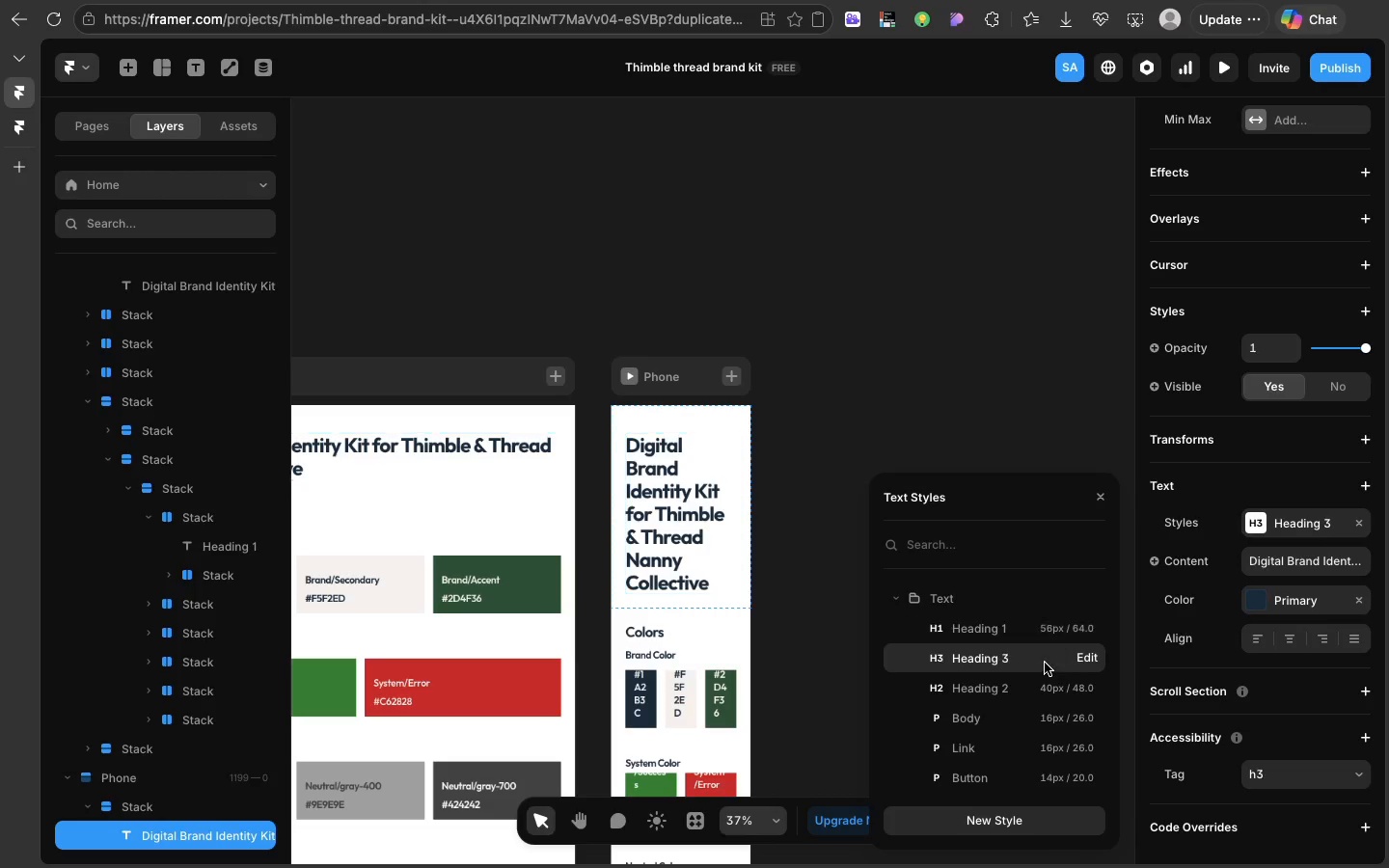 
left_click([1045, 663])
 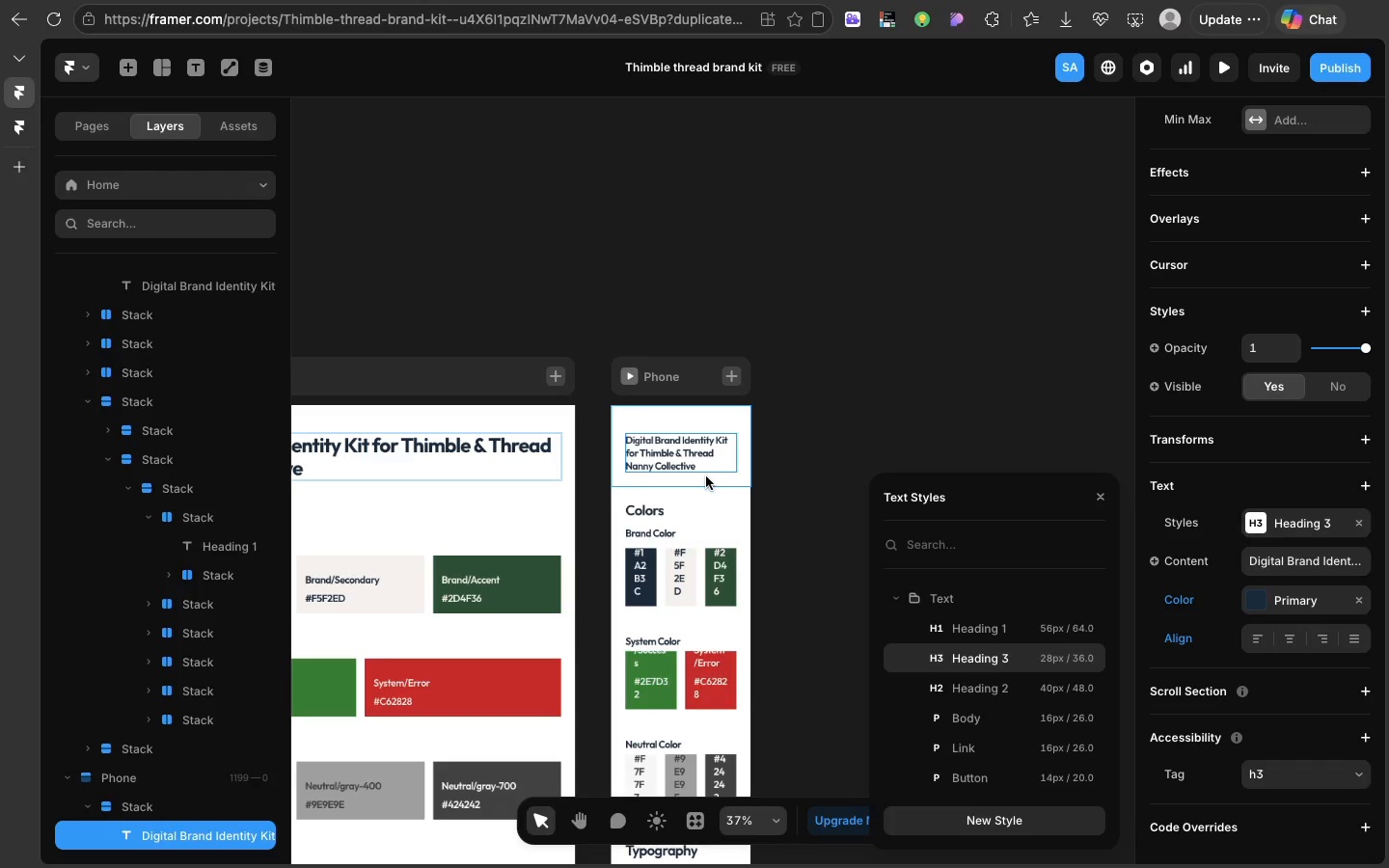 
left_click([706, 476])
 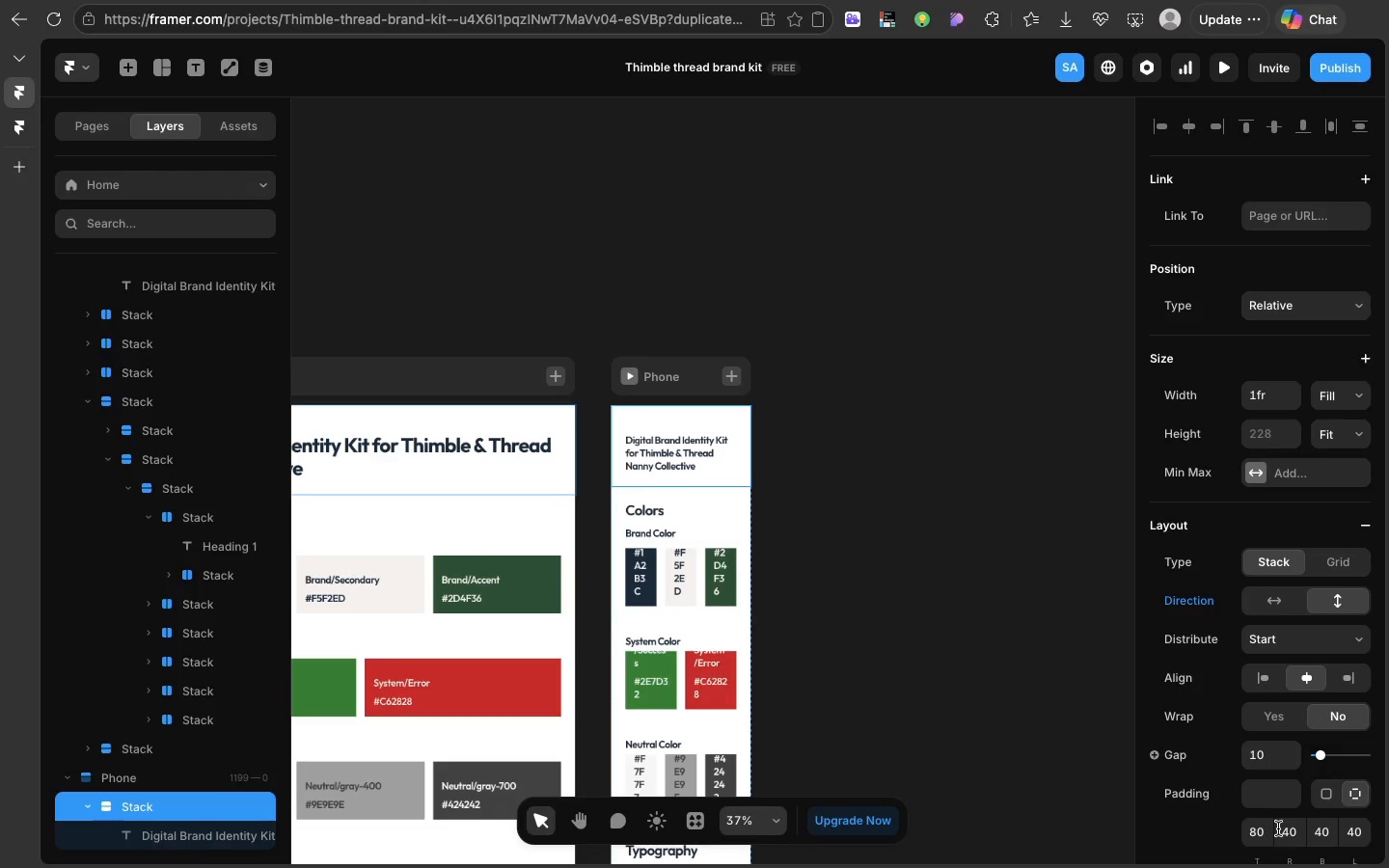 
left_click([1279, 828])
 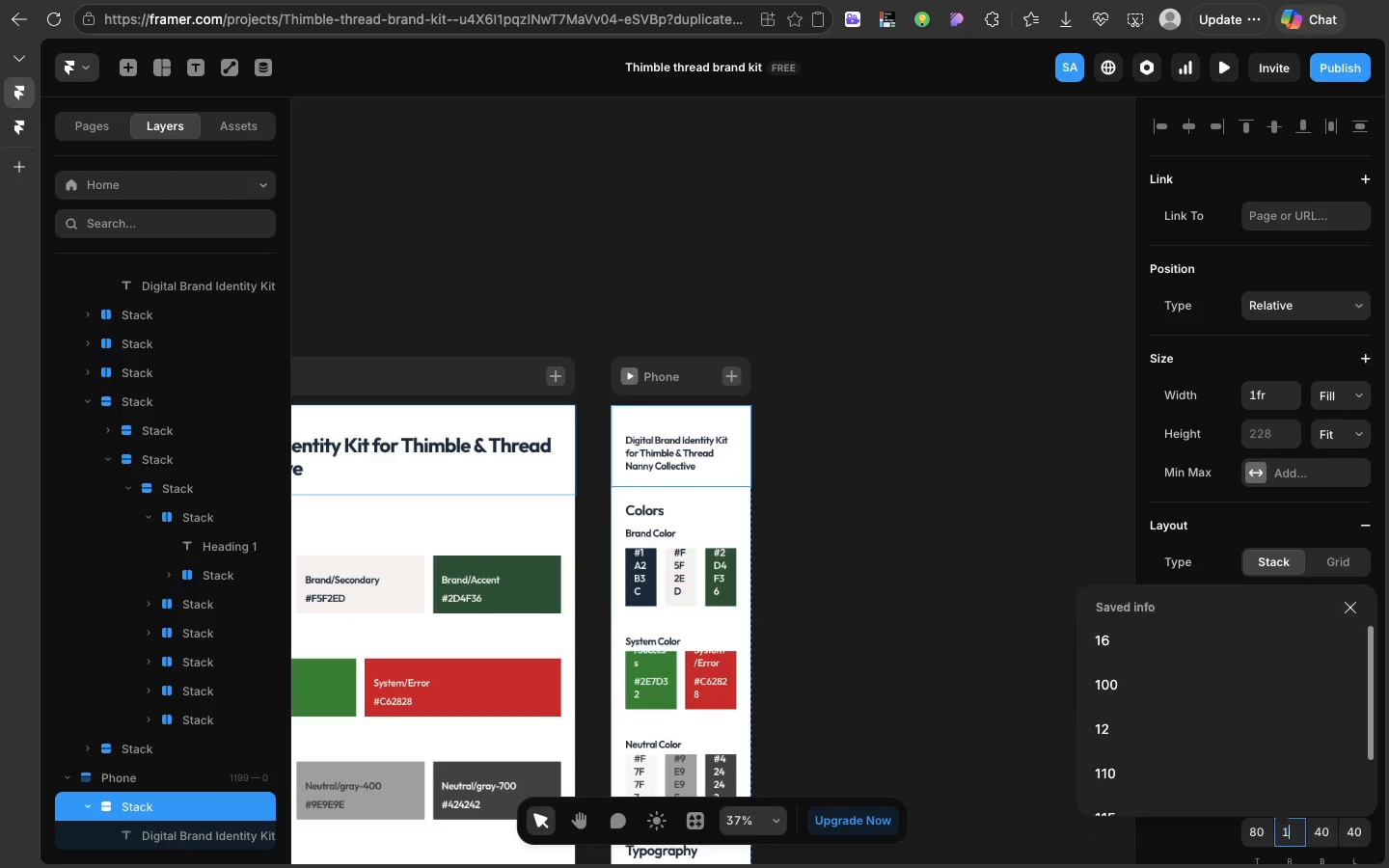 
type(16)
 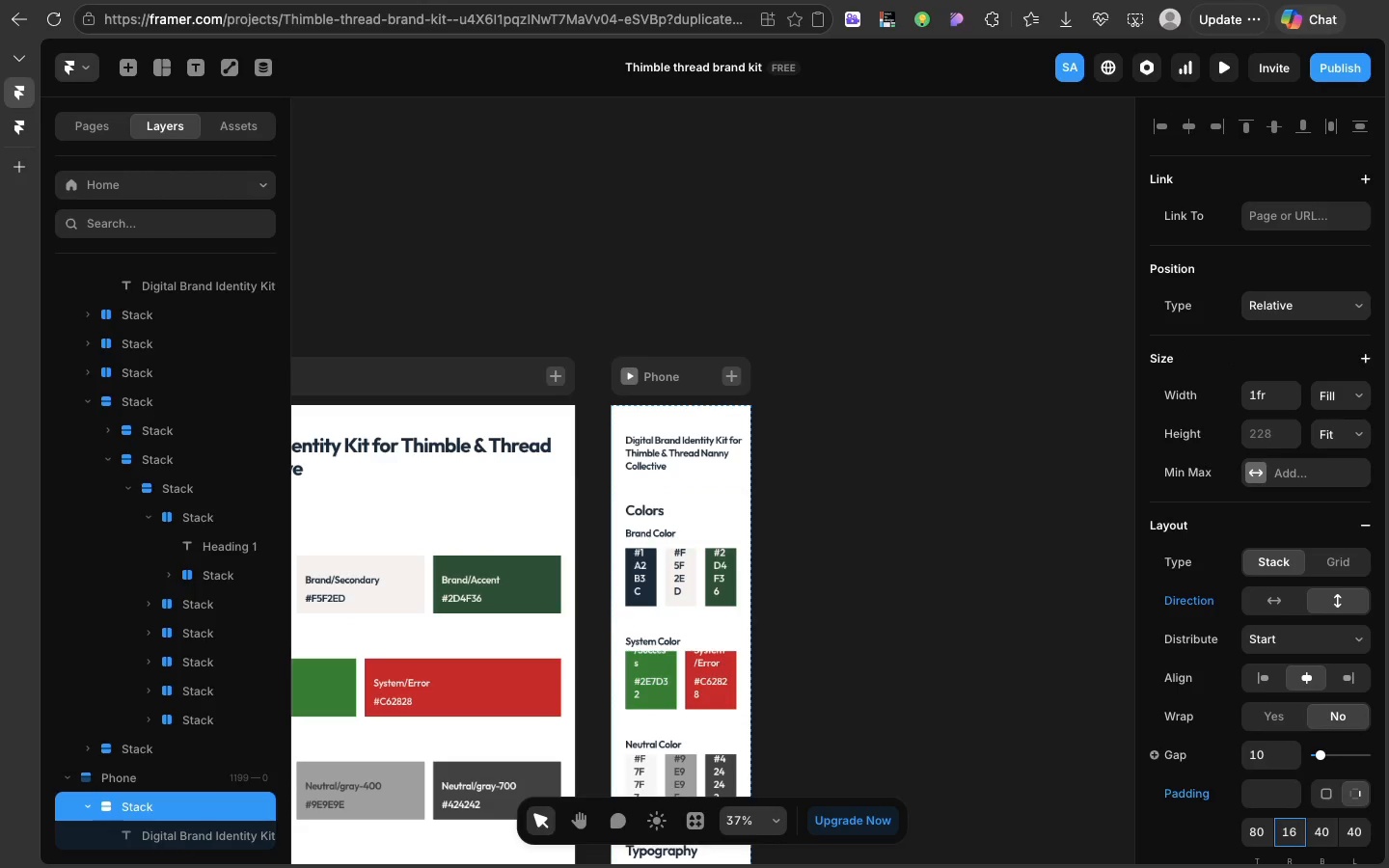 
key(Enter)
 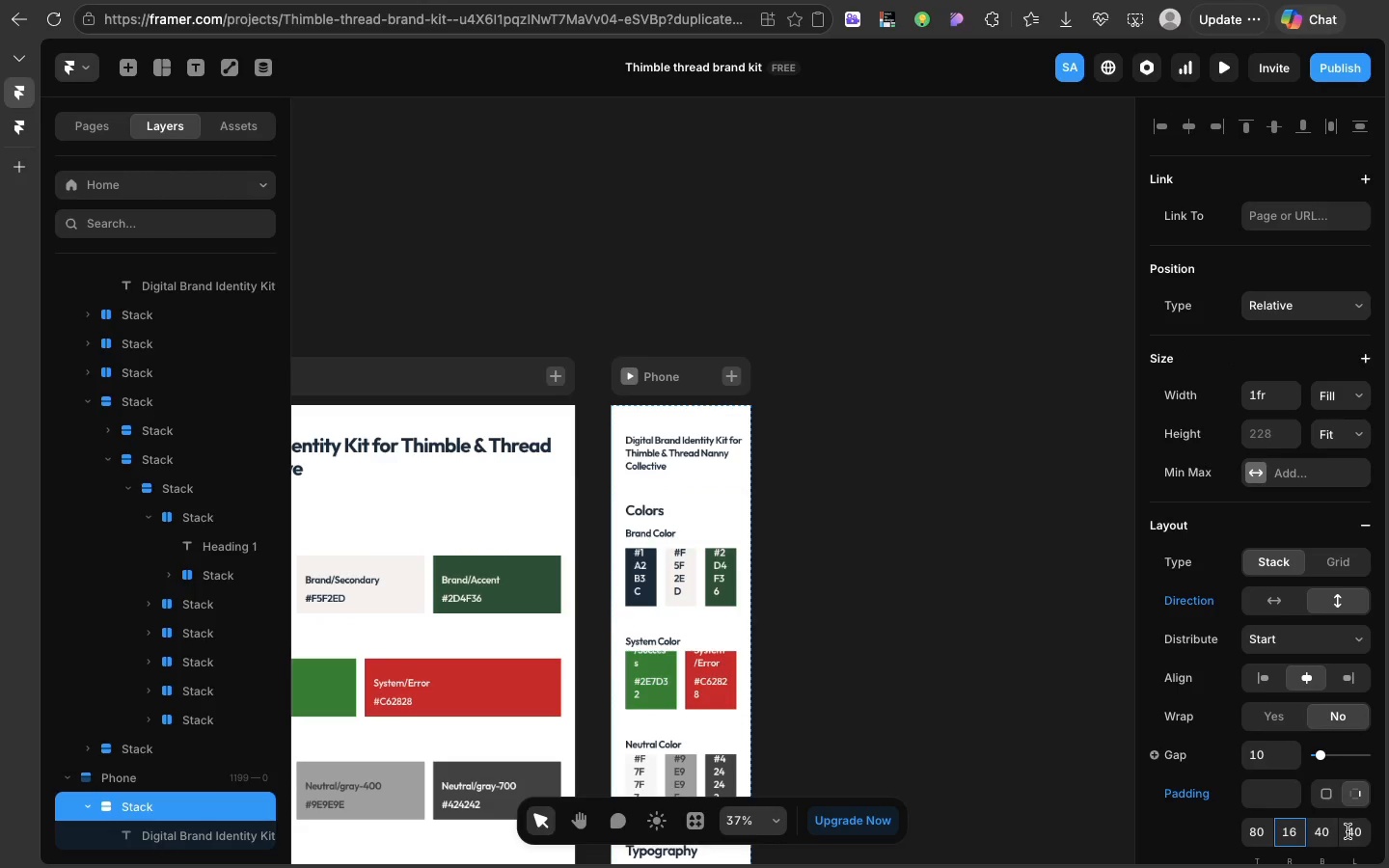 
left_click([1348, 831])
 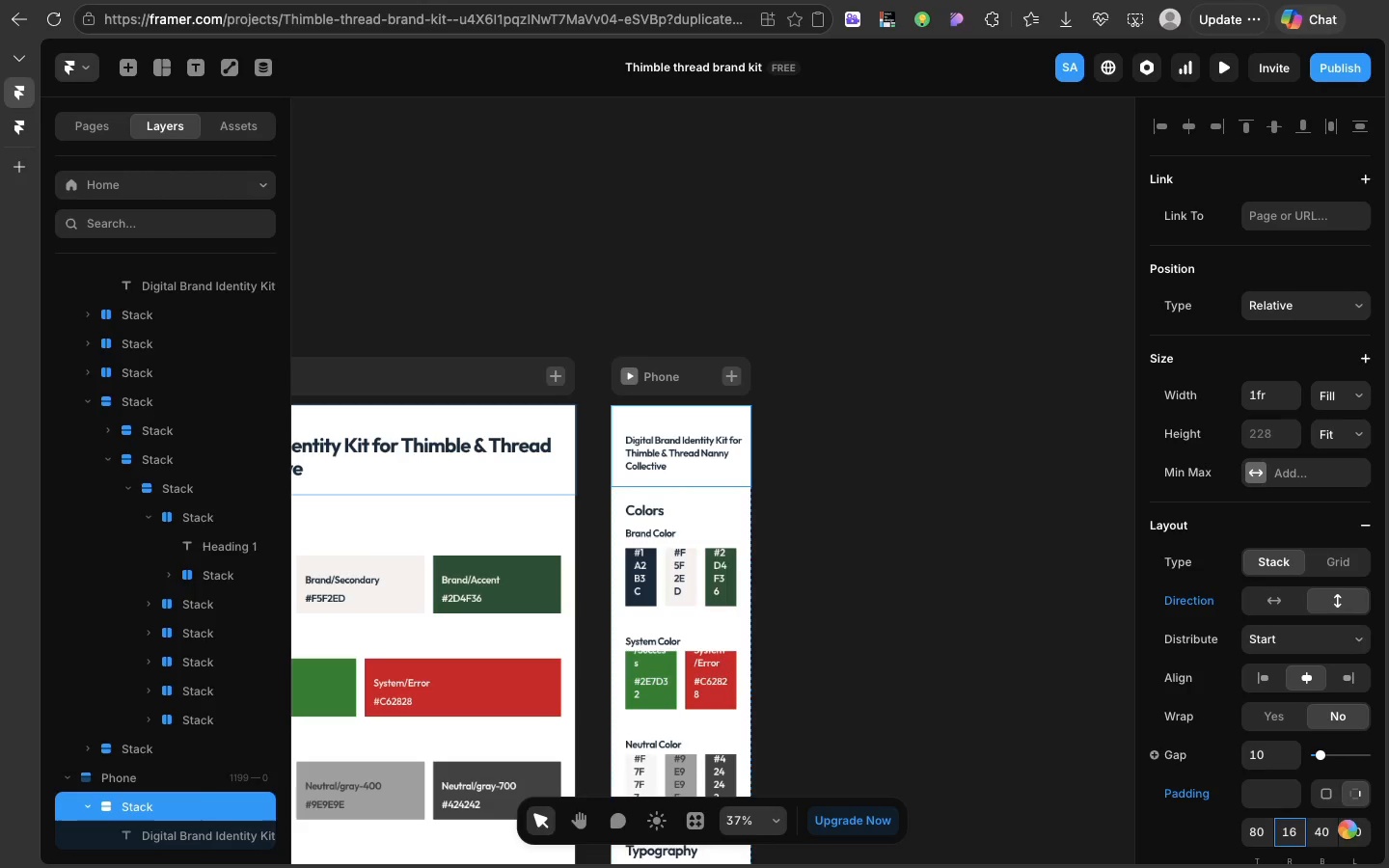 
left_click([1348, 829])
 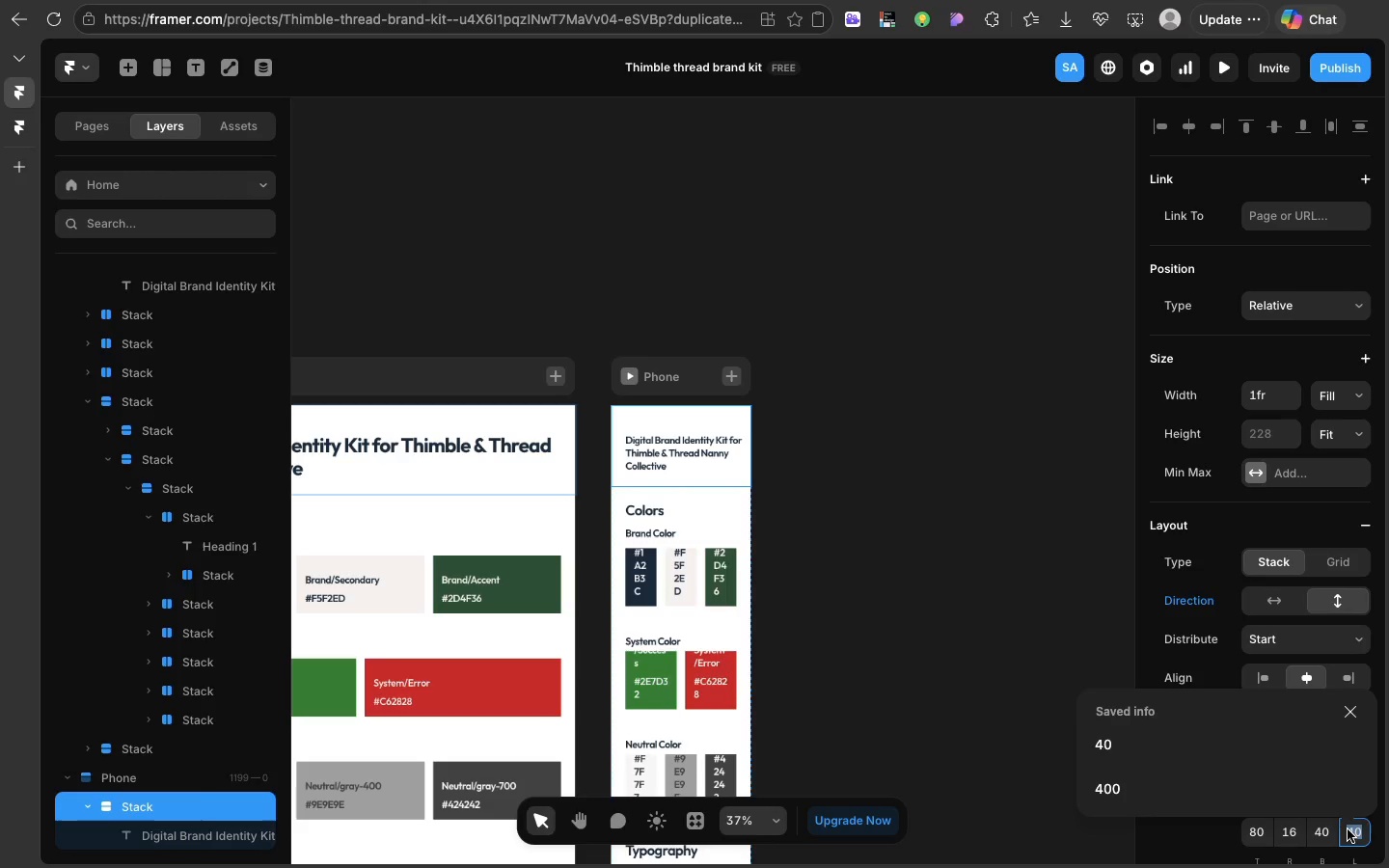 
type(16)
 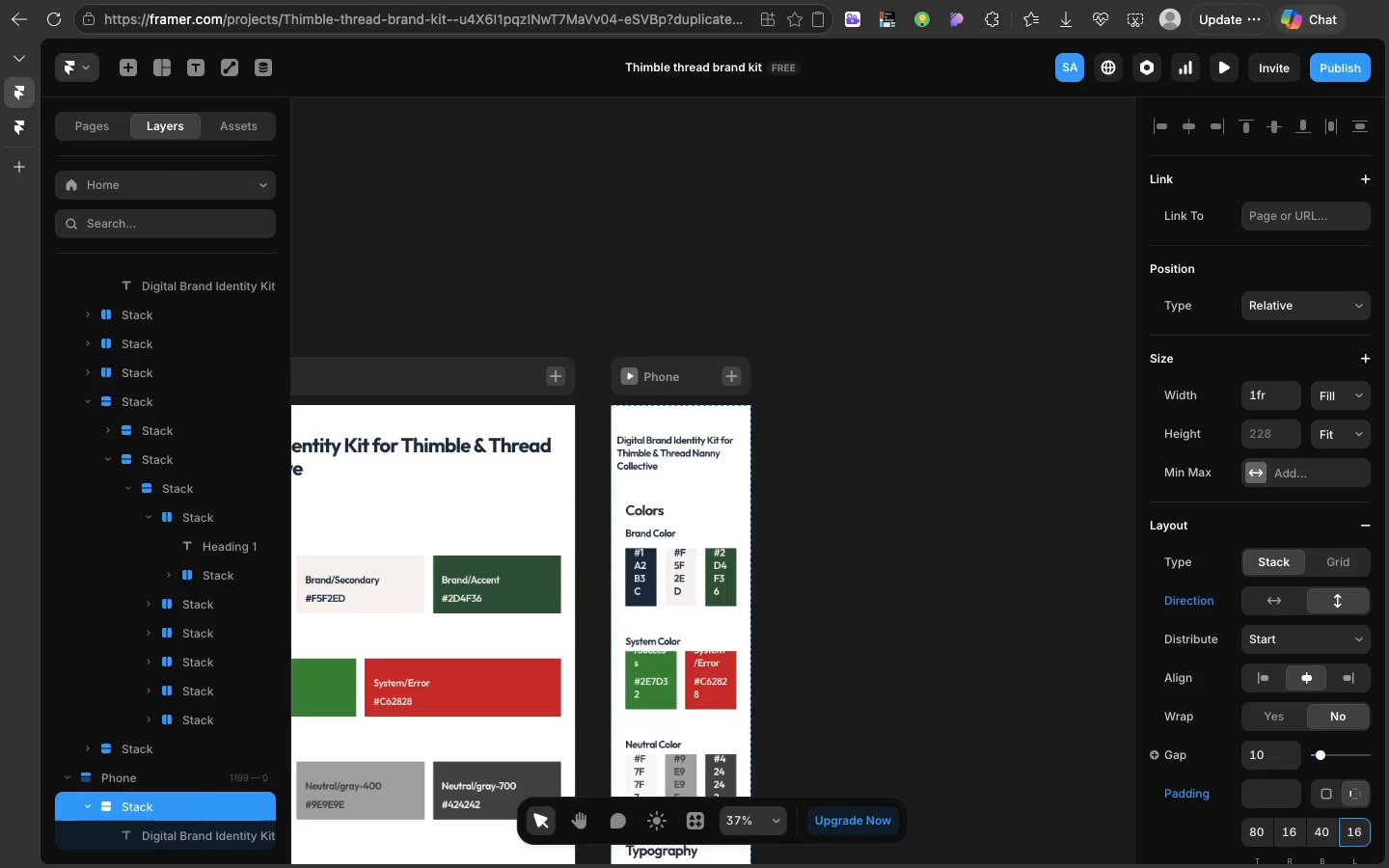 
key(Enter)
 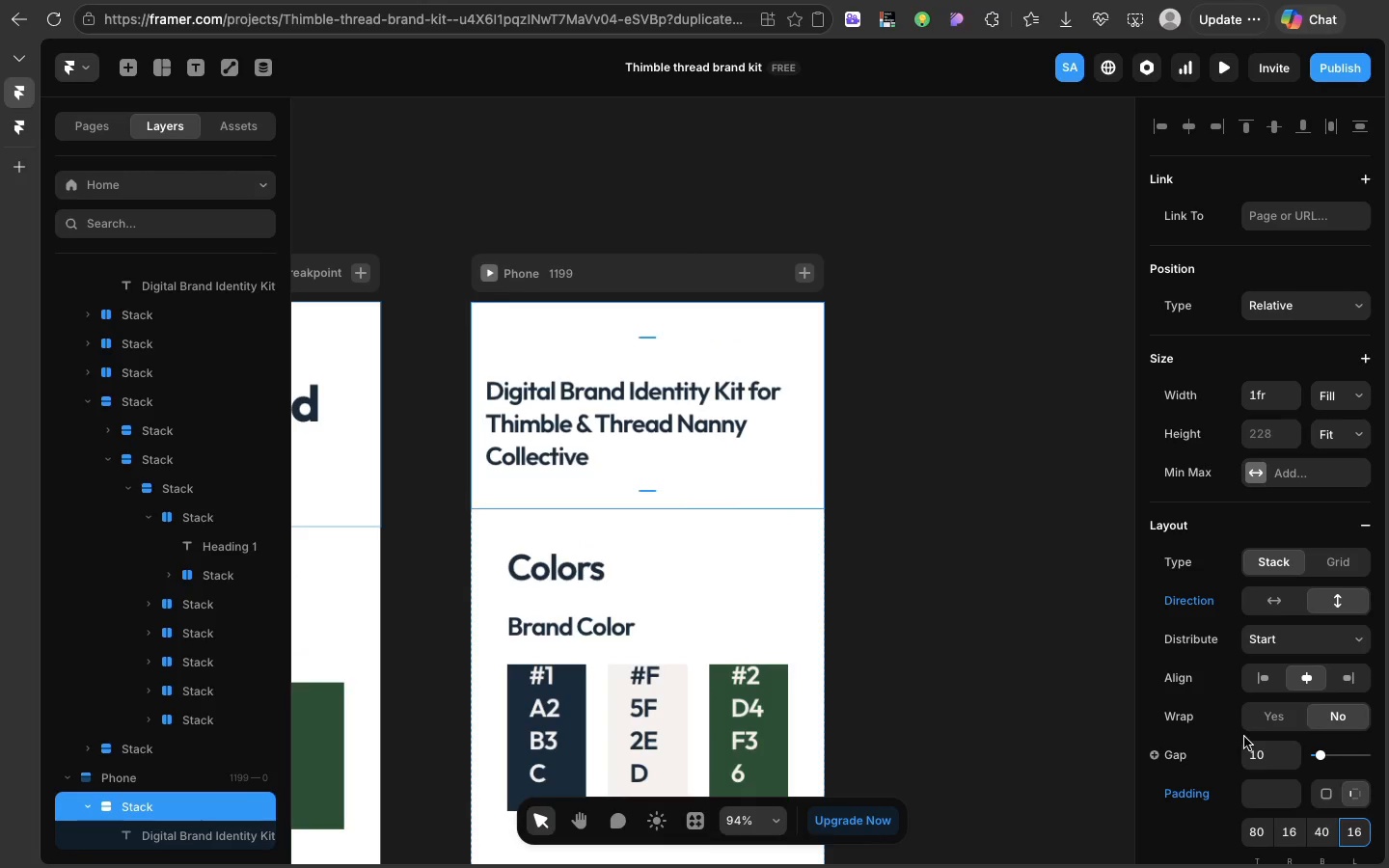 
wait(5.12)
 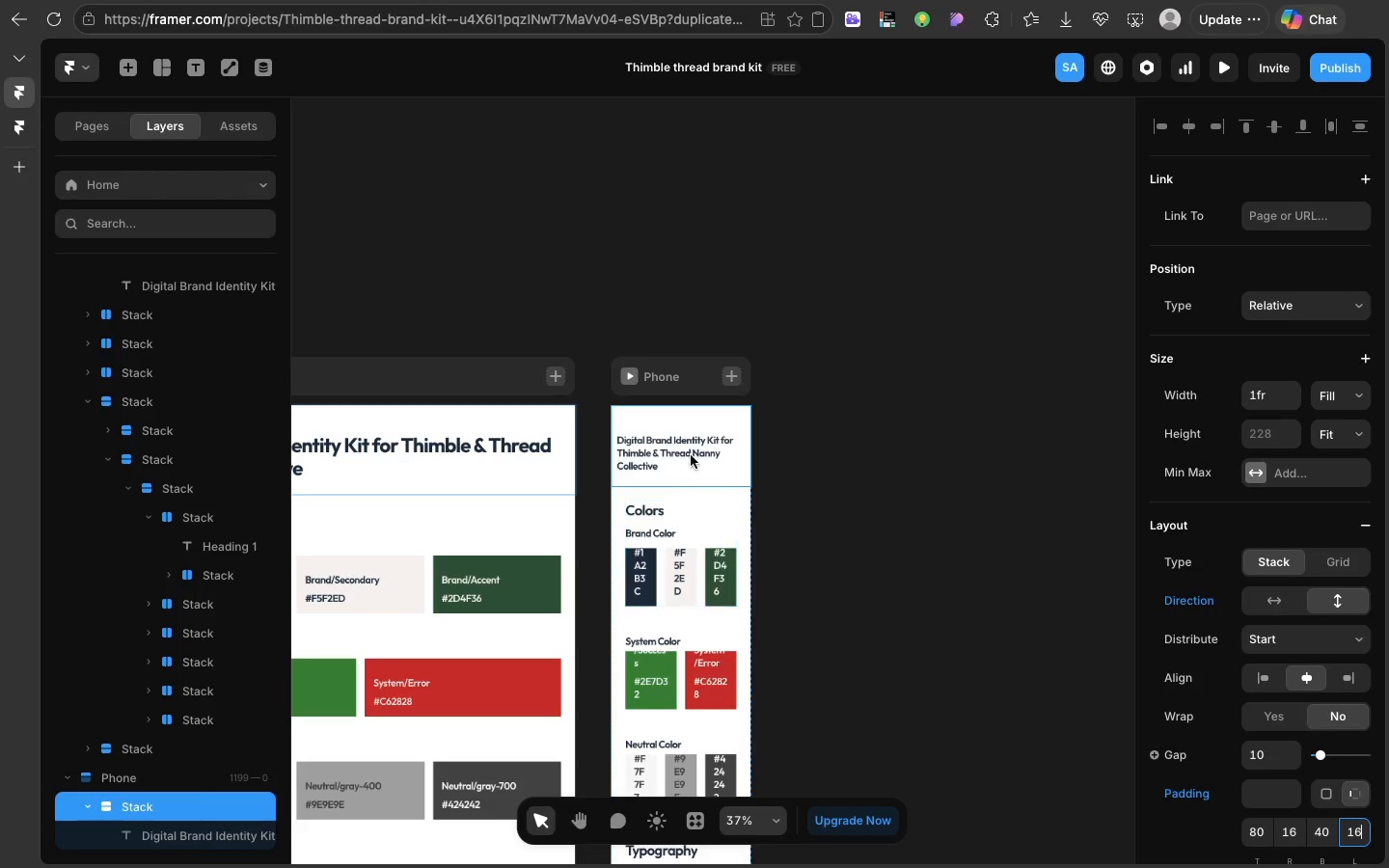 
left_click([1251, 833])
 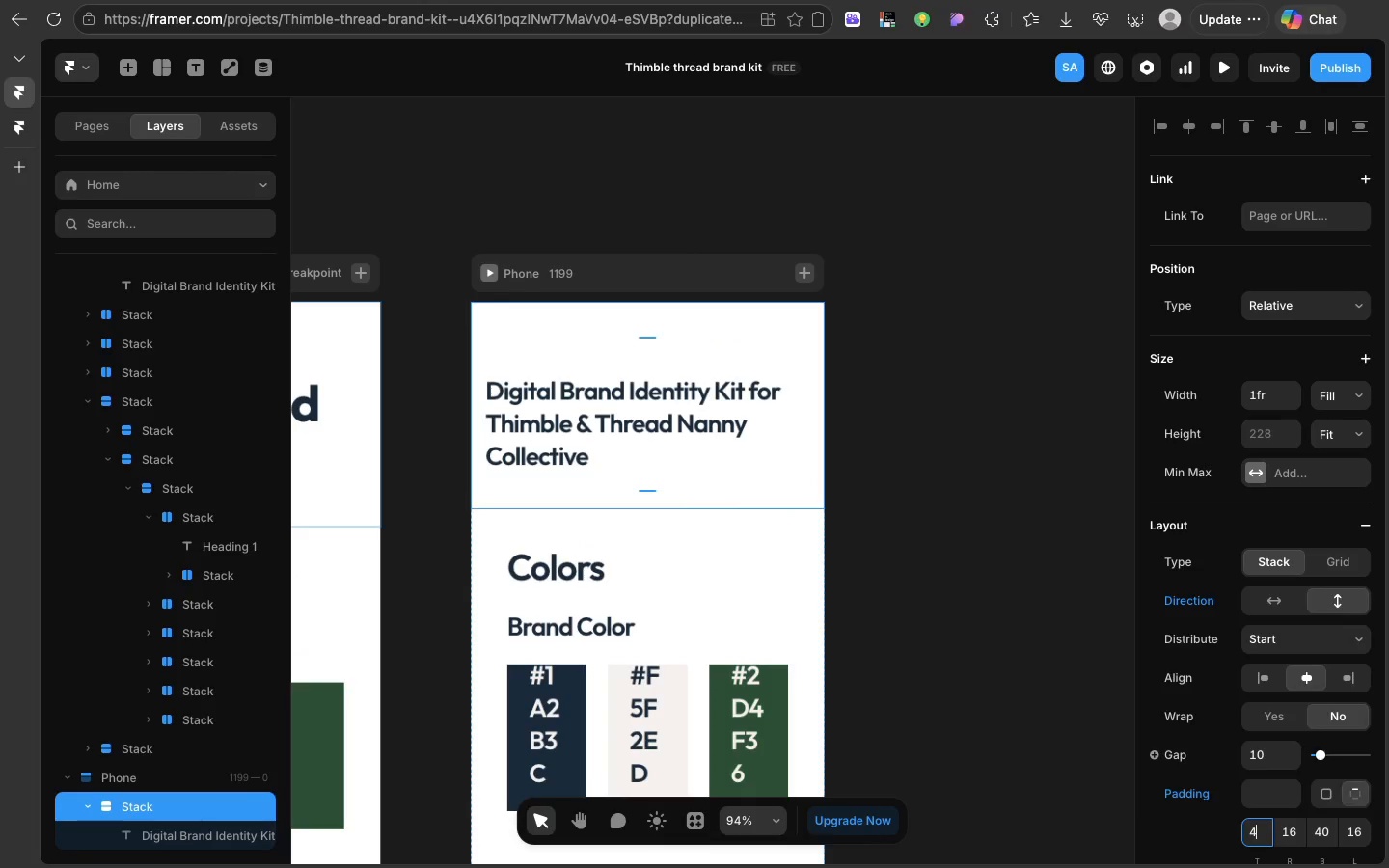 
type(40)
 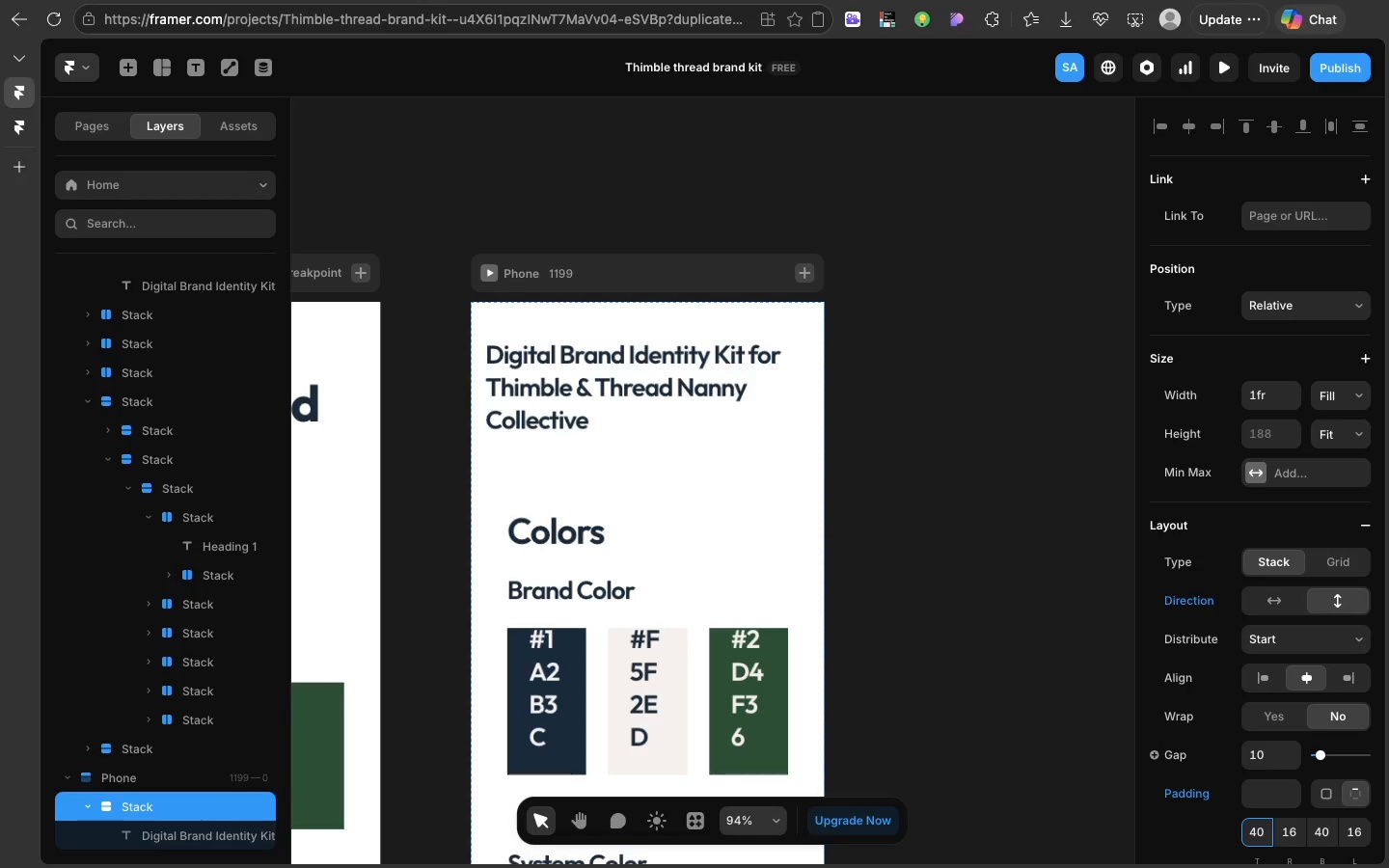 
hold_key(key=Enter, duration=0.34)
 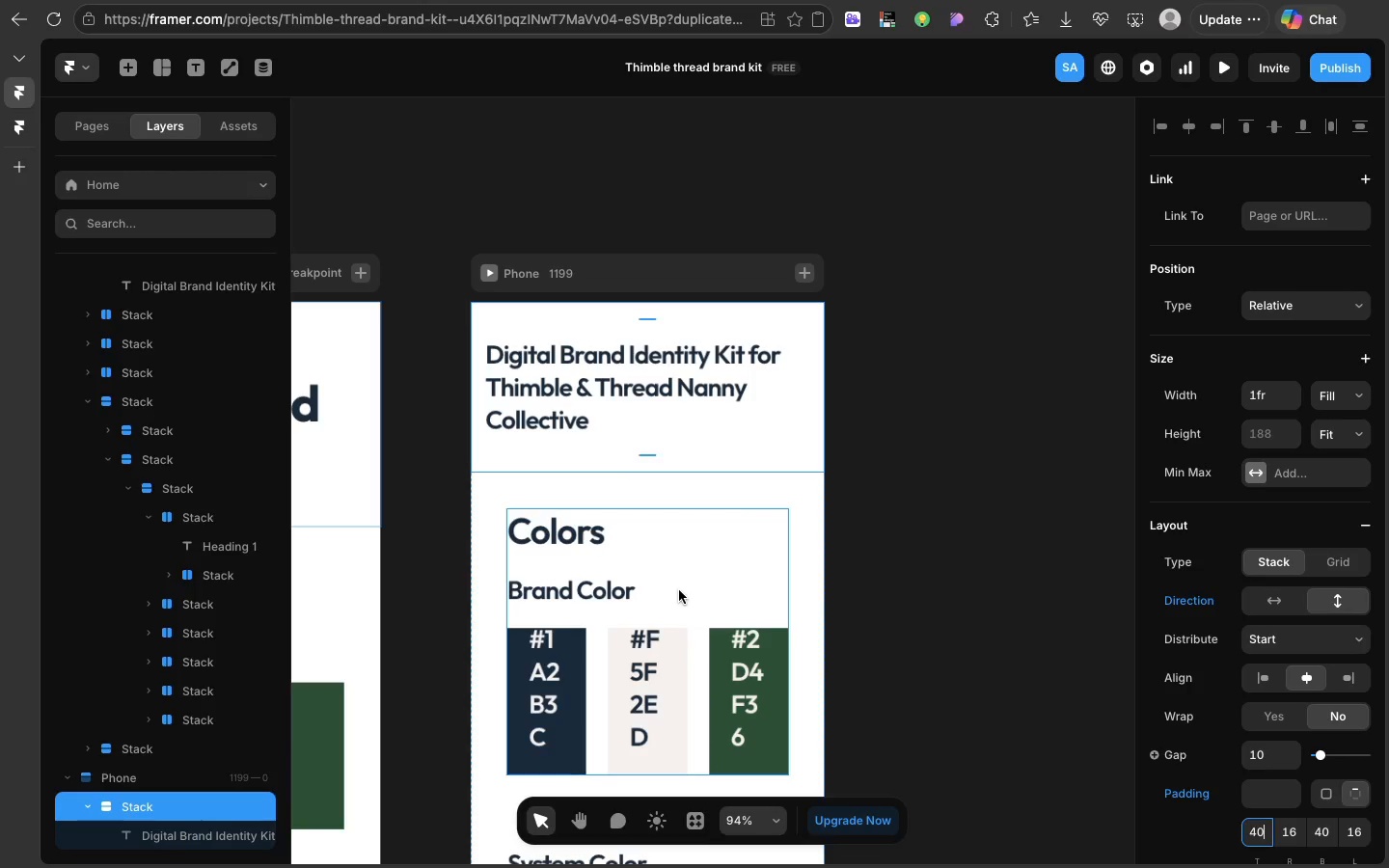 
left_click([679, 590])
 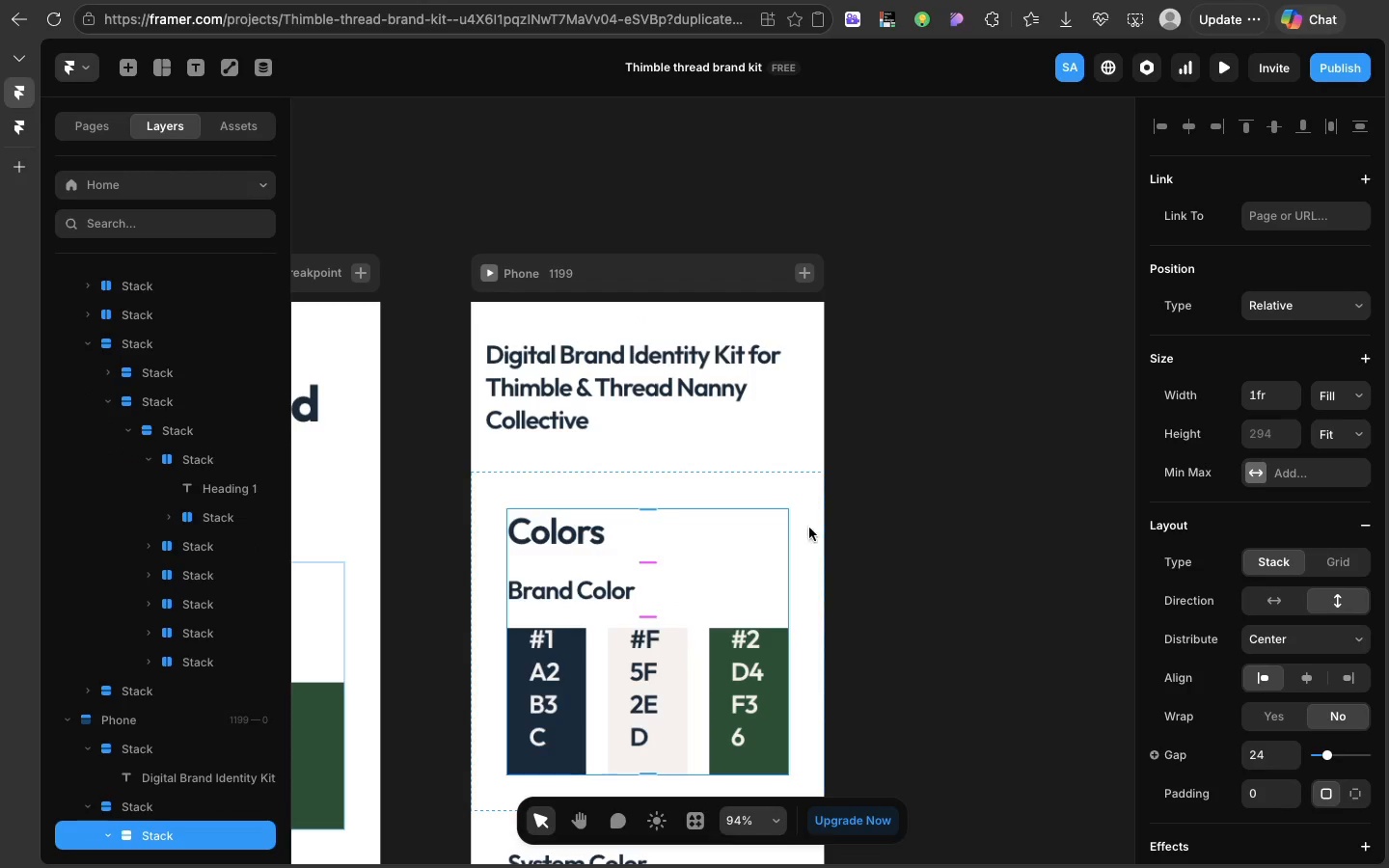 
left_click([803, 529])
 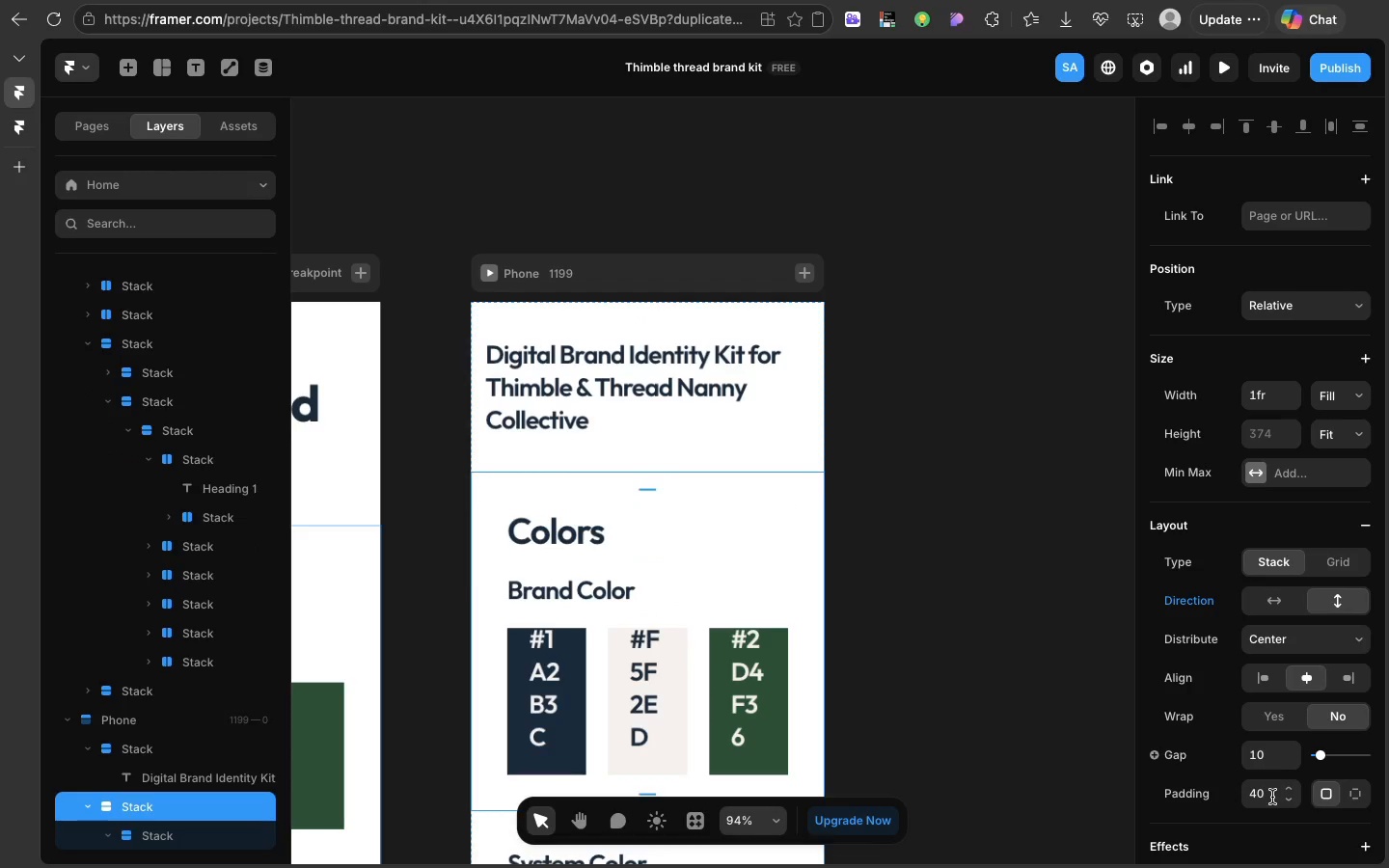 
left_click([1272, 797])
 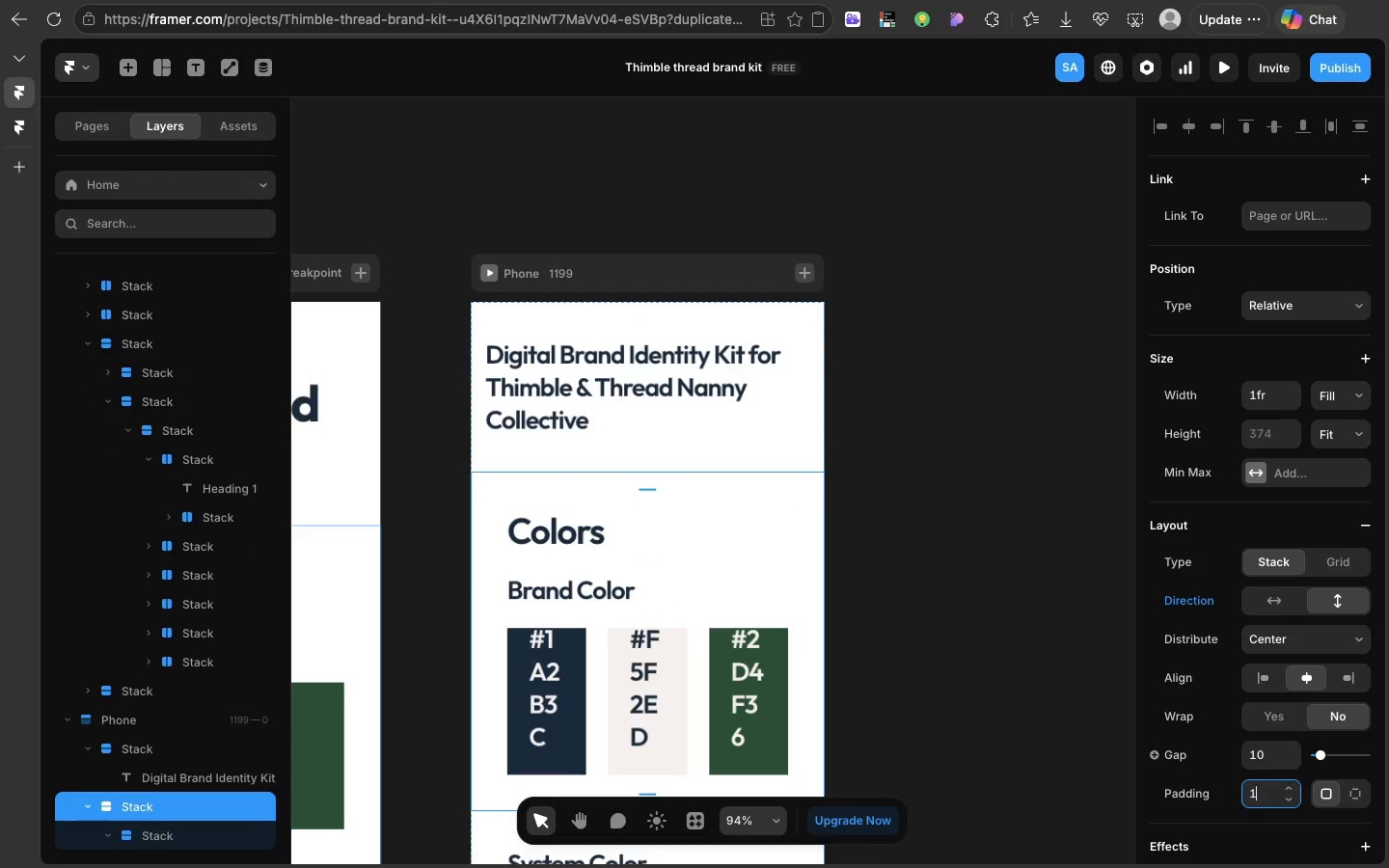 
type(16)
 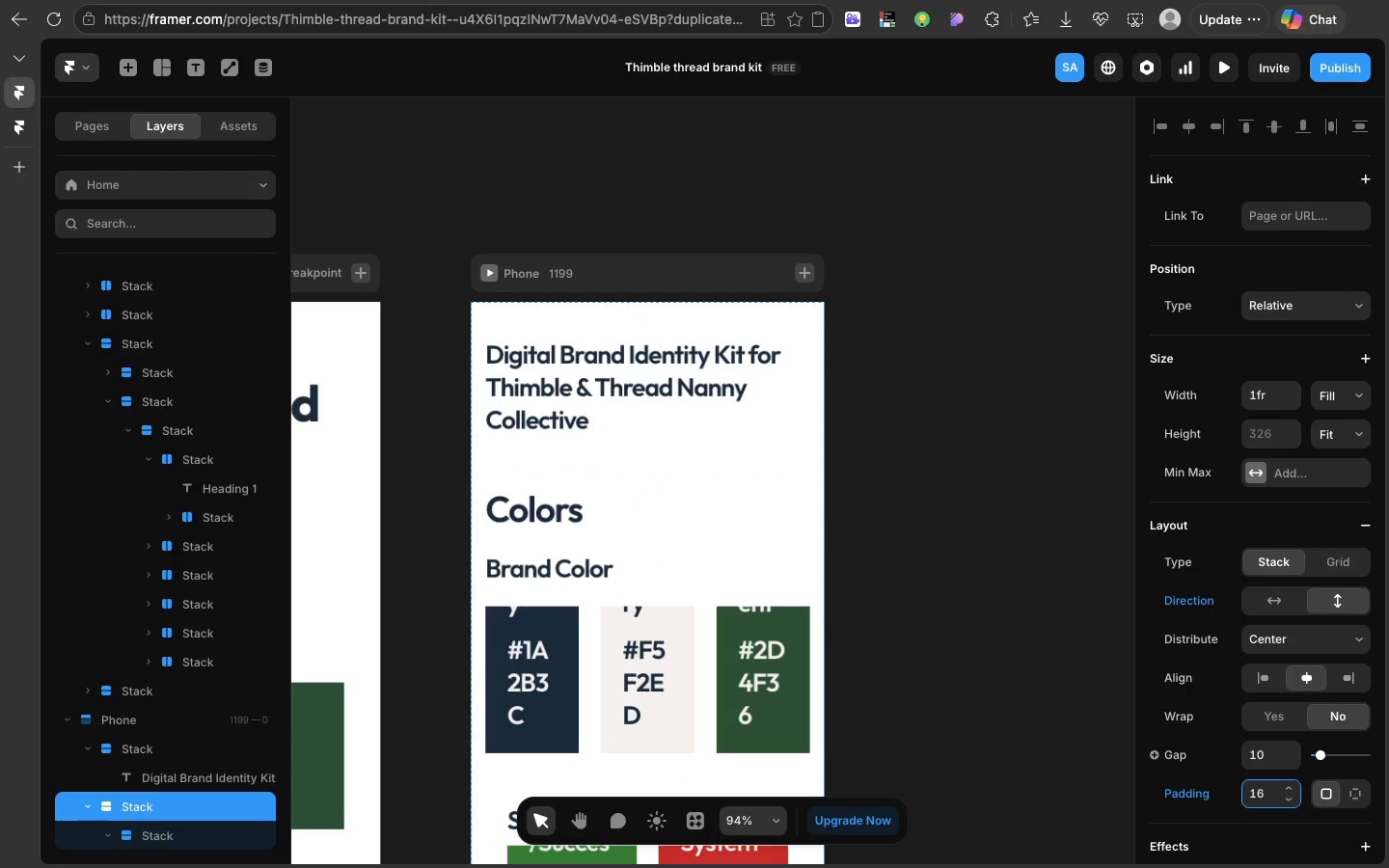 
key(Enter)
 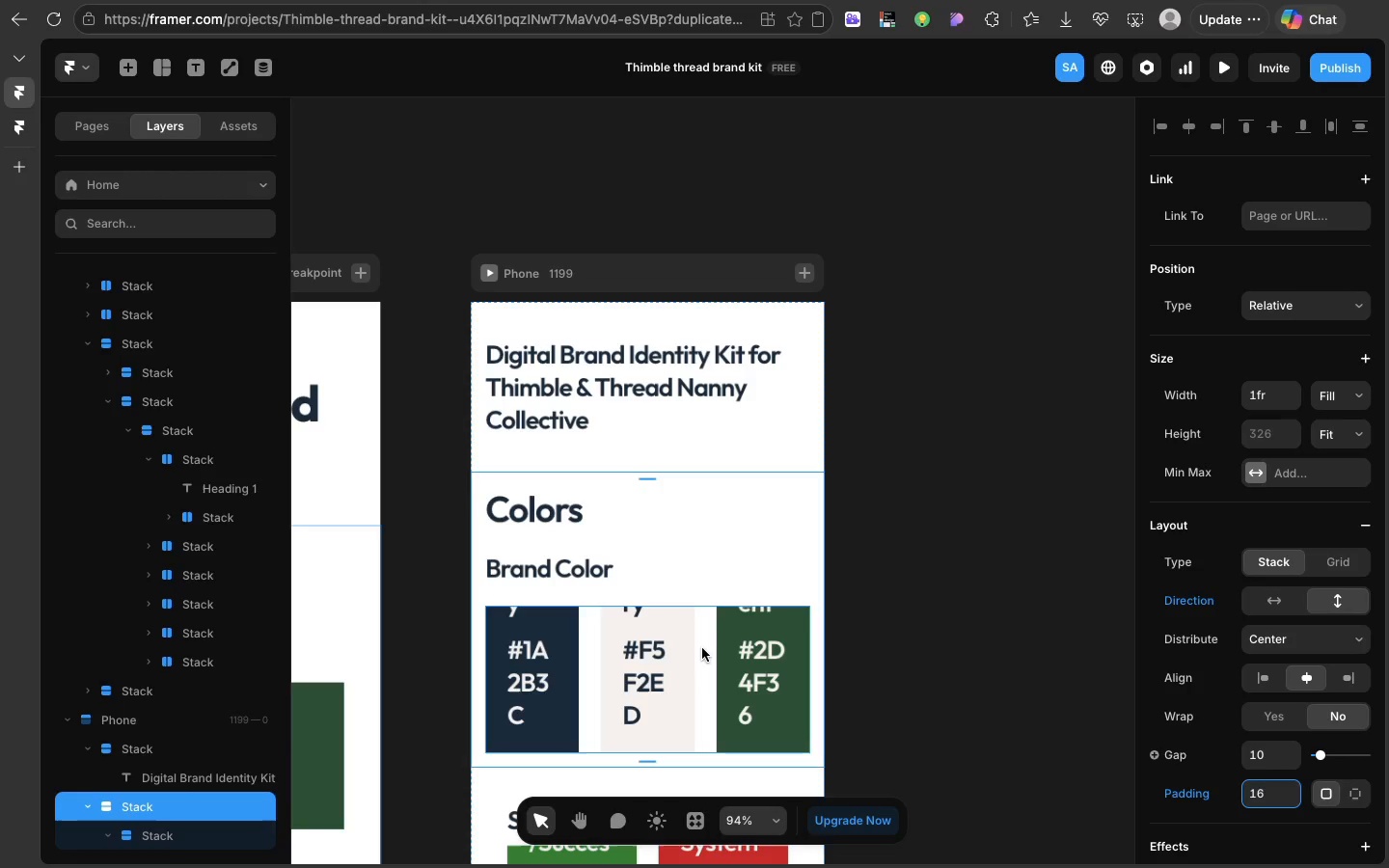 
left_click([702, 648])
 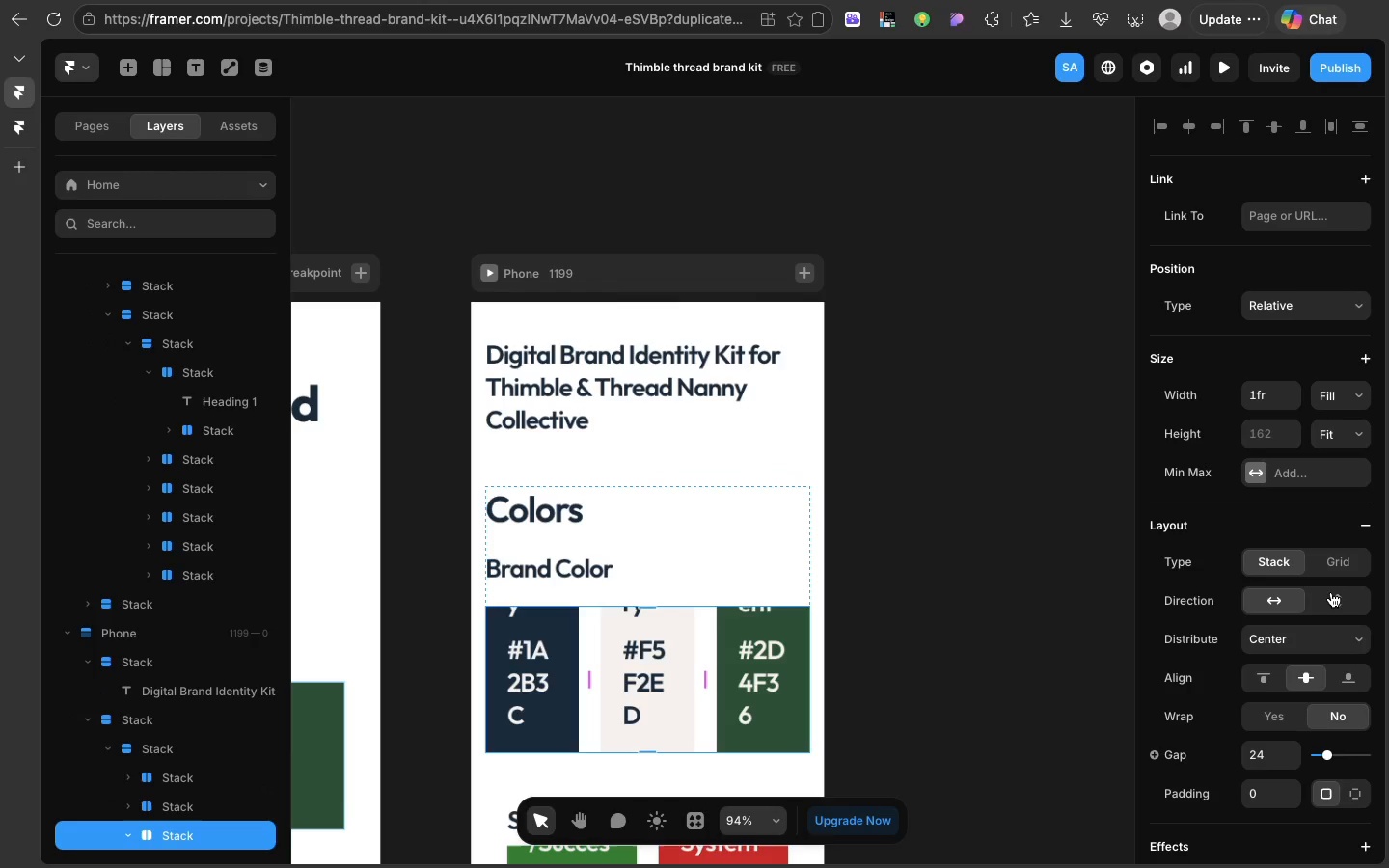 
left_click([1331, 592])
 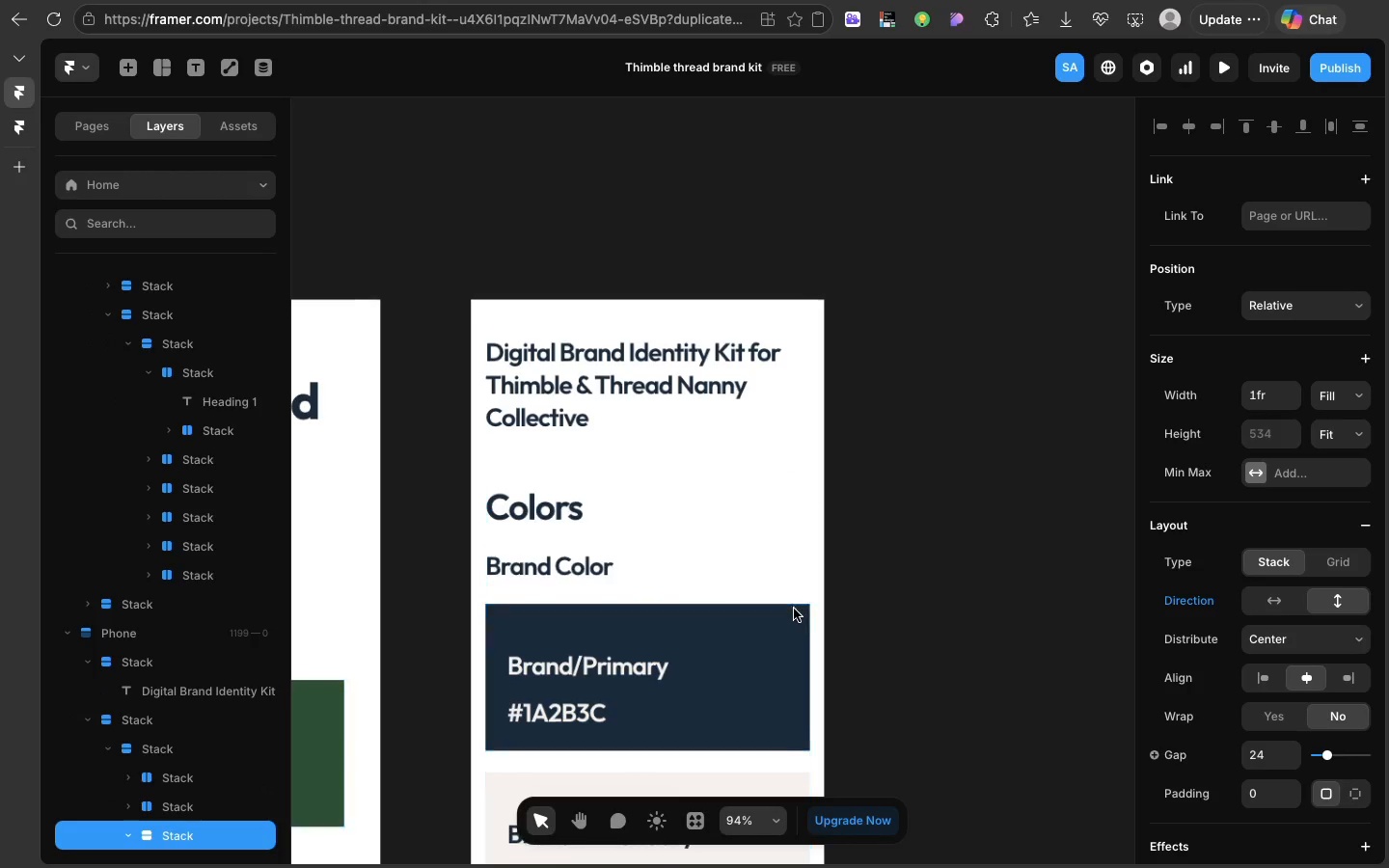 
scroll: coordinate [794, 609], scroll_direction: down, amount: 28.0
 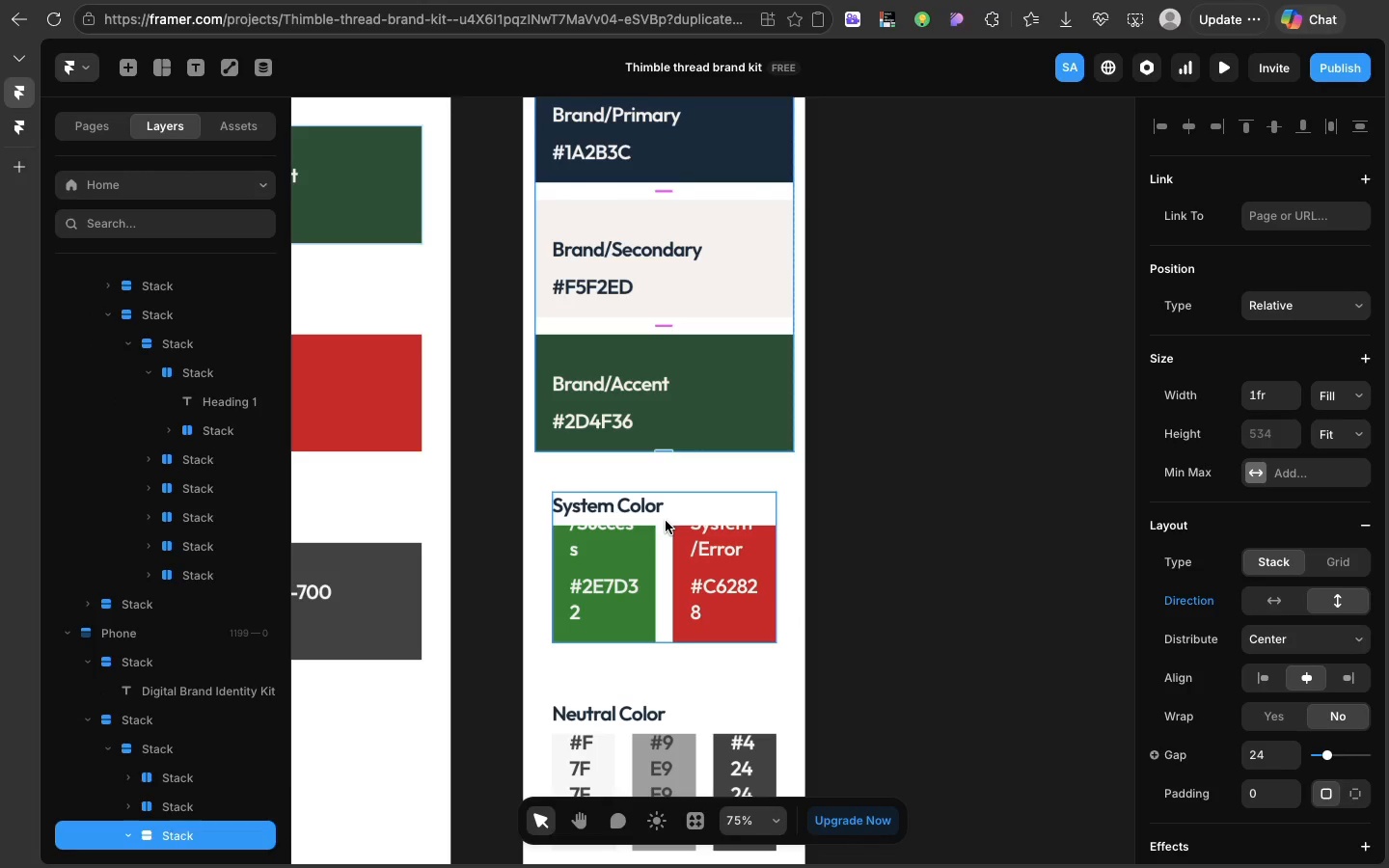 
left_click([665, 521])
 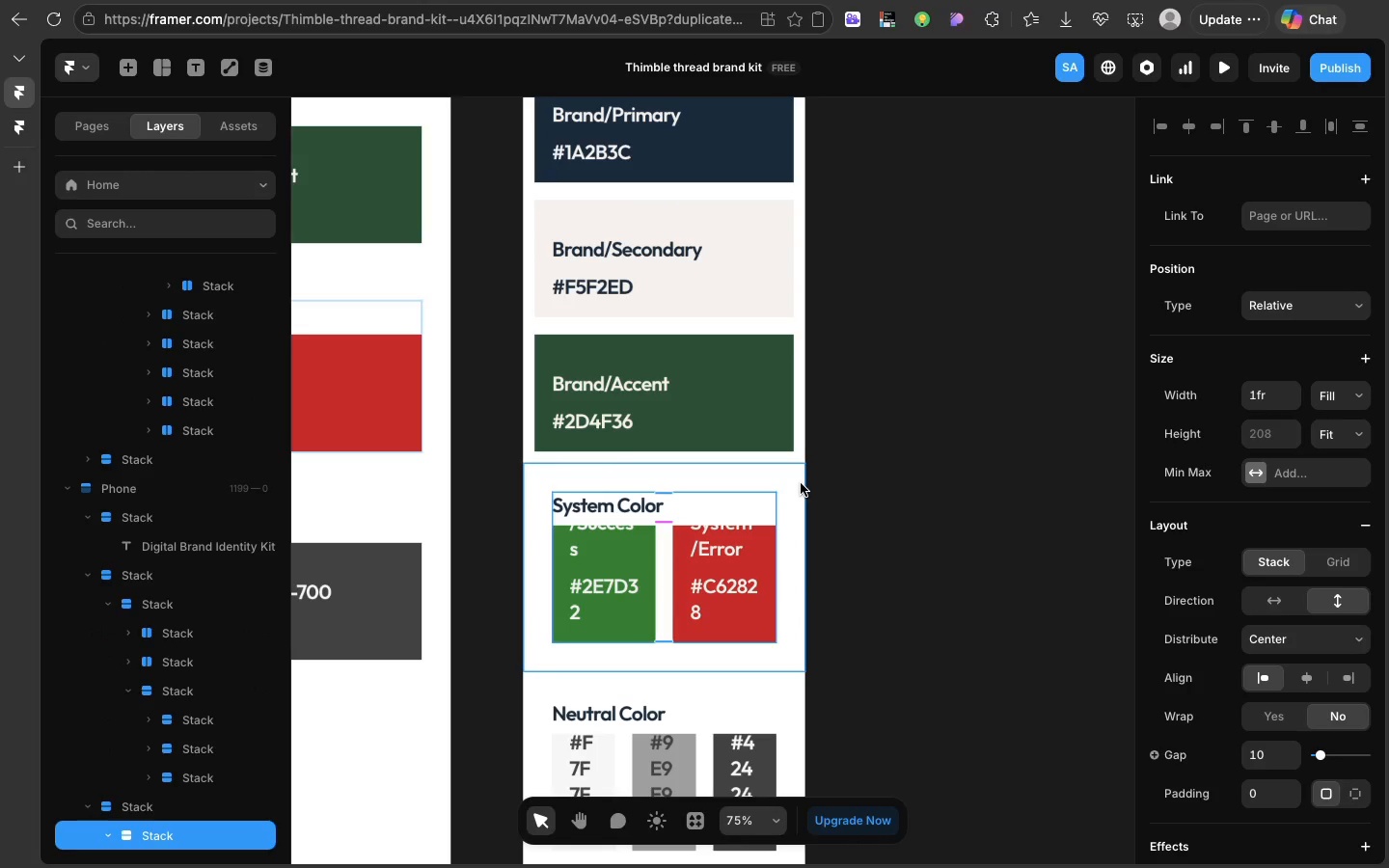 
left_click([801, 483])
 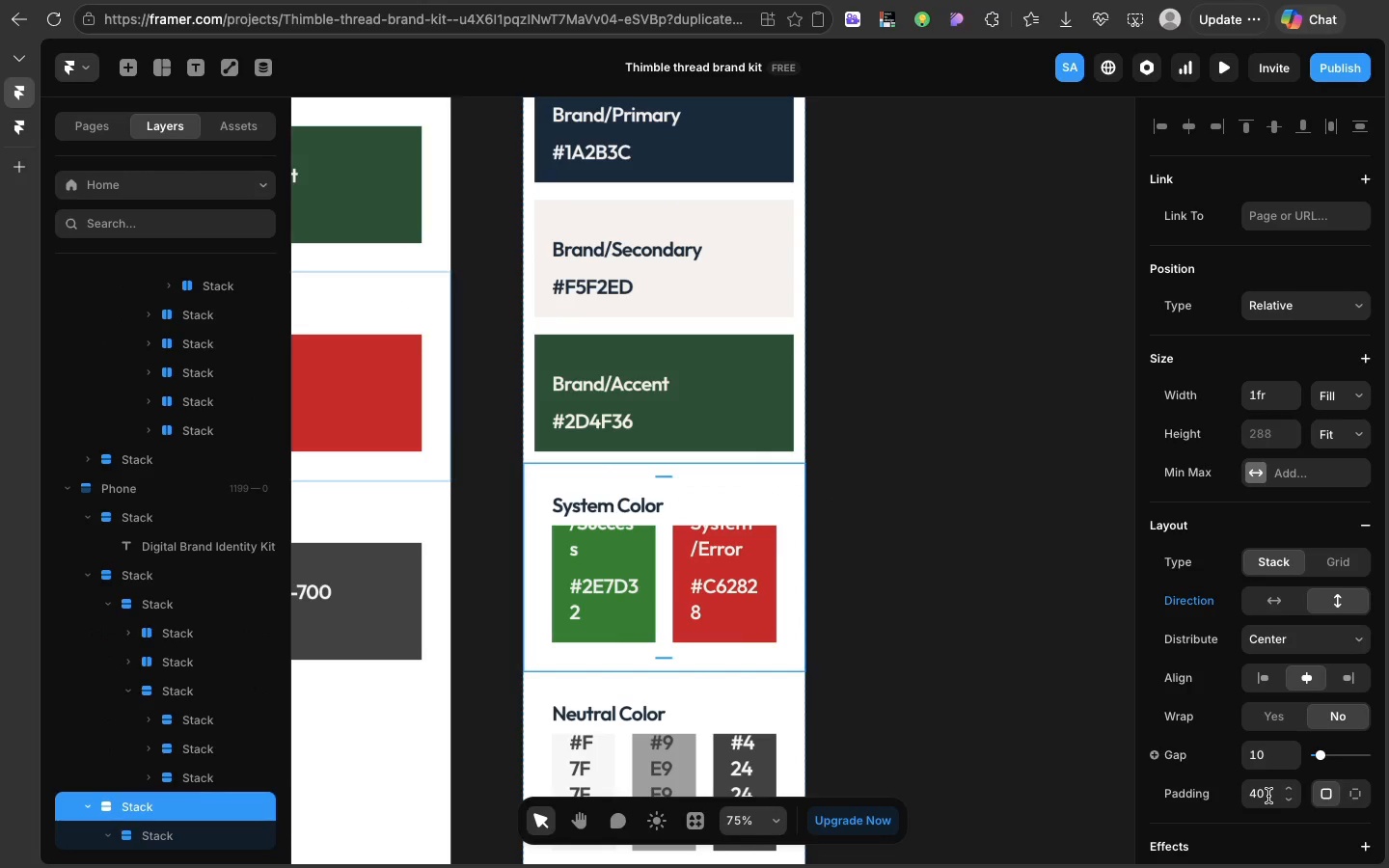 
left_click([1268, 796])
 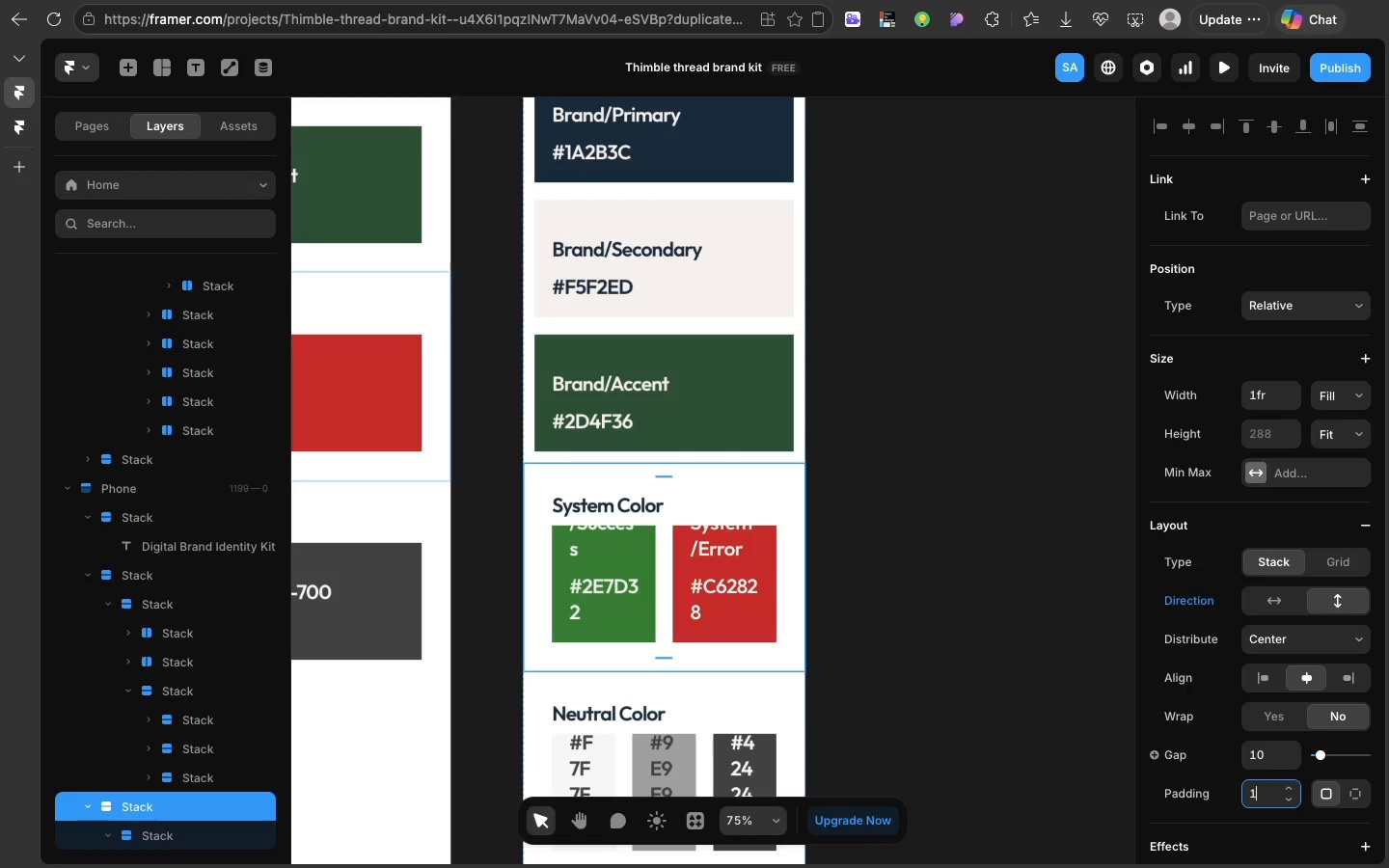 
type(16)
 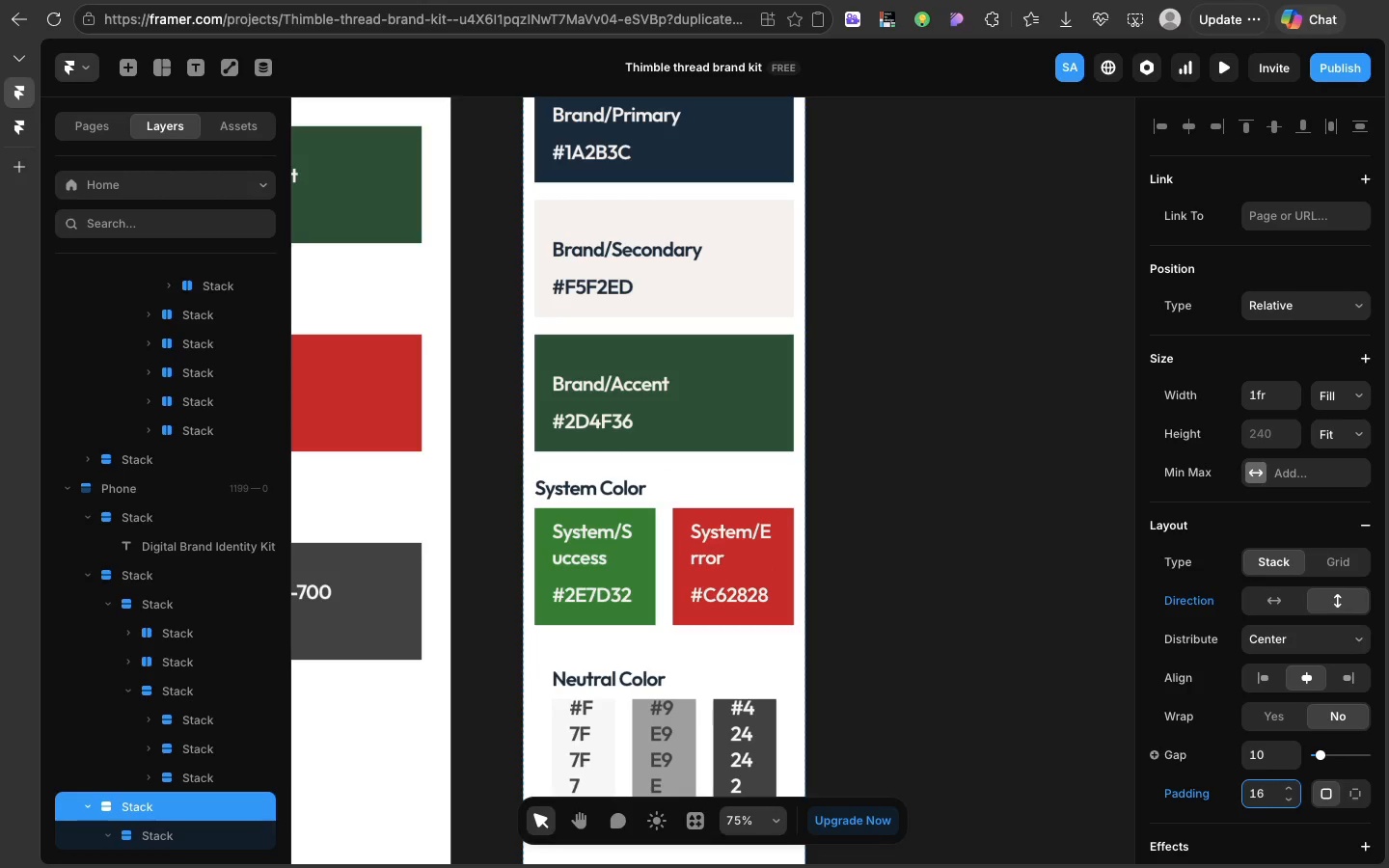 
key(Enter)
 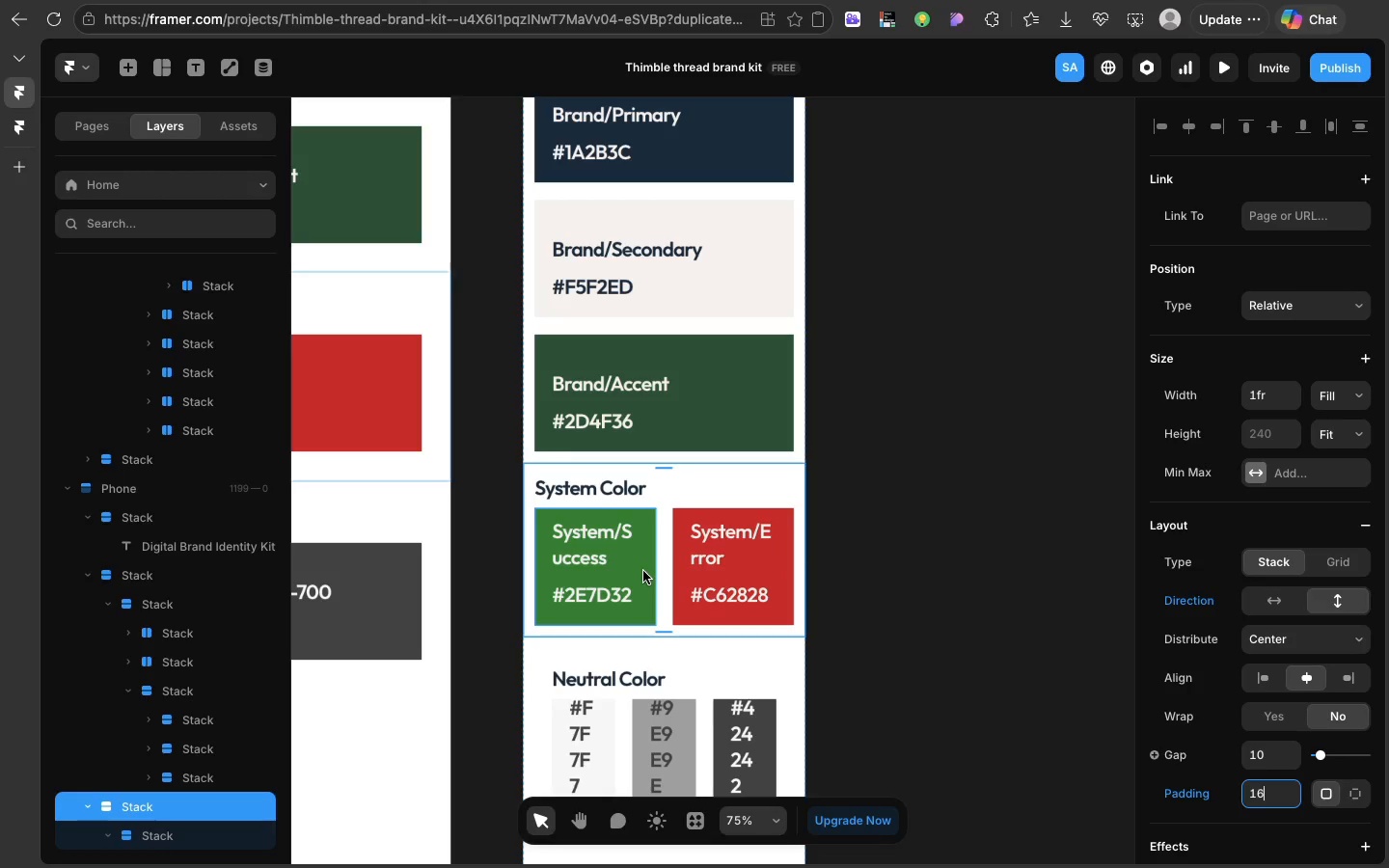 
left_click([666, 573])
 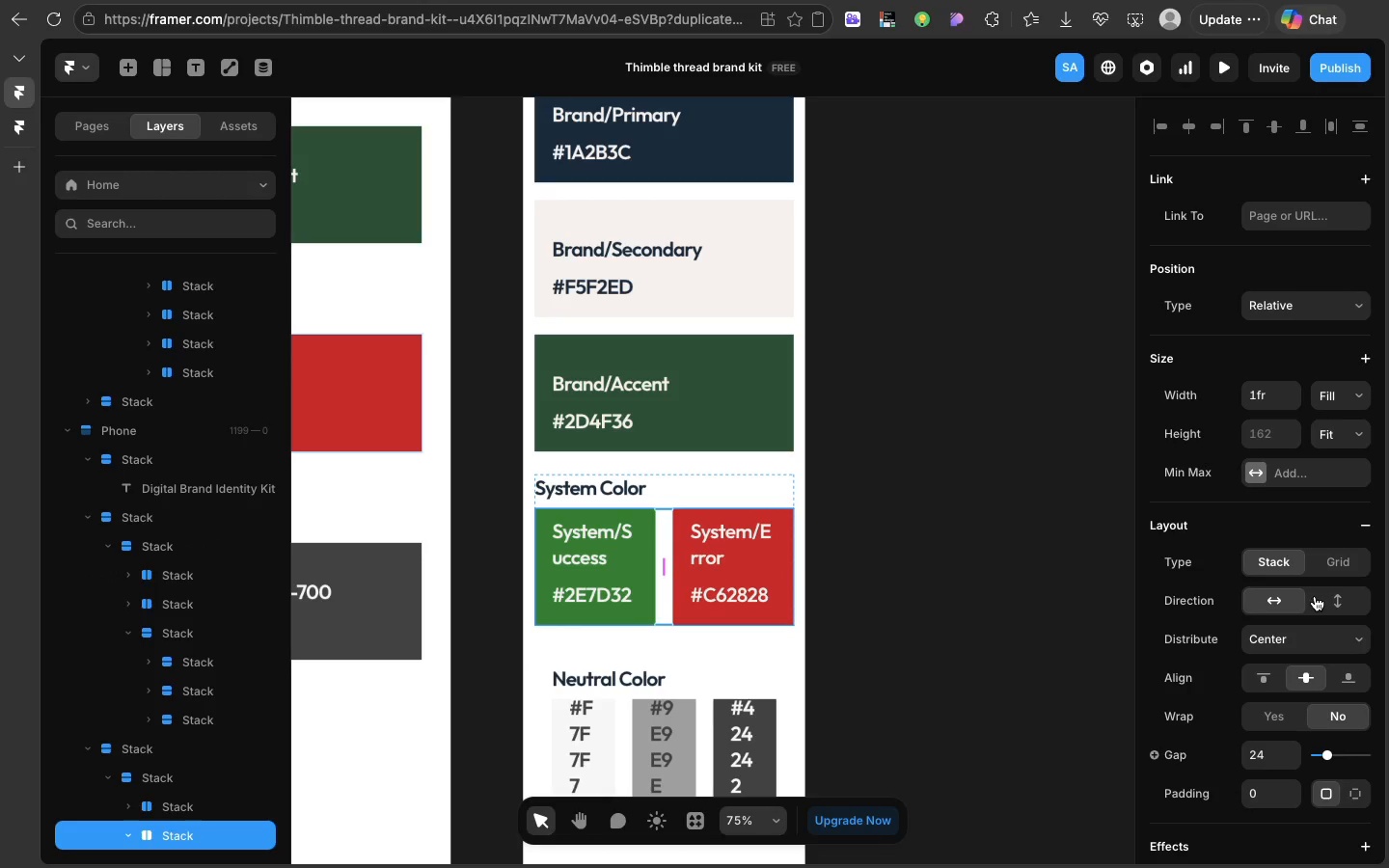 
left_click([1315, 596])
 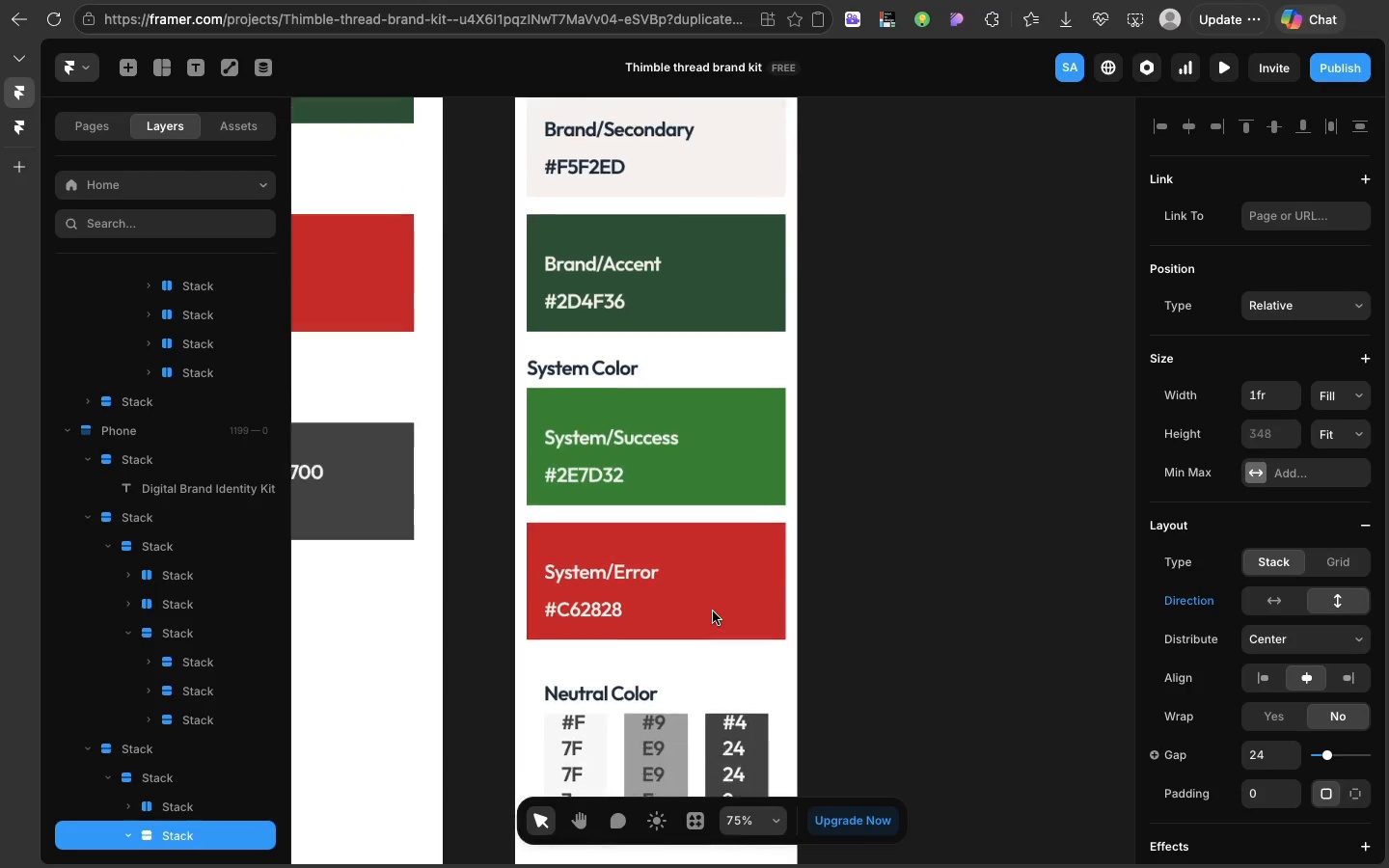 
scroll: coordinate [713, 611], scroll_direction: down, amount: 33.0
 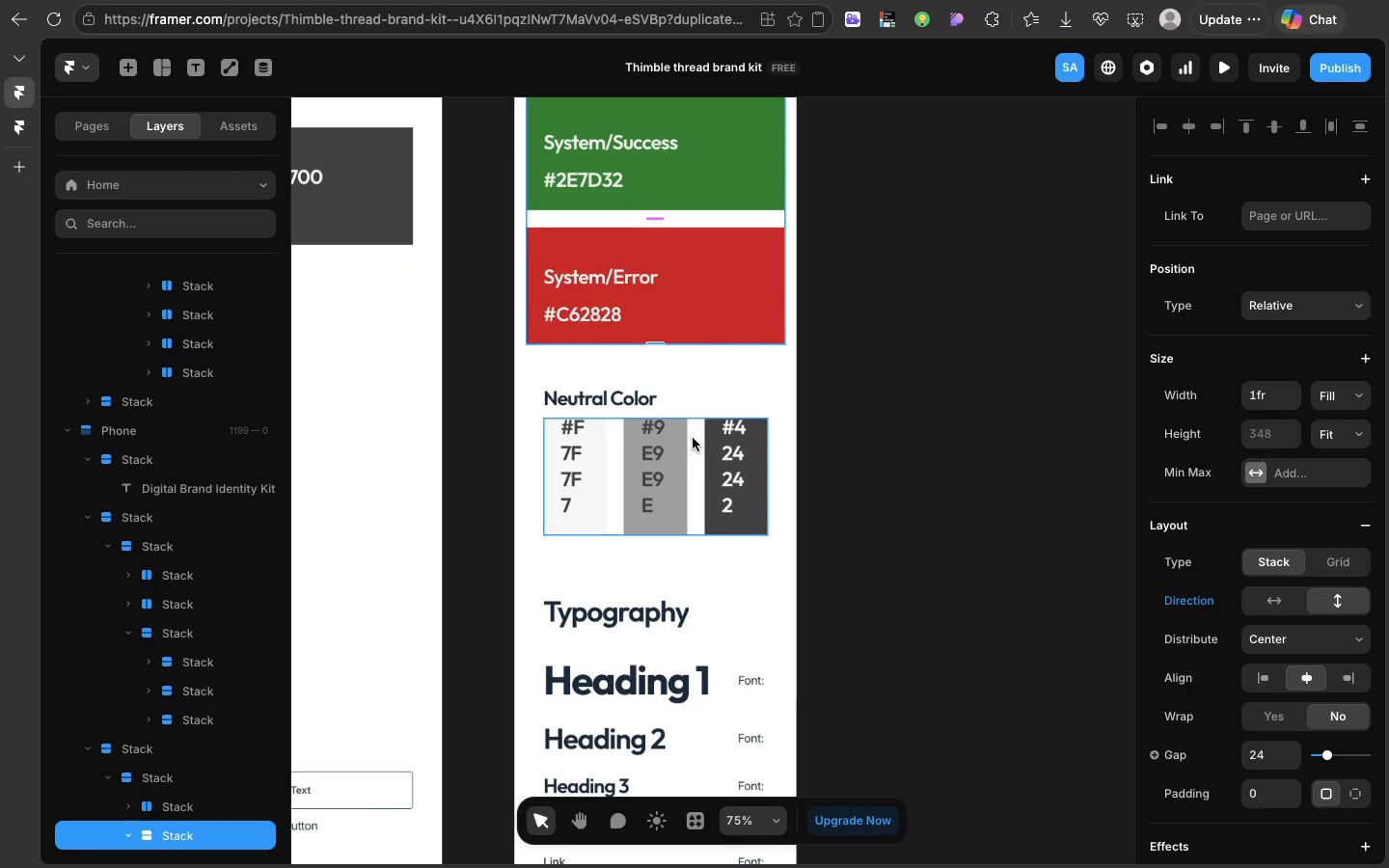 
left_click([693, 438])
 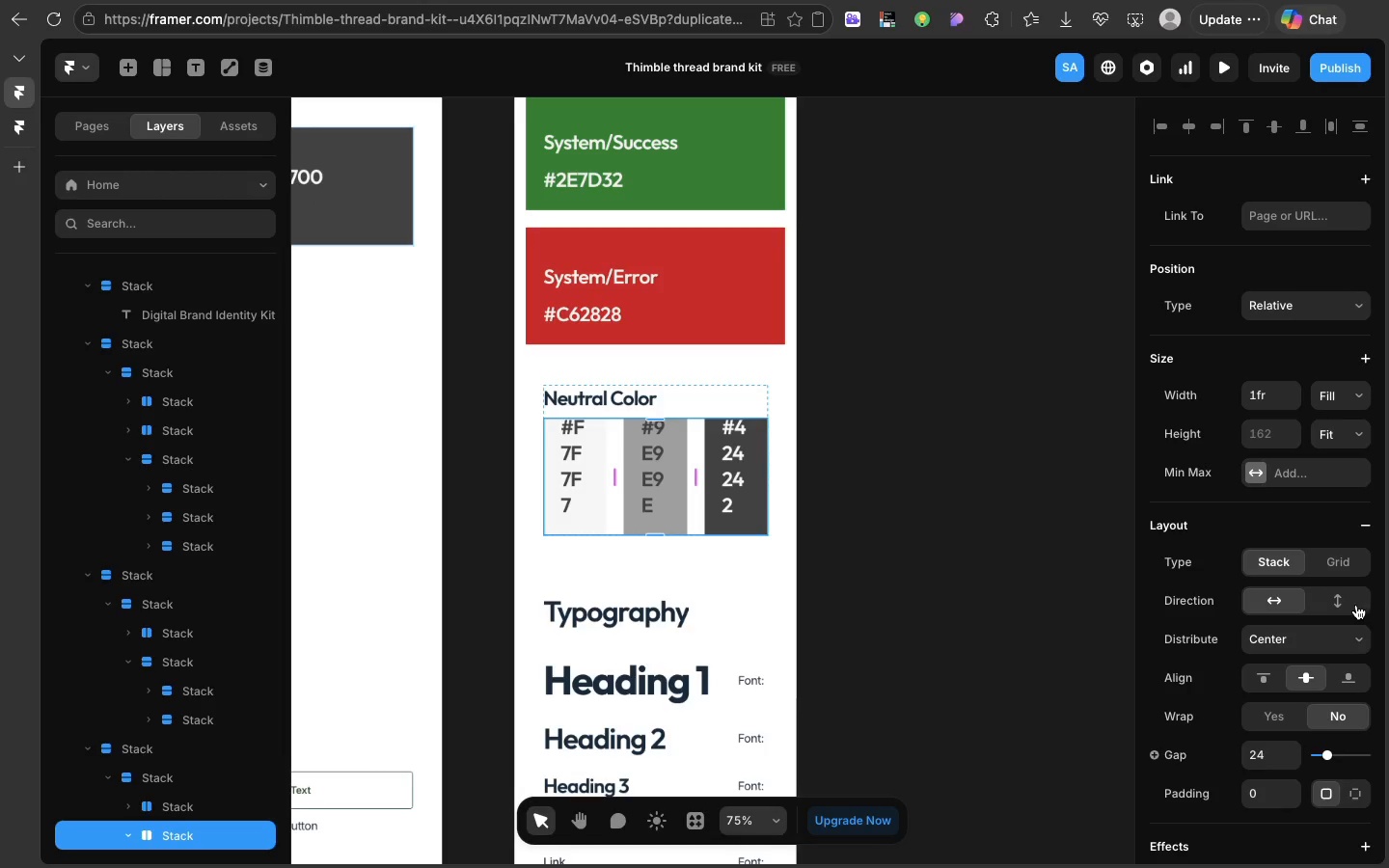 
left_click([1356, 605])
 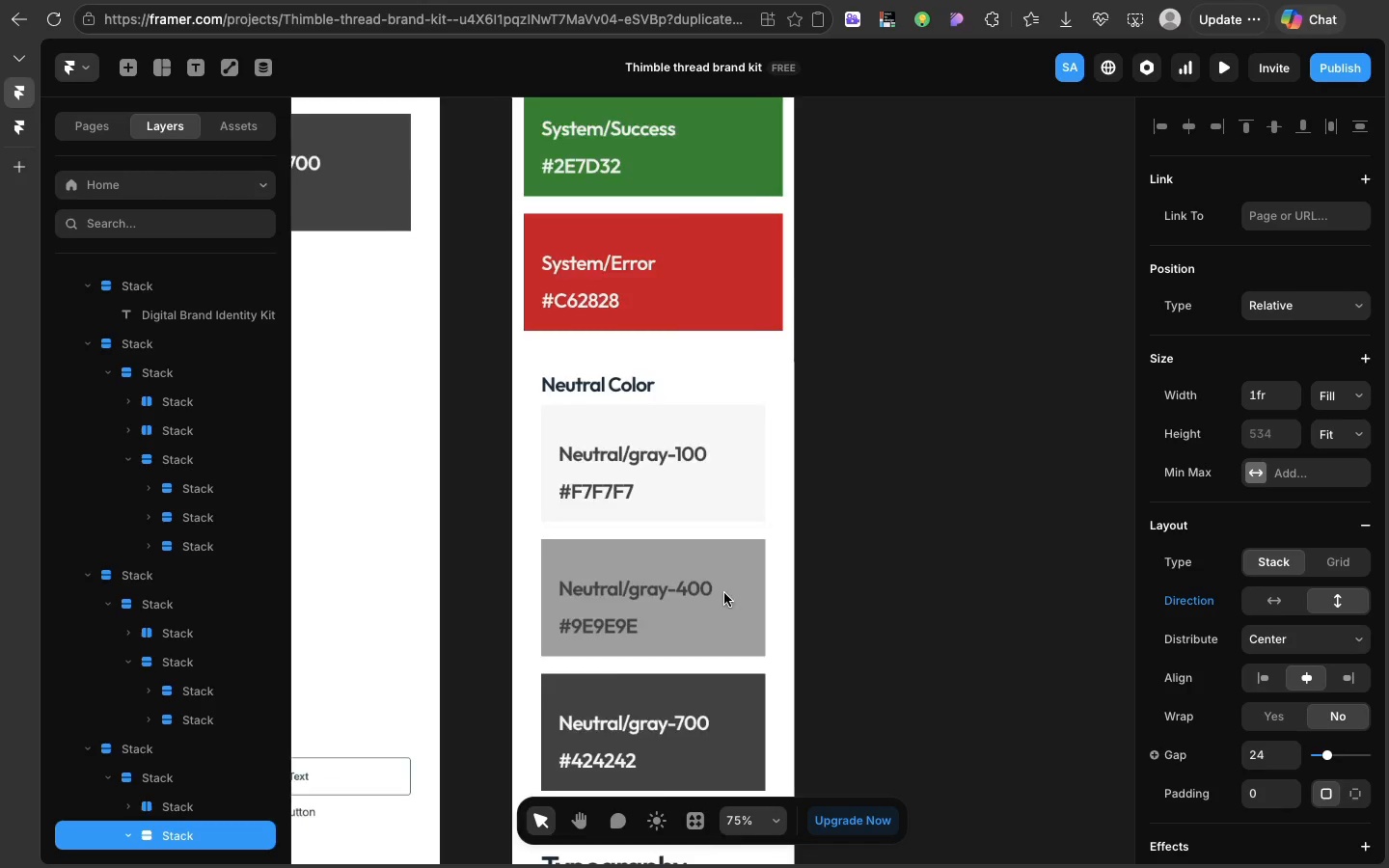 
scroll: coordinate [724, 593], scroll_direction: down, amount: 34.0
 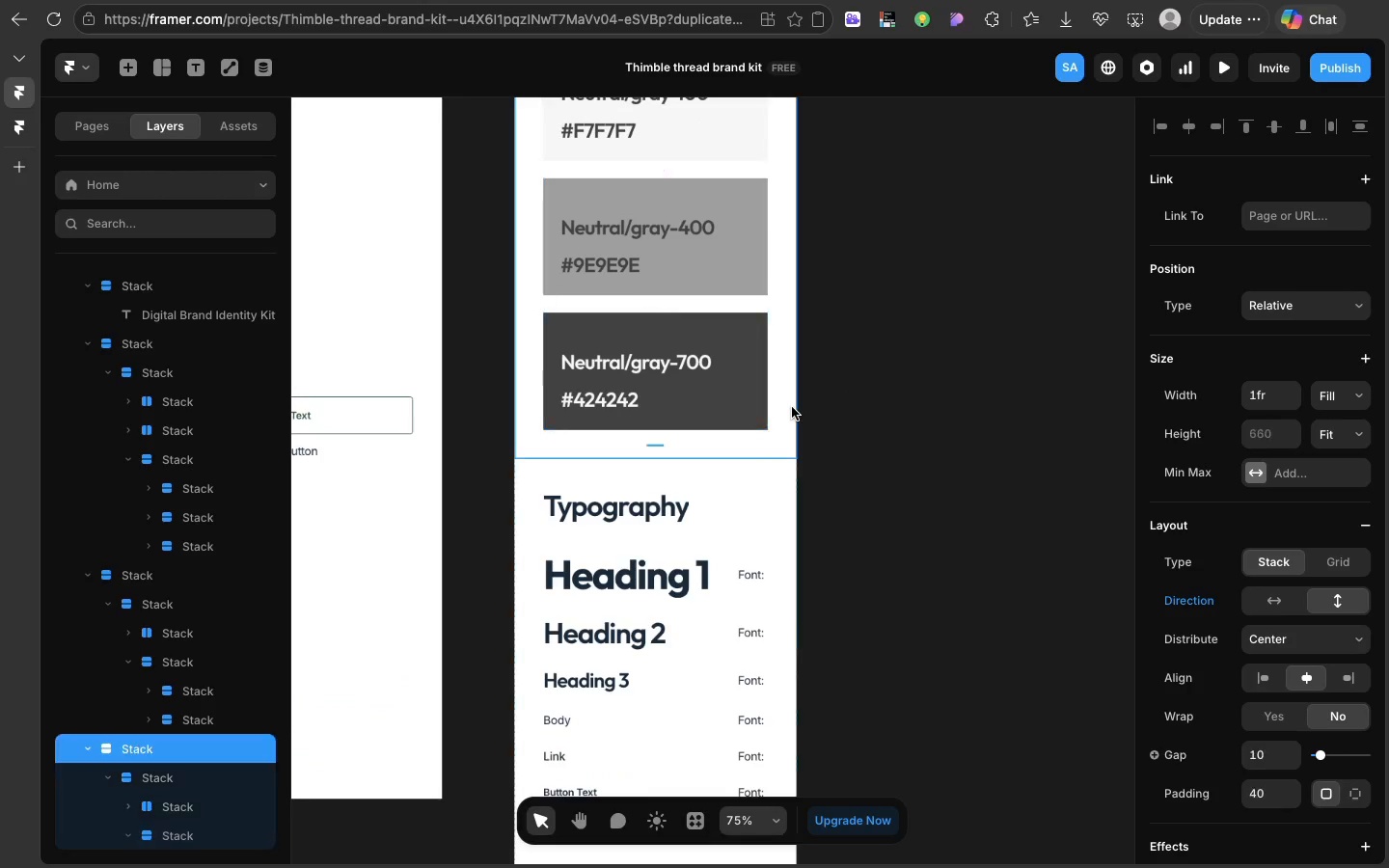 
left_click([792, 407])
 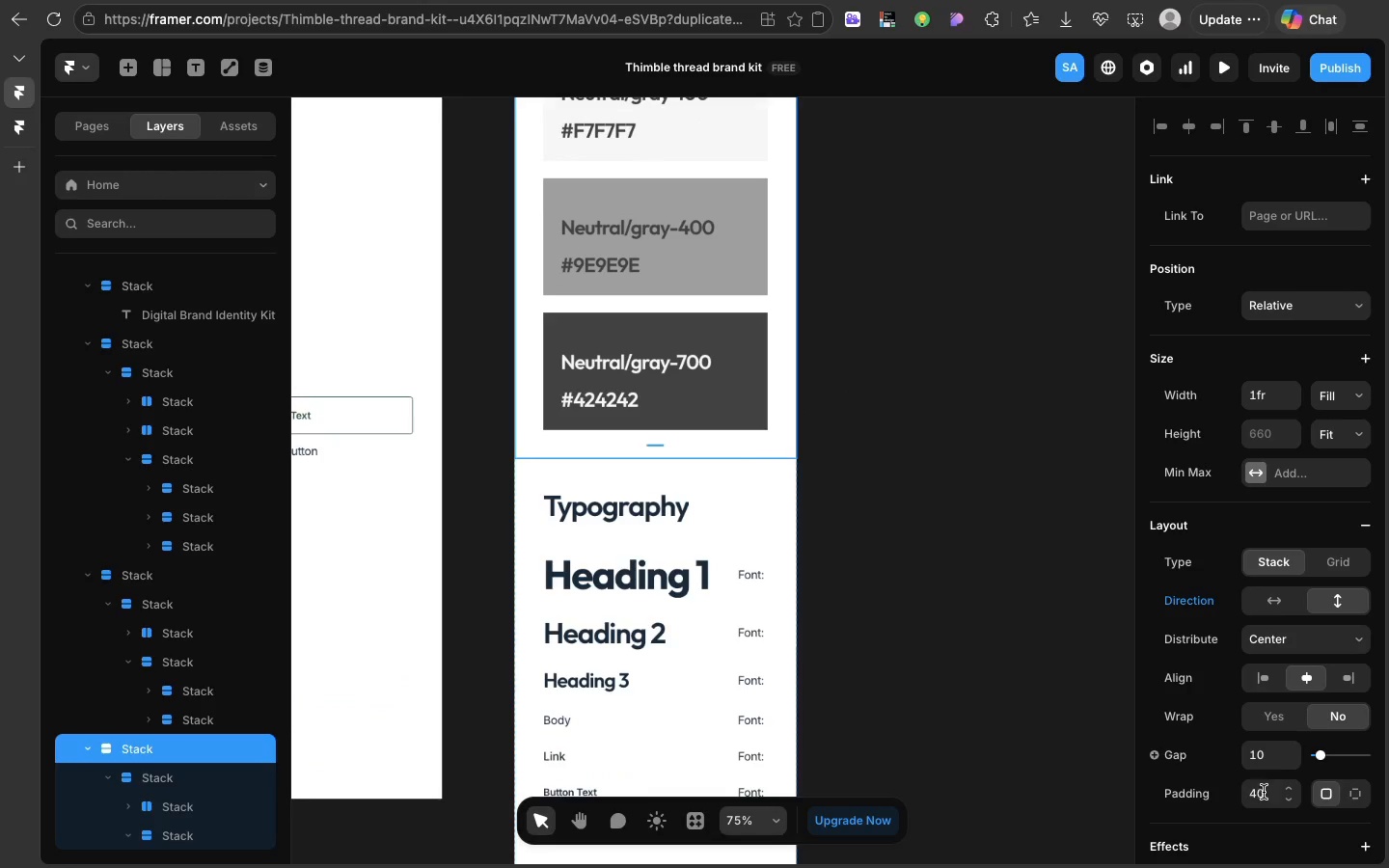 
left_click([1263, 795])
 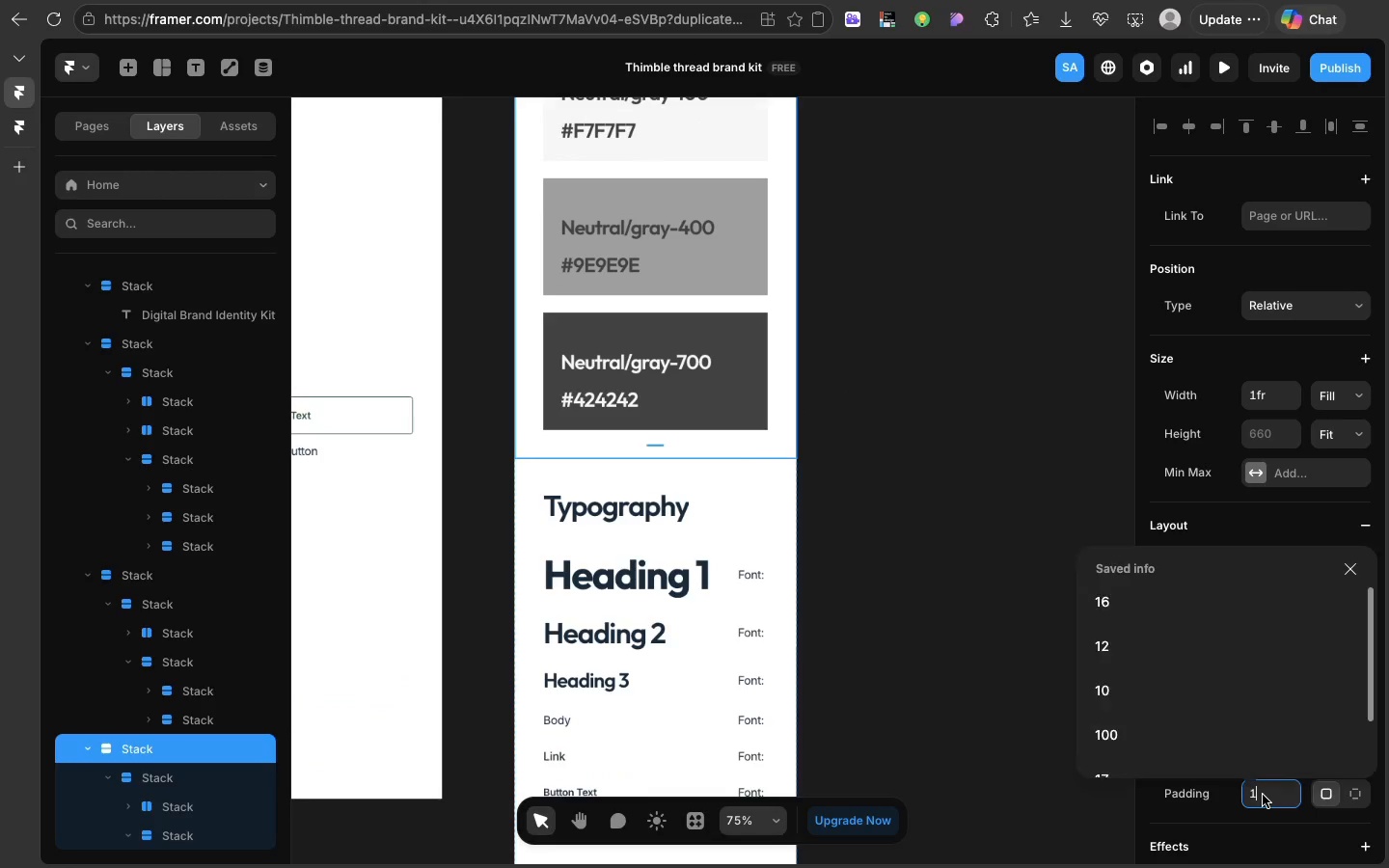 
type(16)
 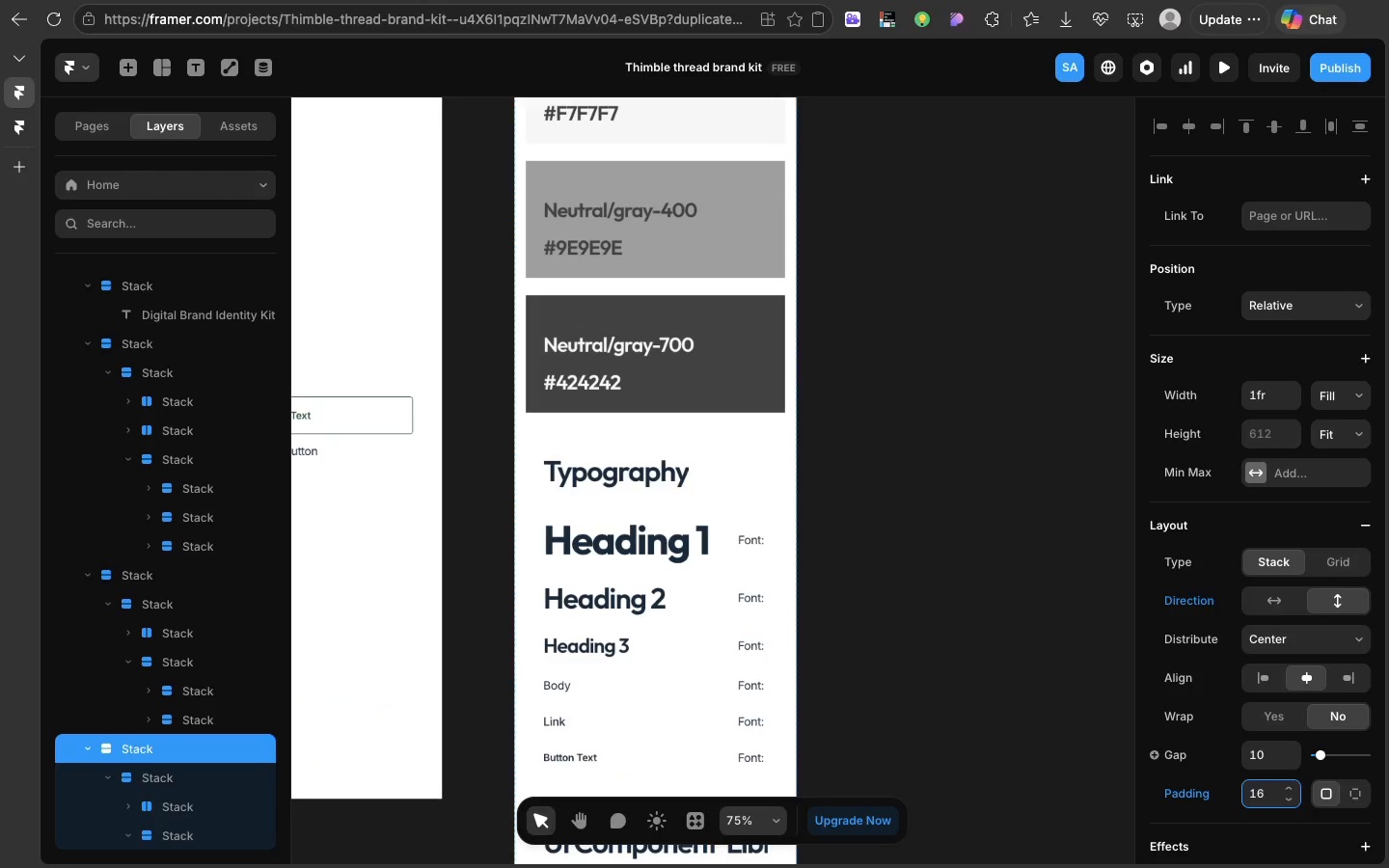 
key(Enter)
 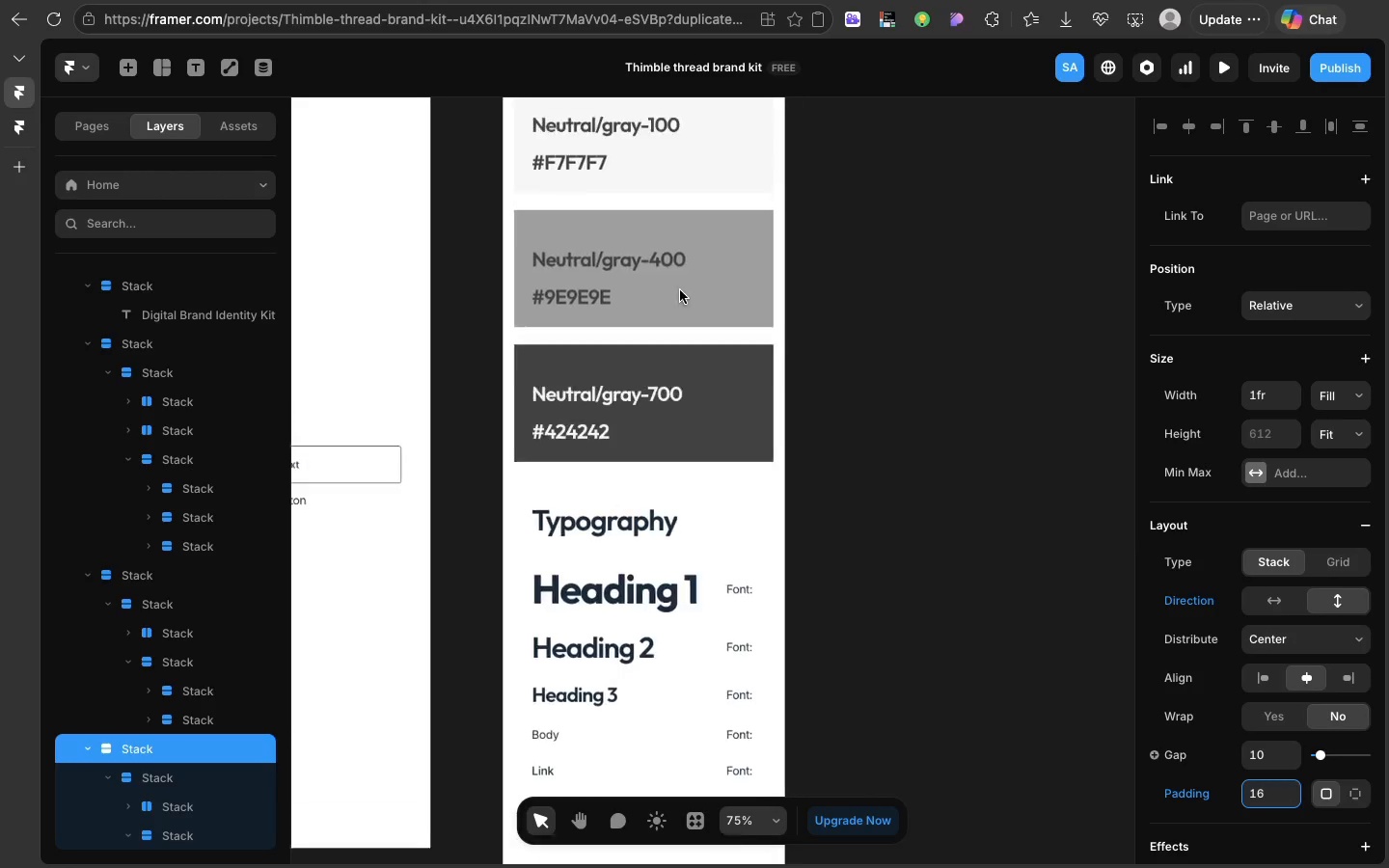 
scroll: coordinate [680, 290], scroll_direction: up, amount: 22.0
 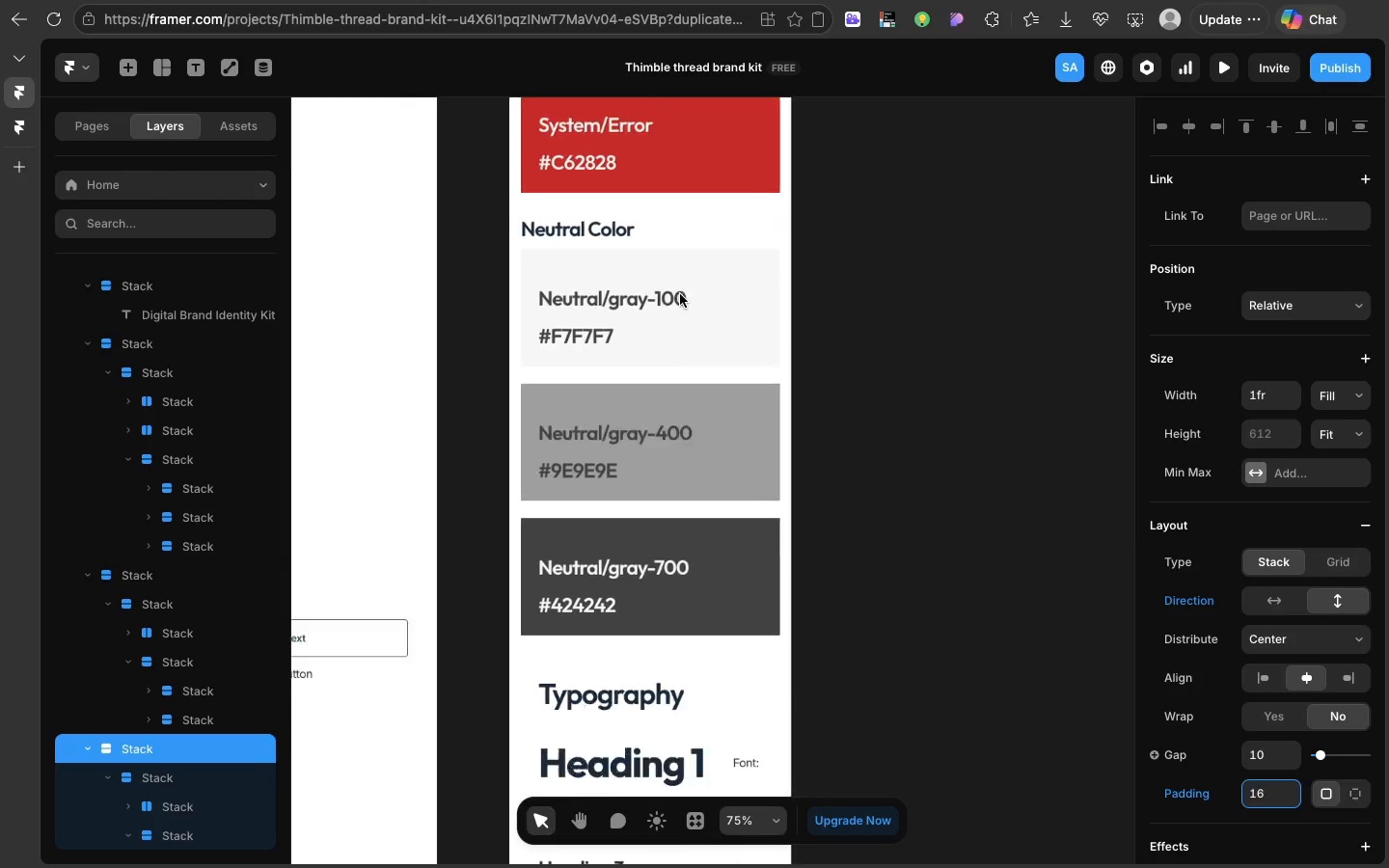 
scroll: coordinate [680, 294], scroll_direction: down, amount: 43.0
 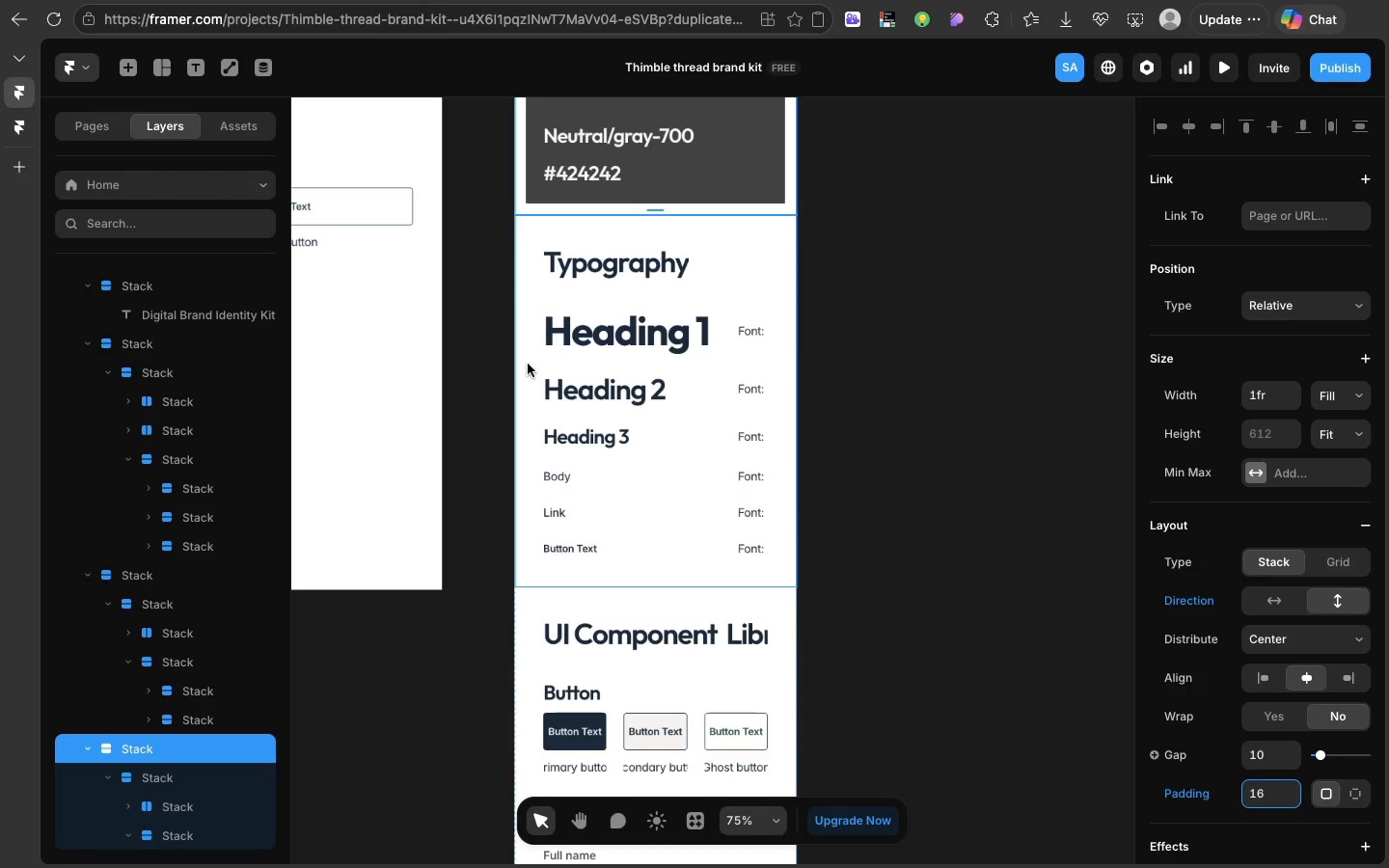 
left_click([528, 364])
 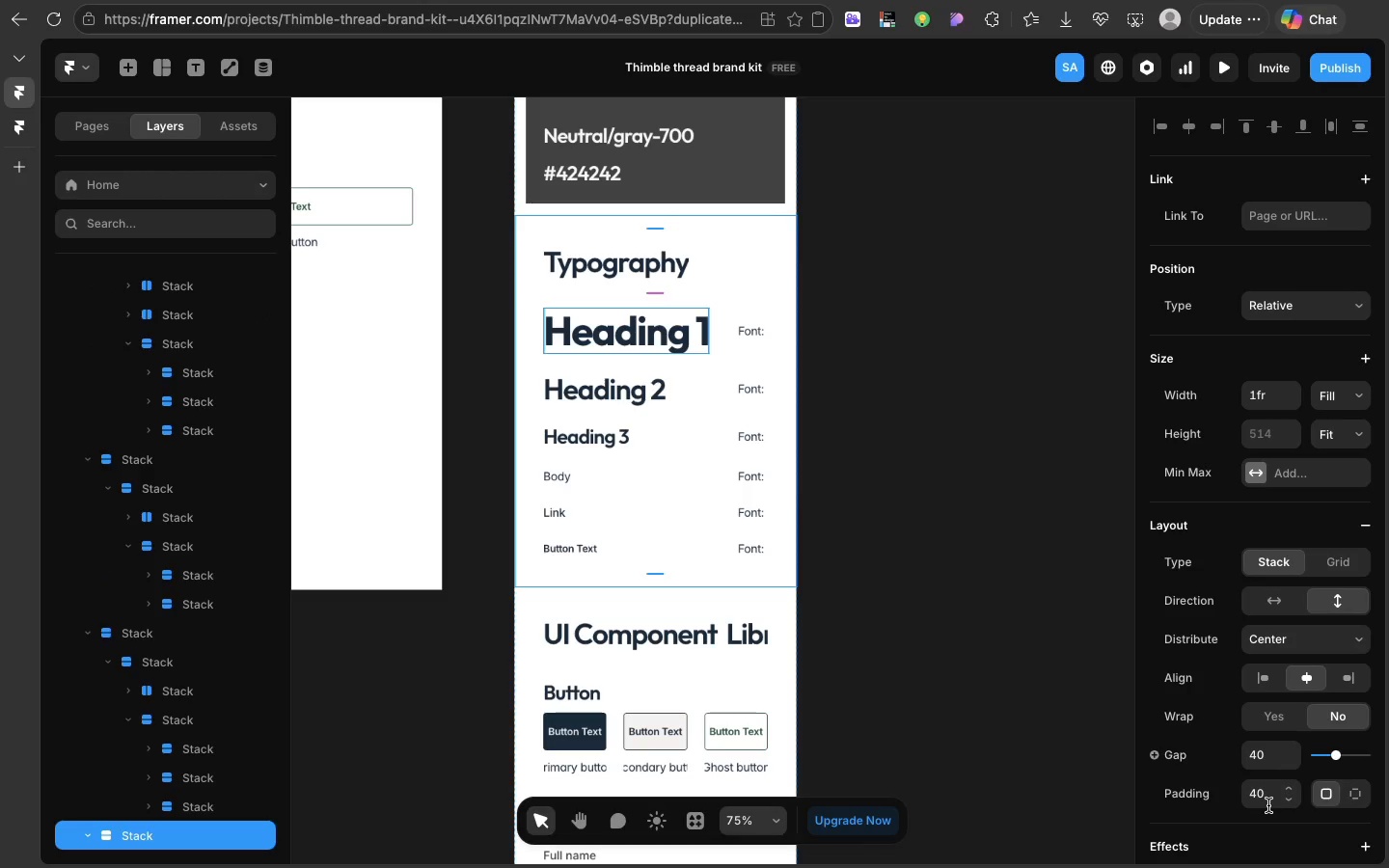 
left_click([1268, 805])
 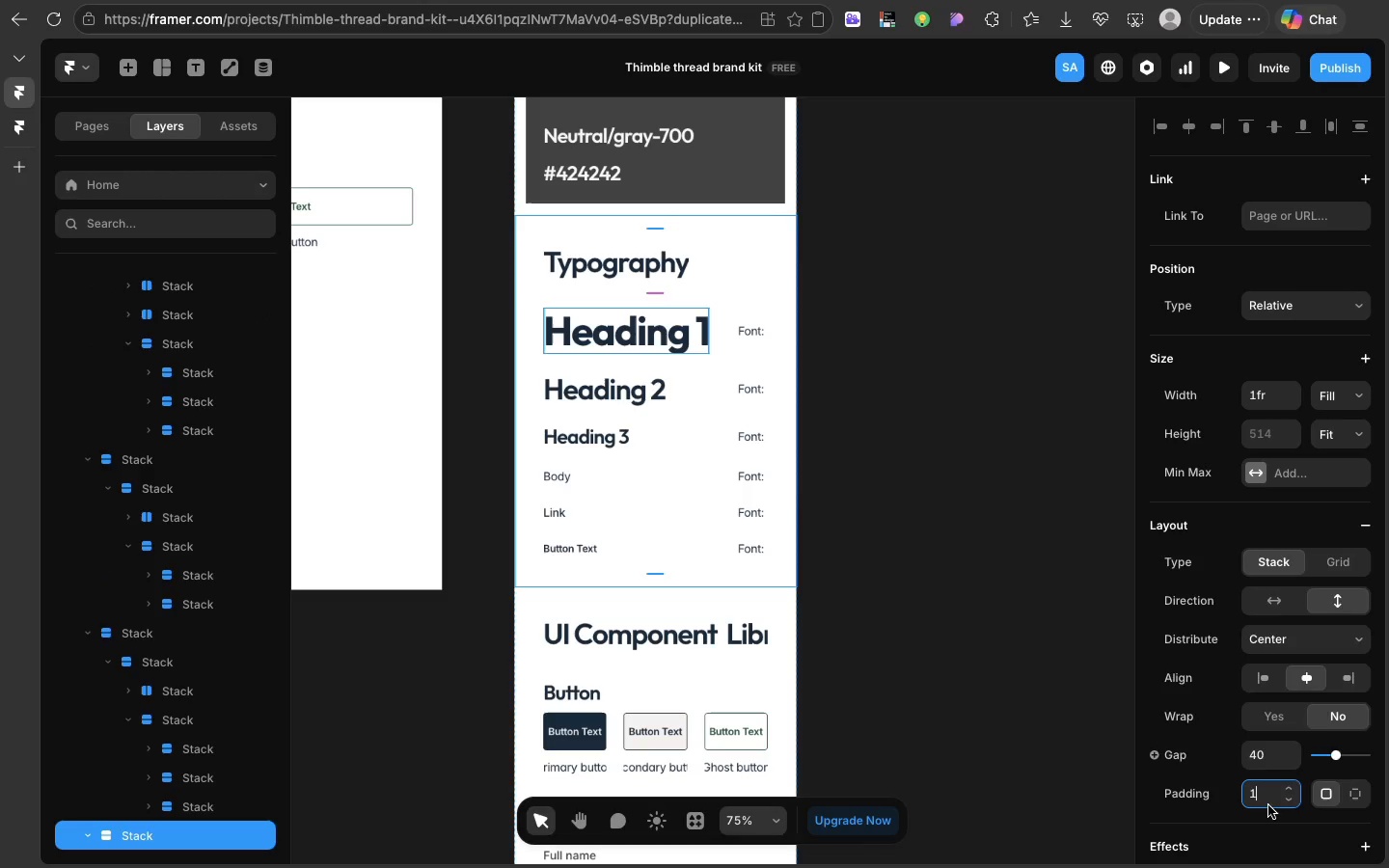 
type(16)
 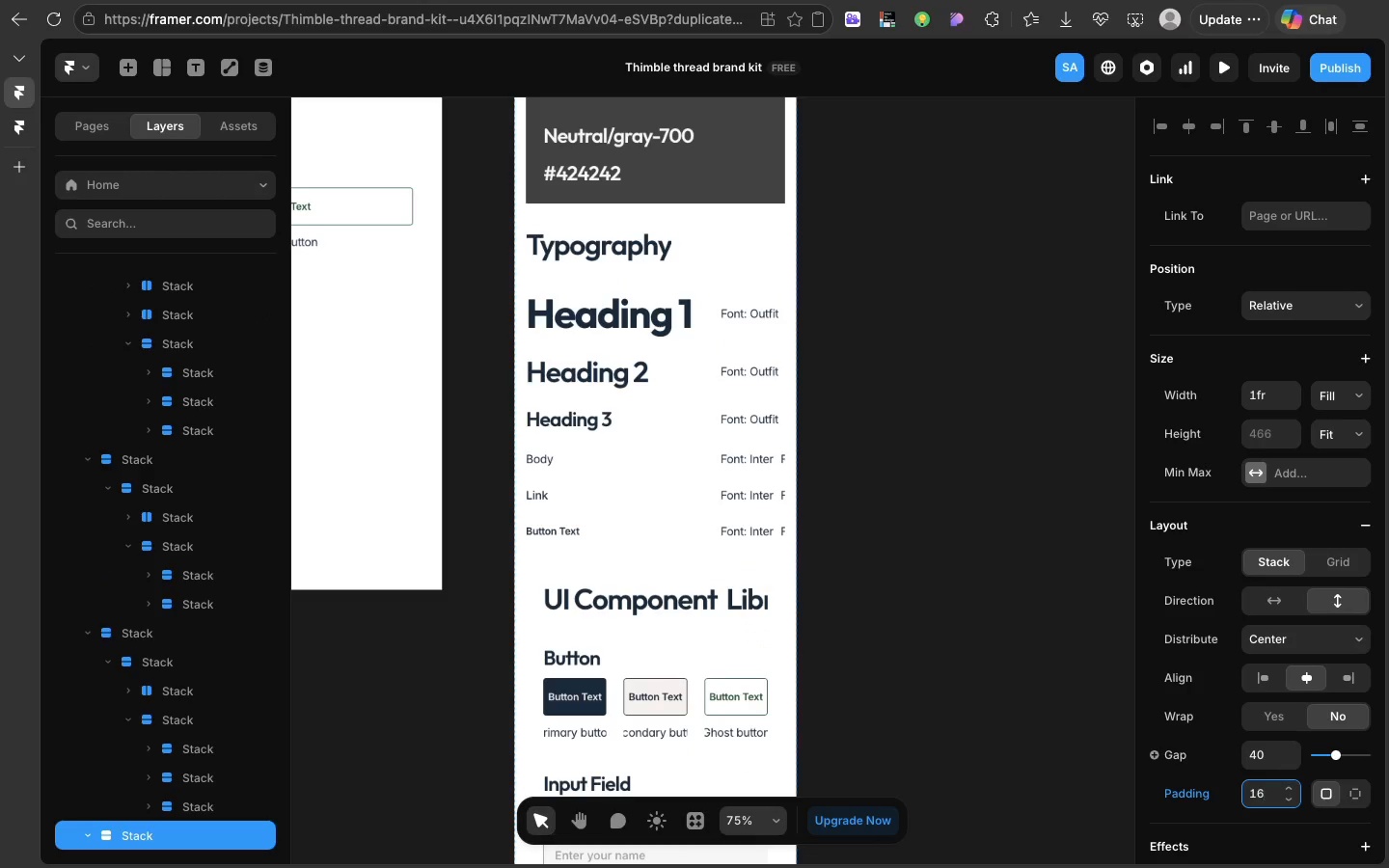 
key(Enter)
 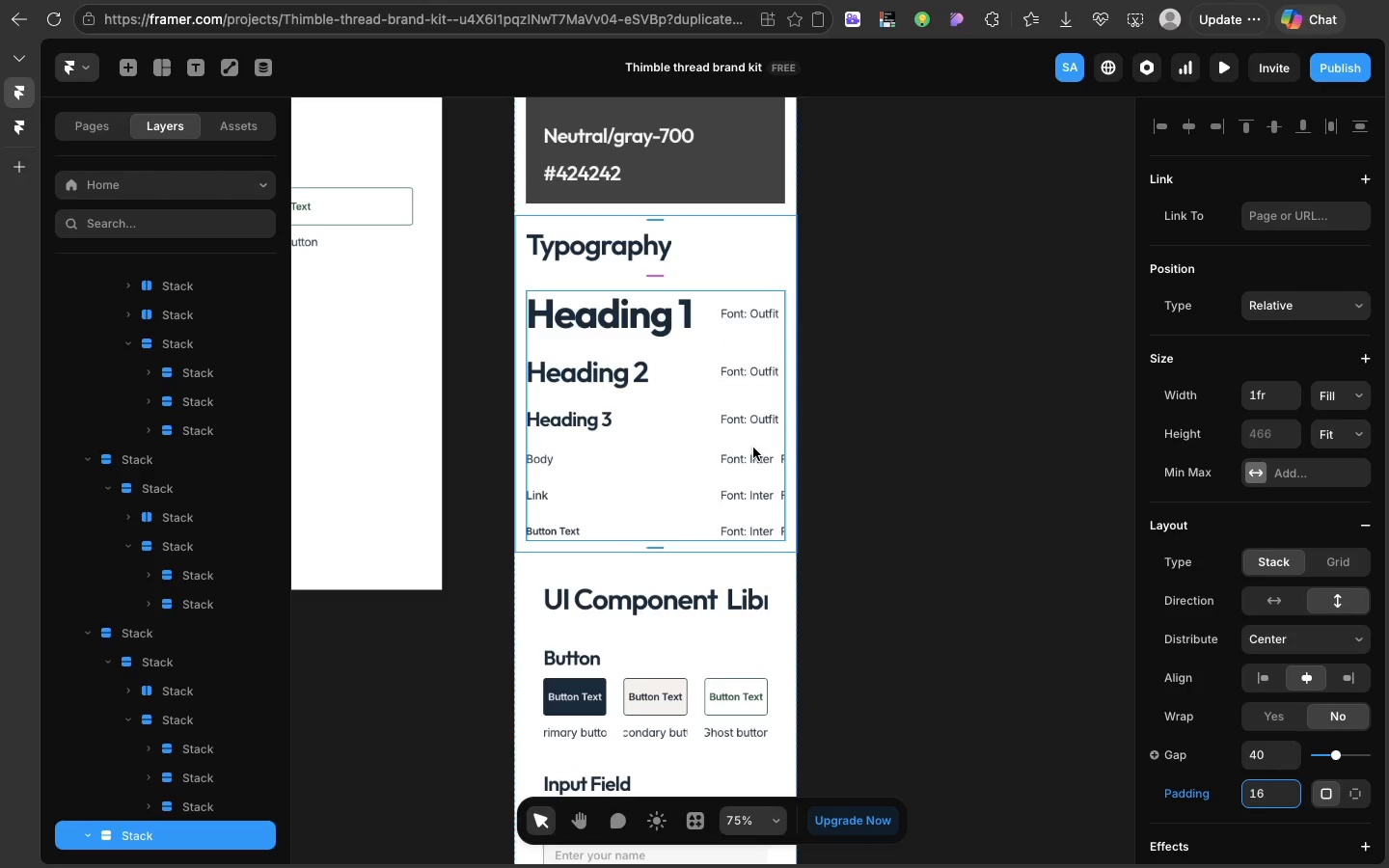 
double_click([753, 448])
 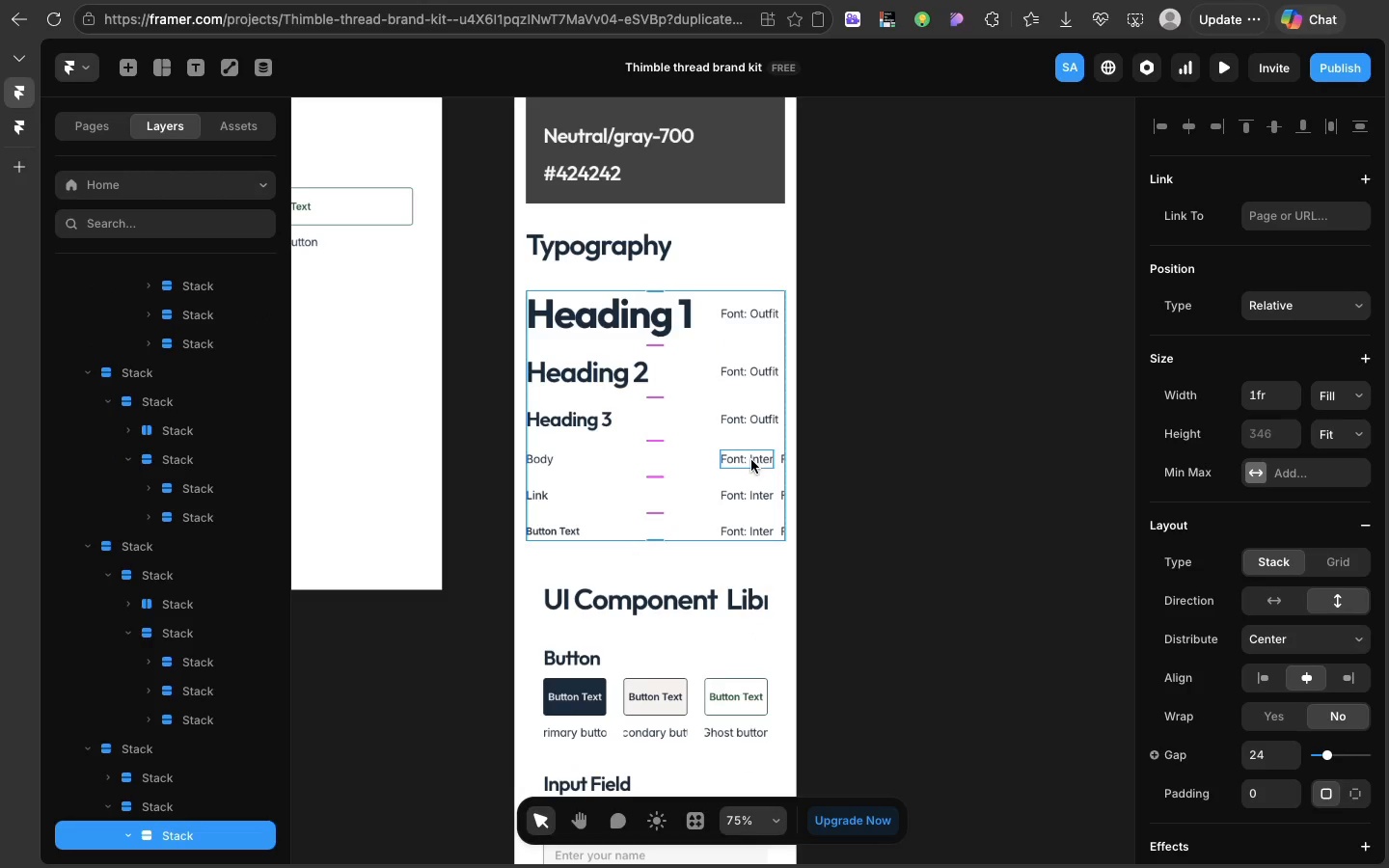 
left_click([751, 460])
 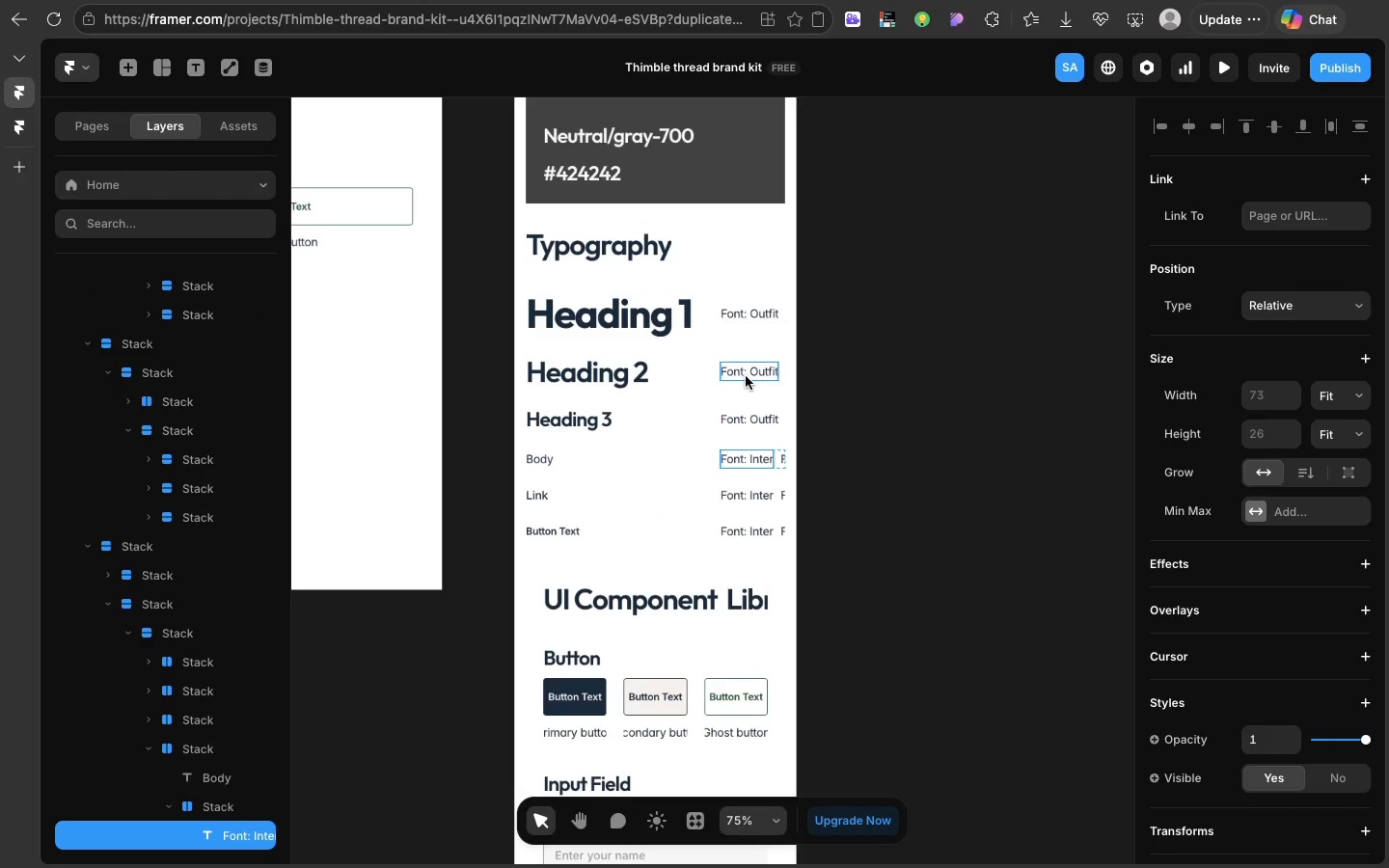 
left_click([746, 375])
 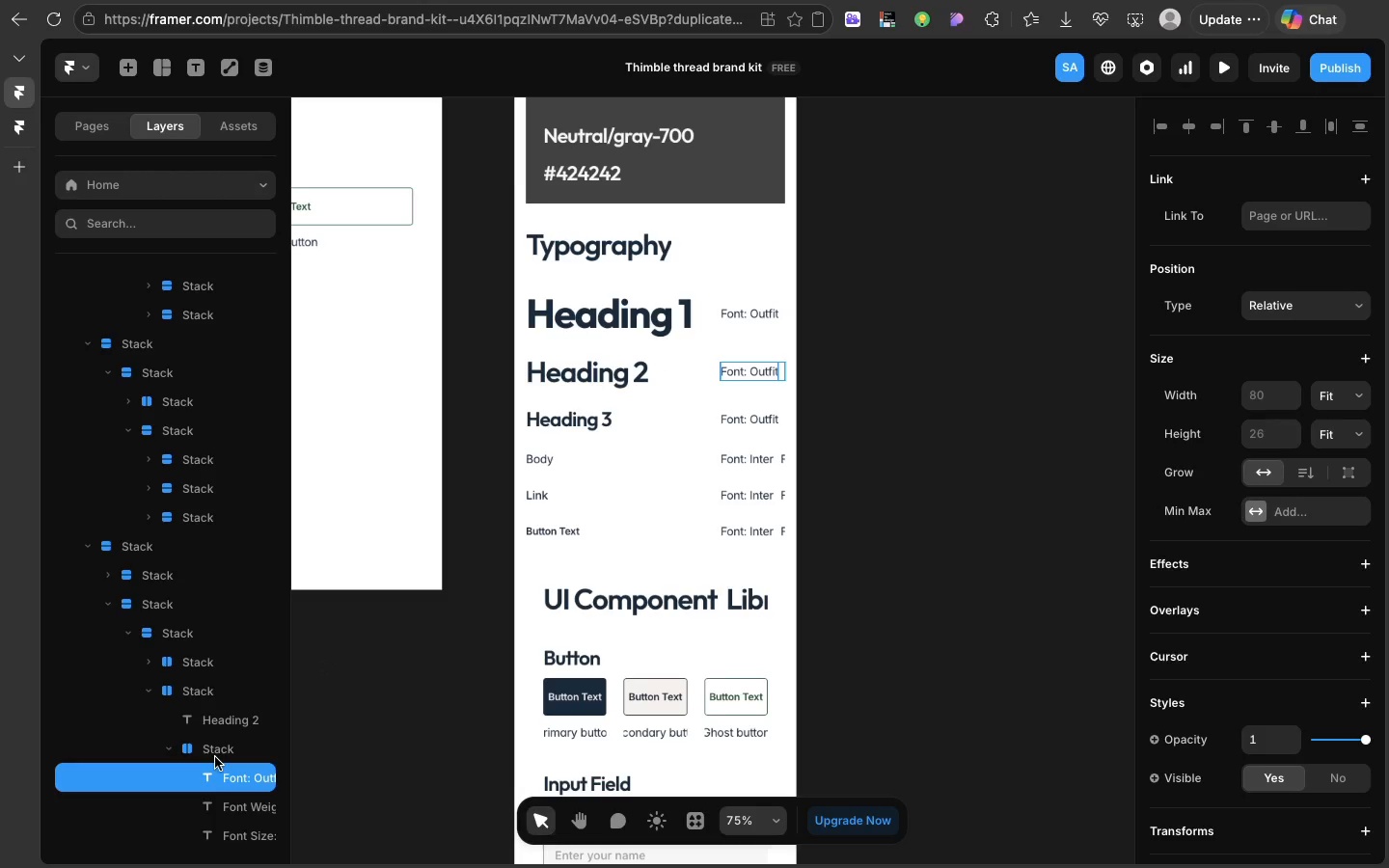 
left_click([215, 757])
 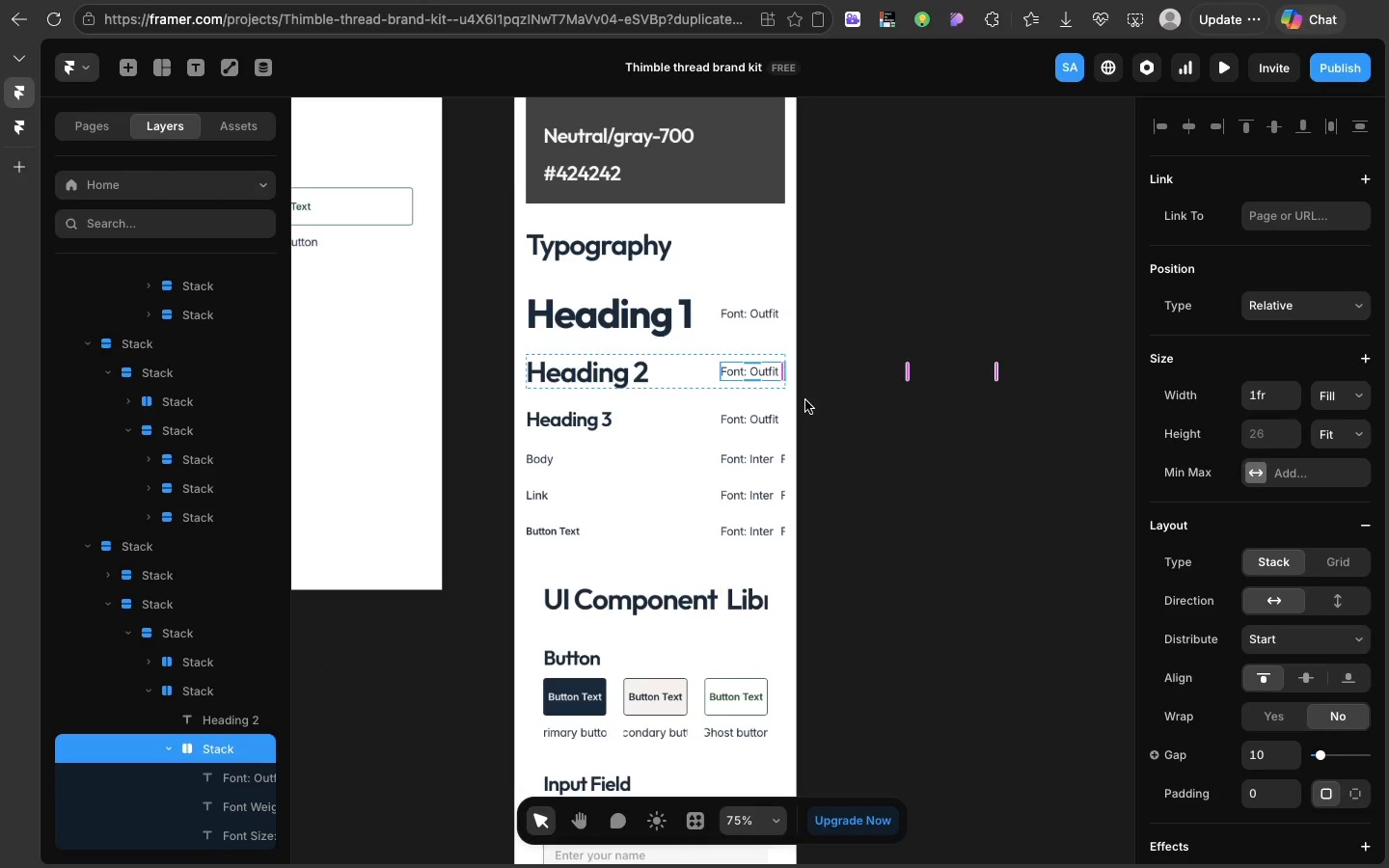 
left_click([690, 380])
 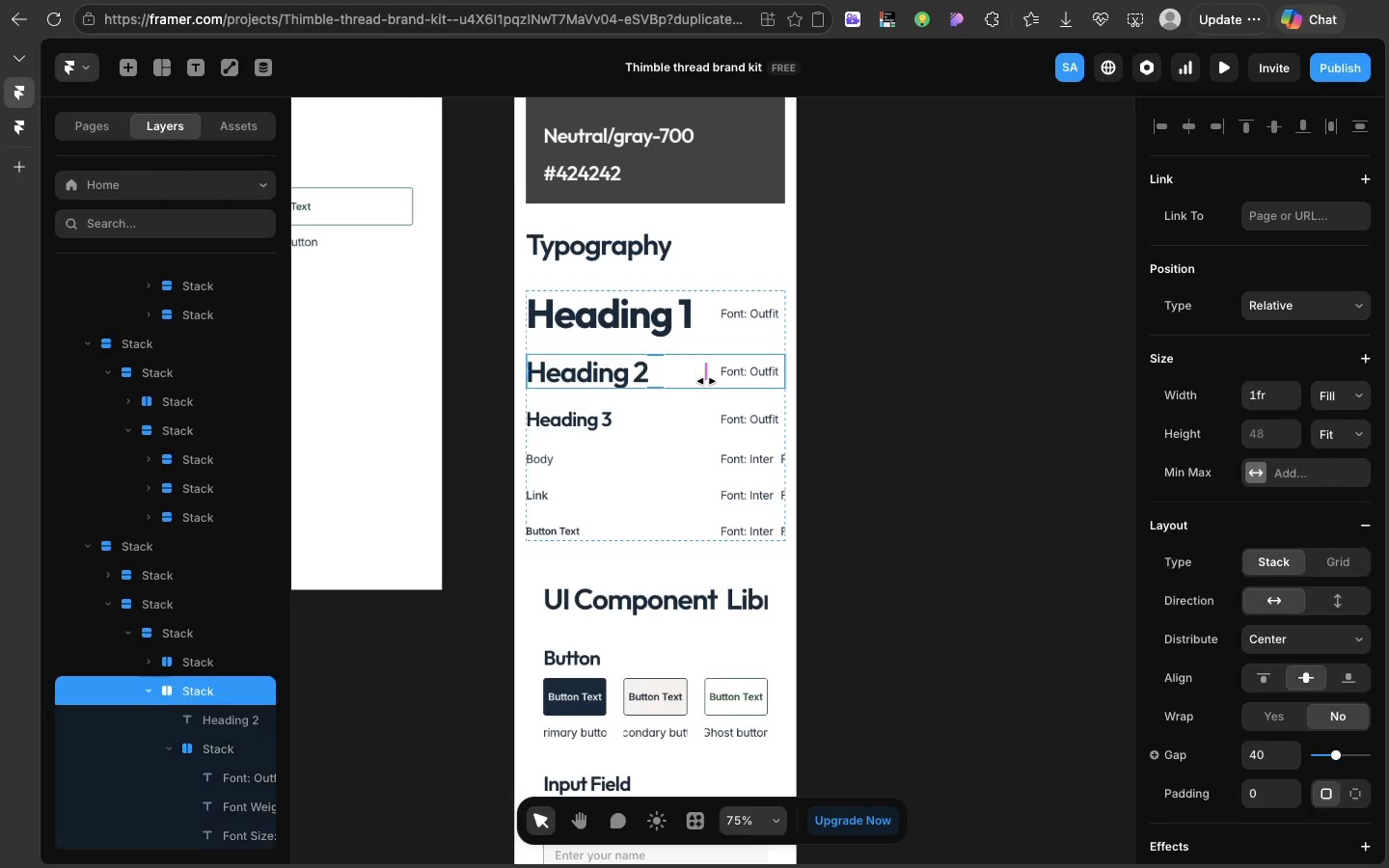 
left_click([706, 381])
 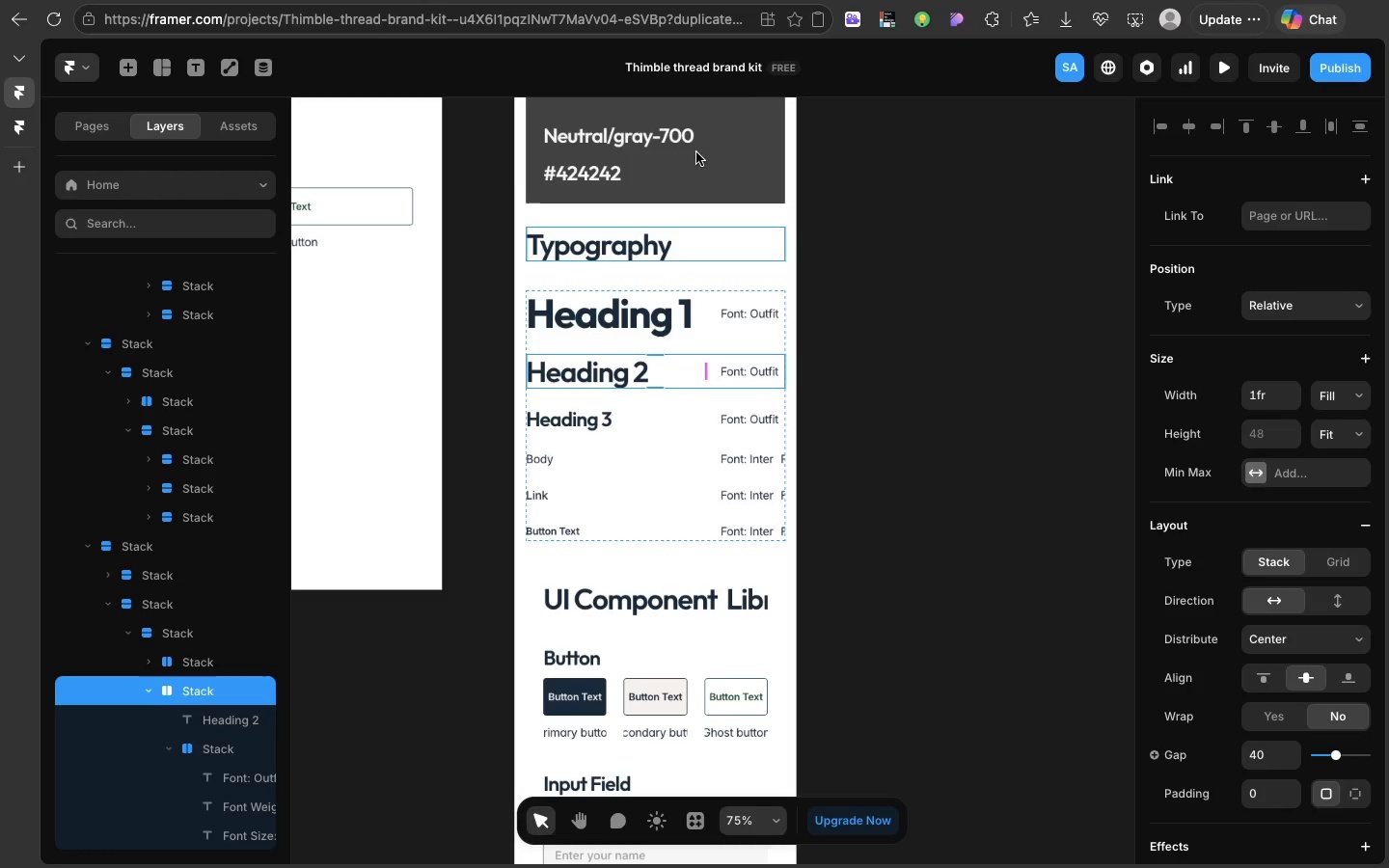 
wait(5.44)
 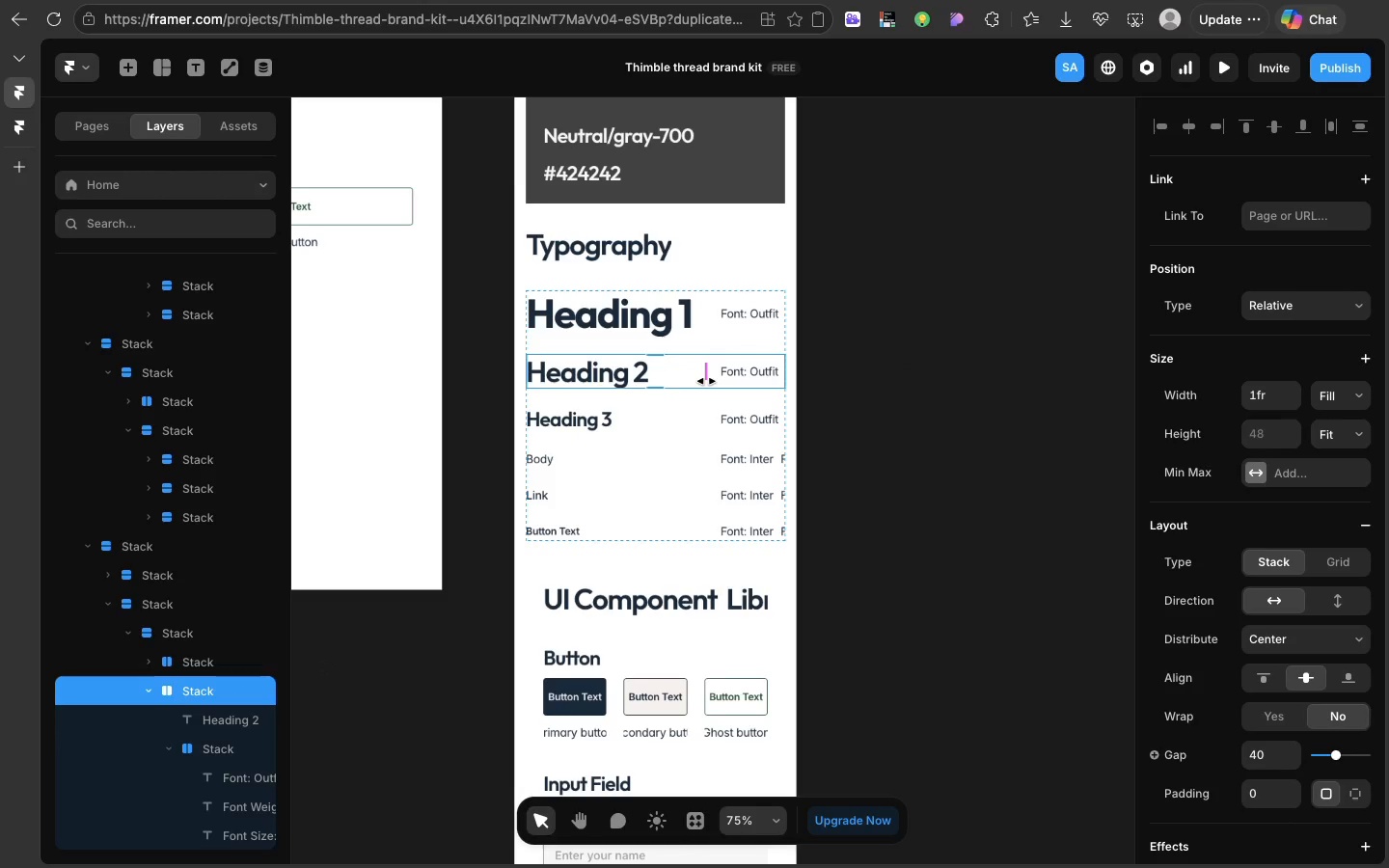 
left_click([707, 312])
 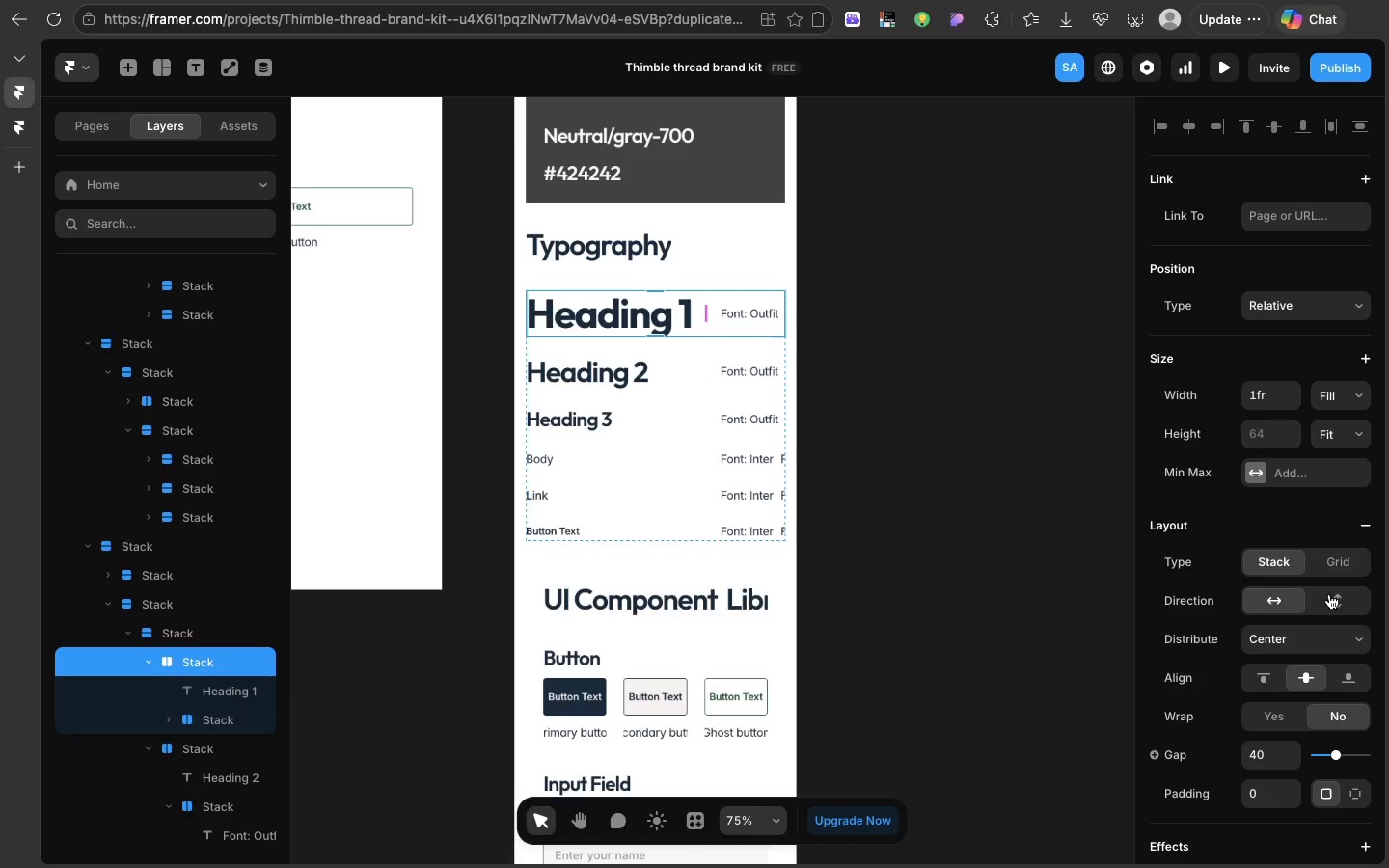 
left_click([1329, 597])
 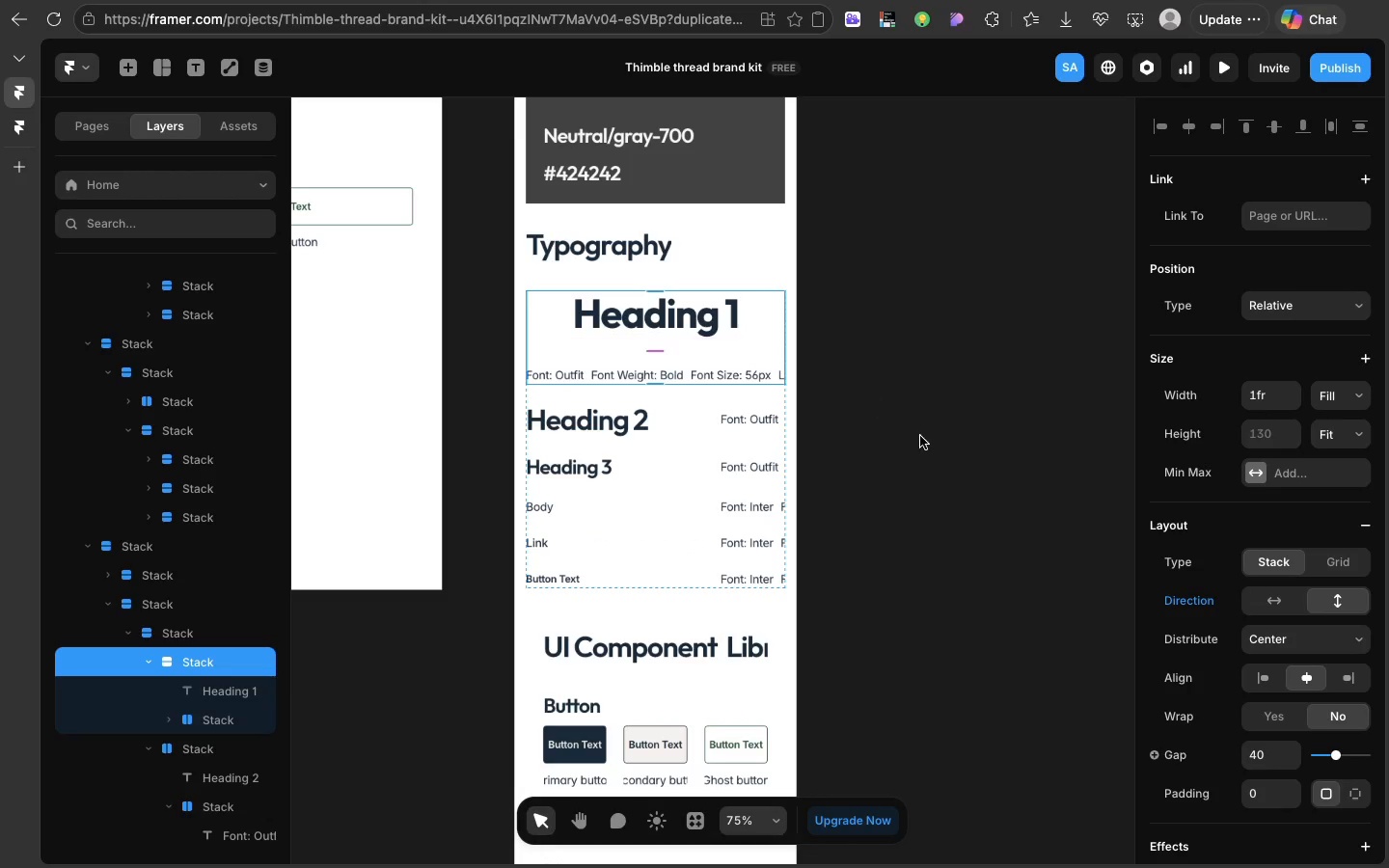 
wait(5.12)
 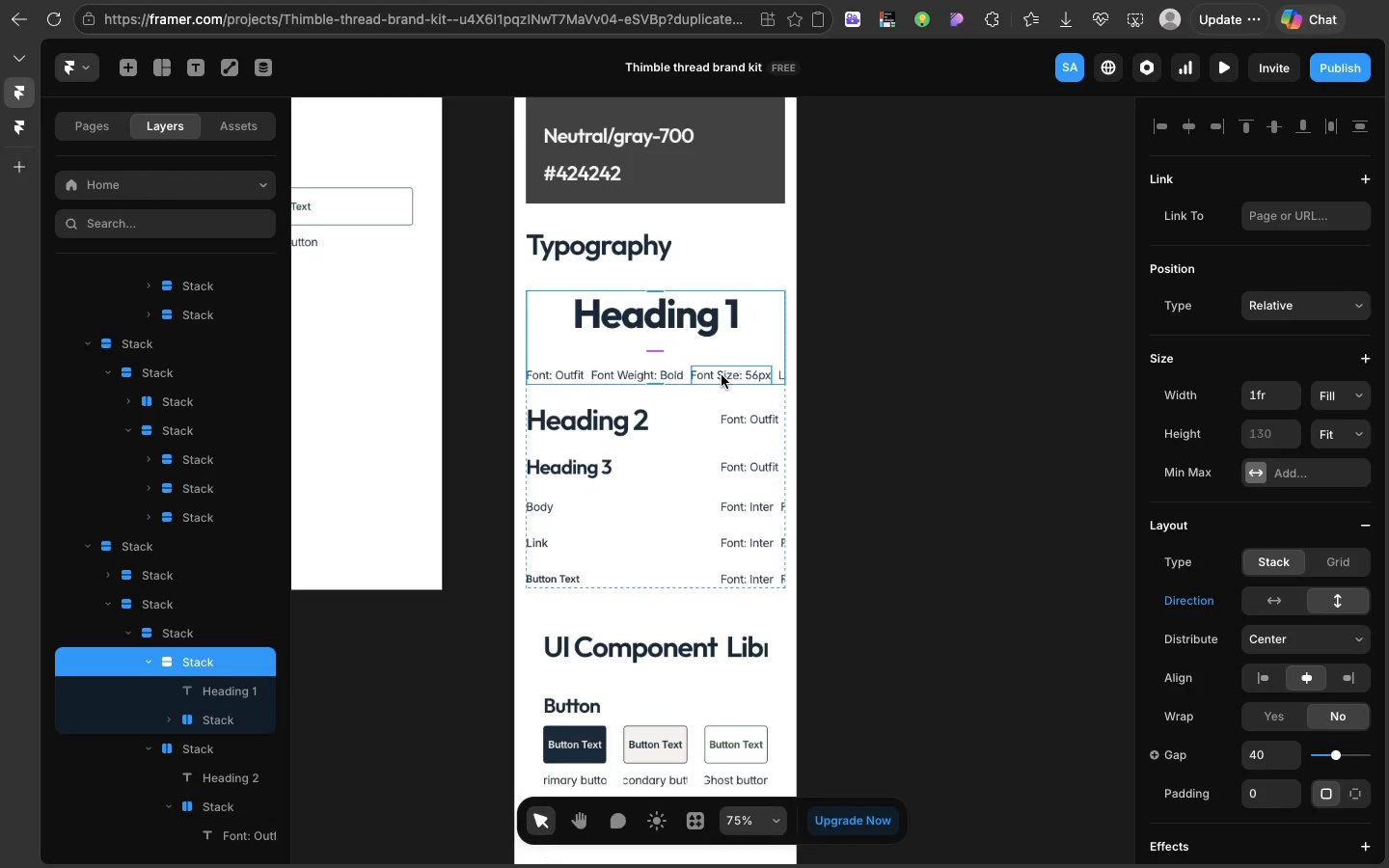 
left_click([1264, 756])
 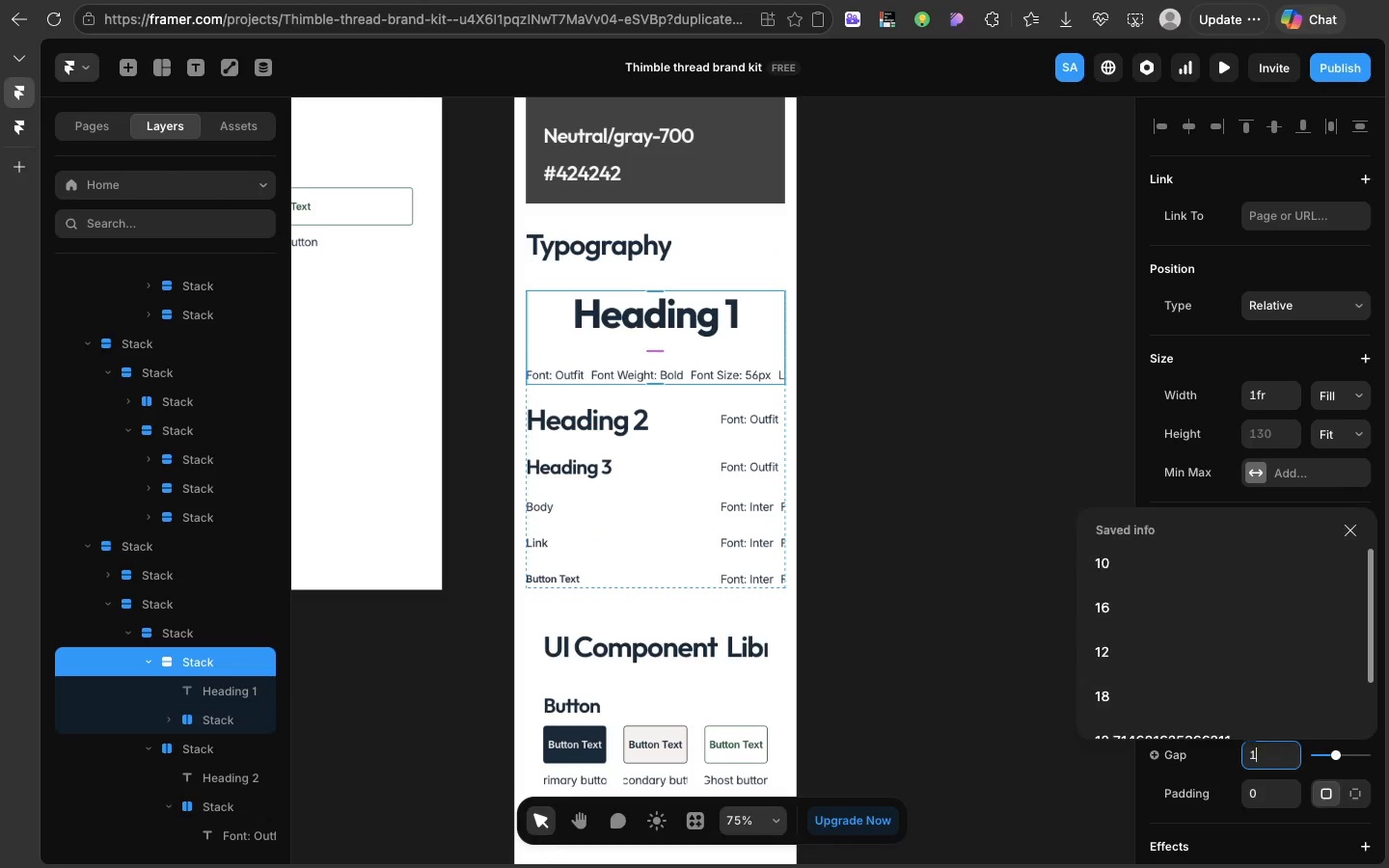 
type(10)
 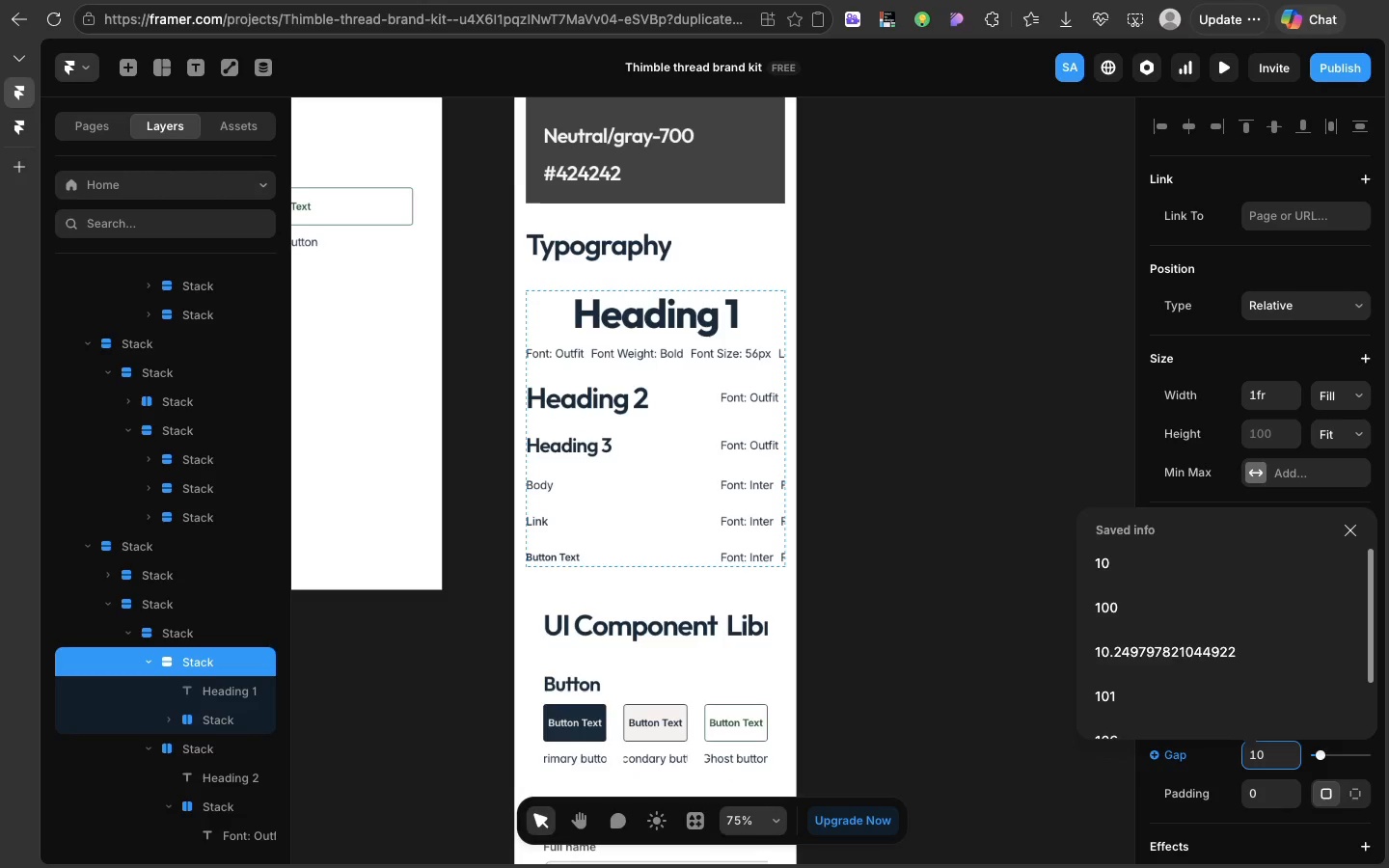 
key(Enter)
 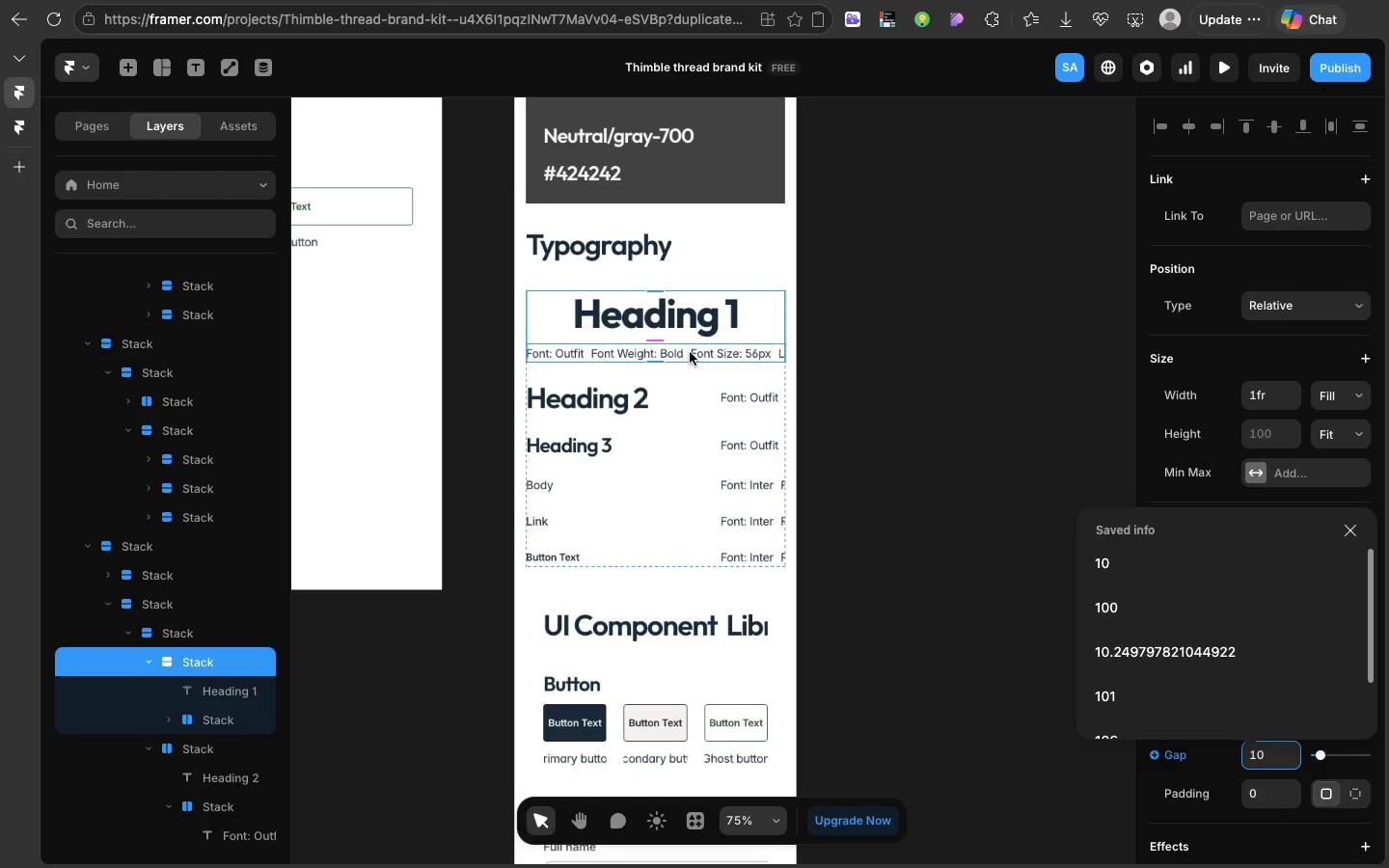 
left_click([689, 352])
 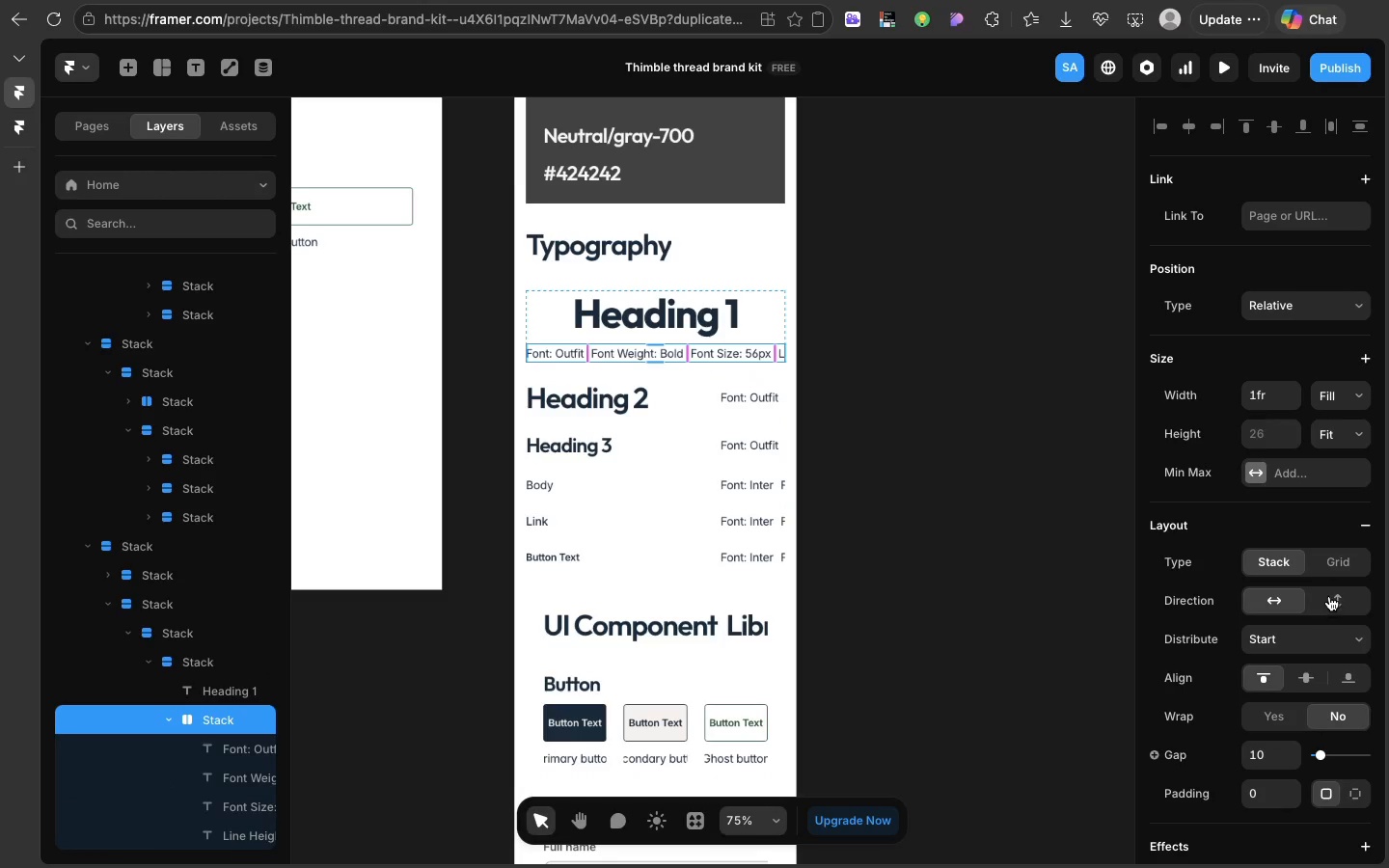 
left_click([1329, 596])
 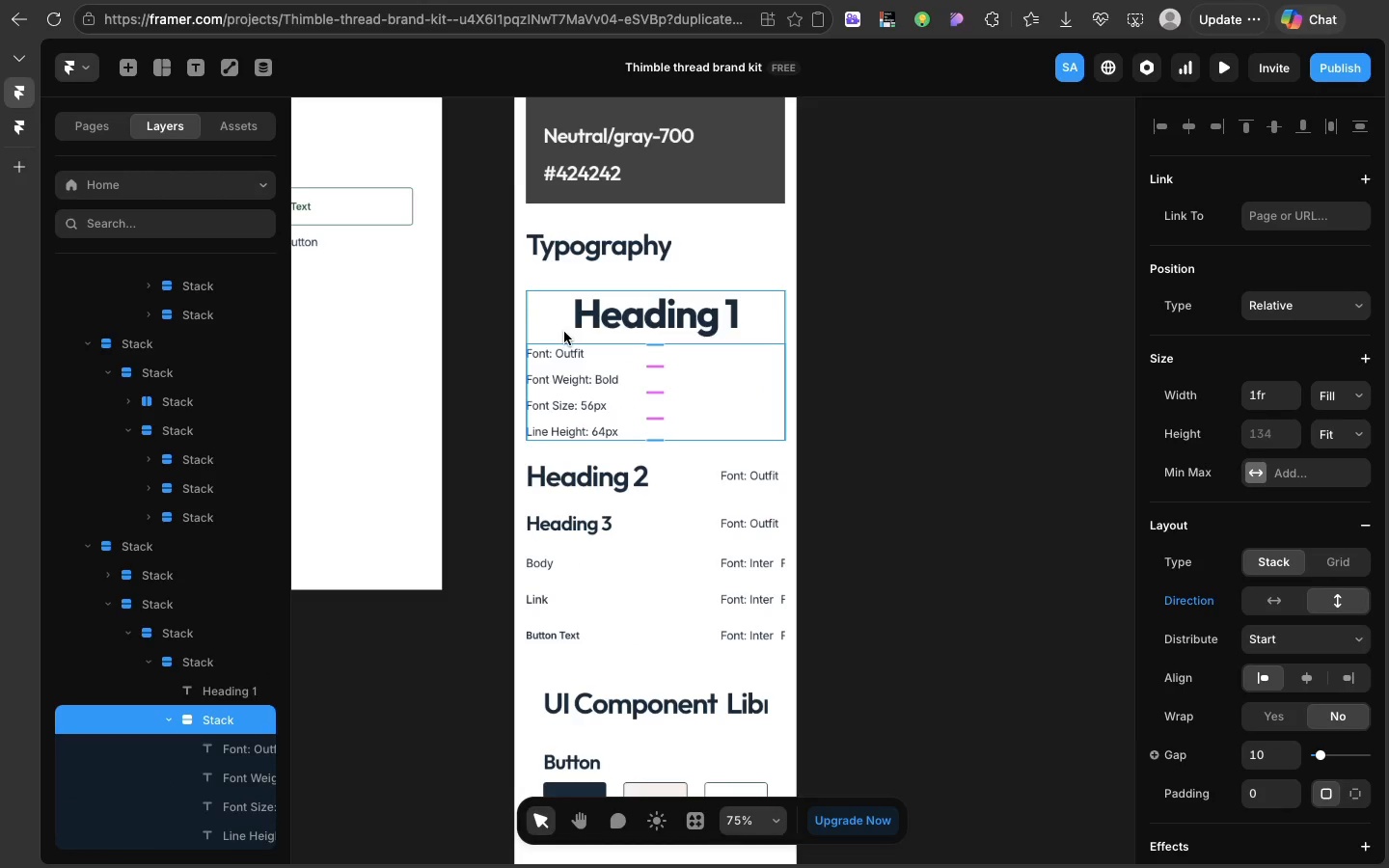 
left_click([564, 332])
 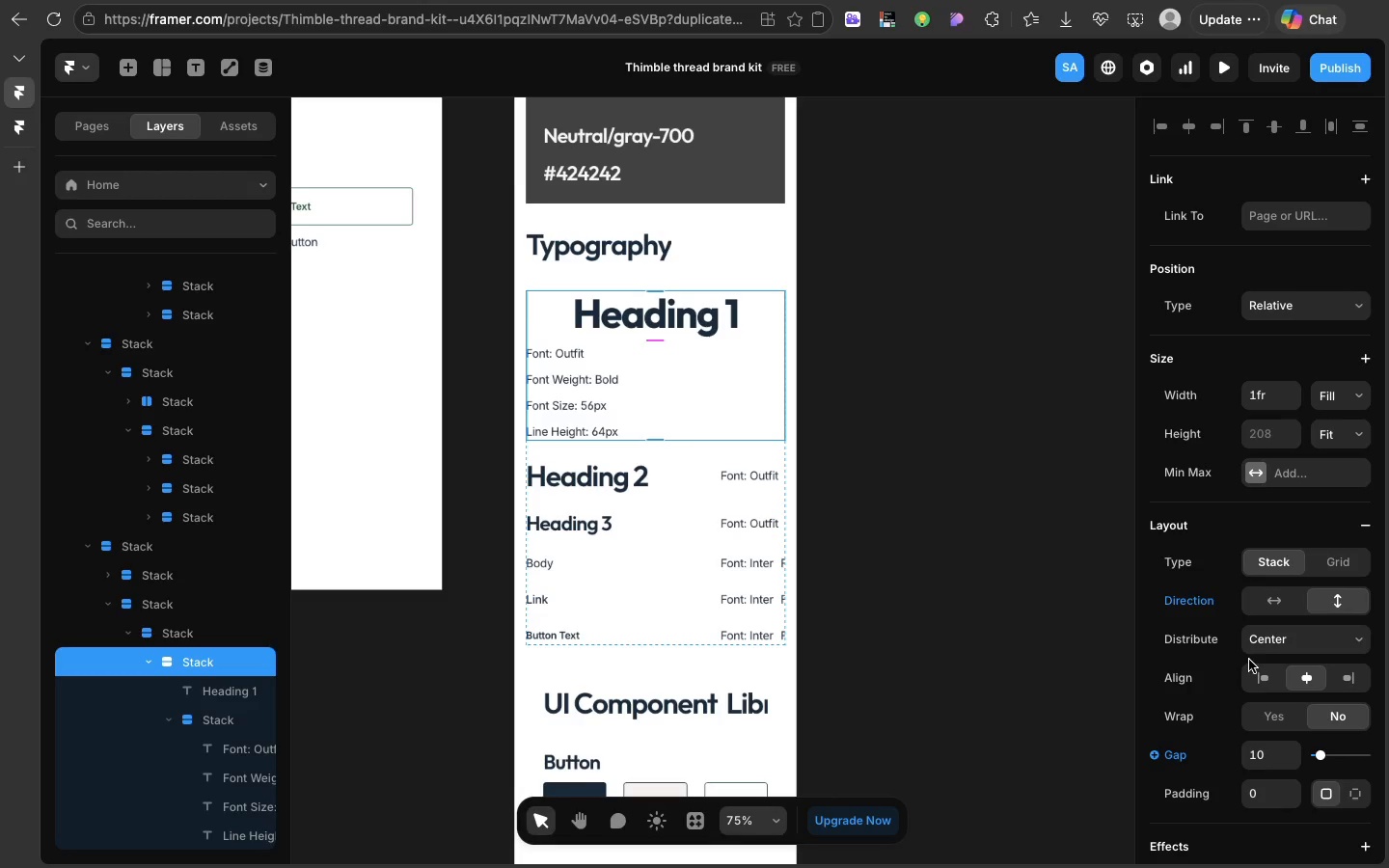 
wait(6.22)
 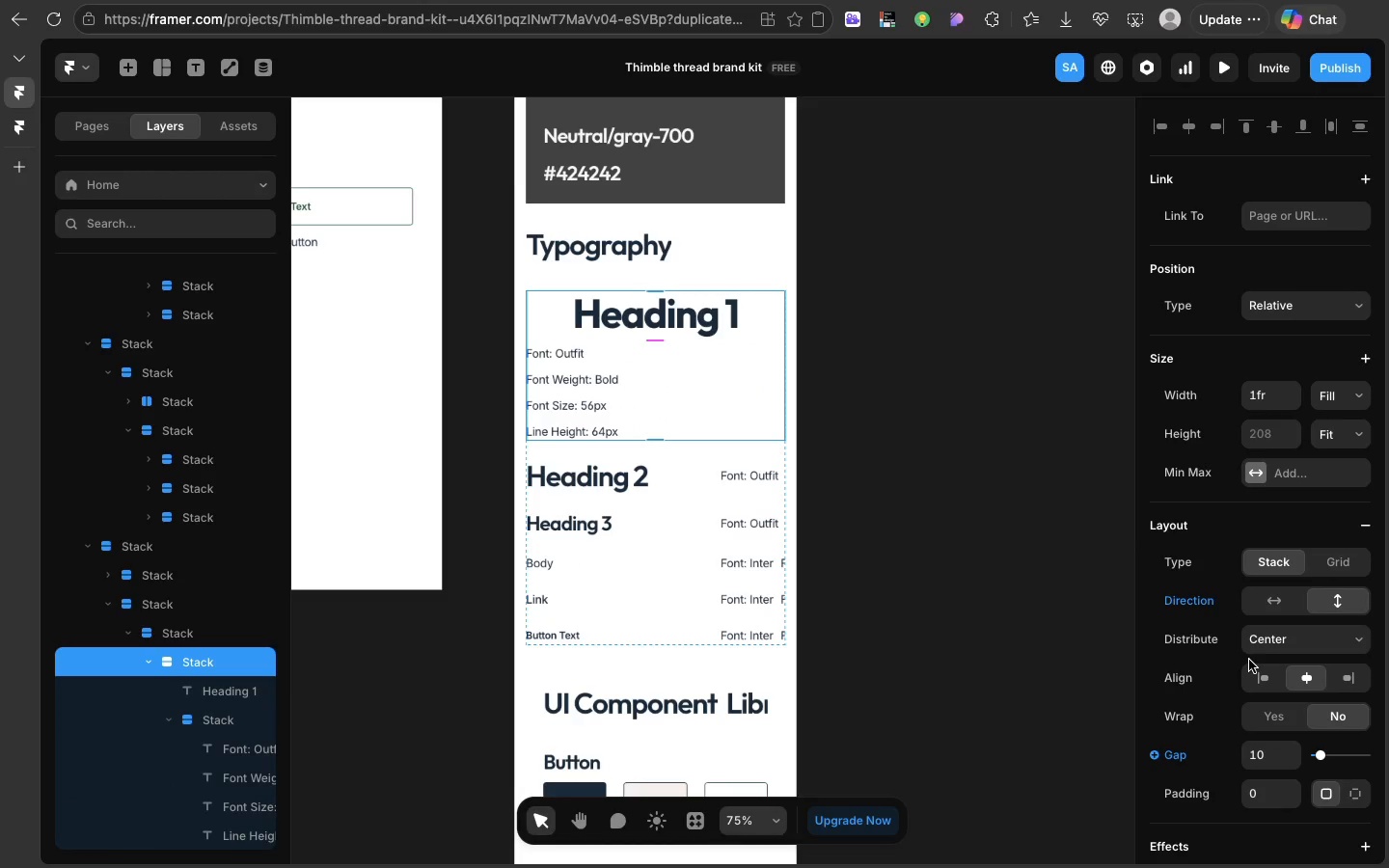 
left_click([1255, 676])
 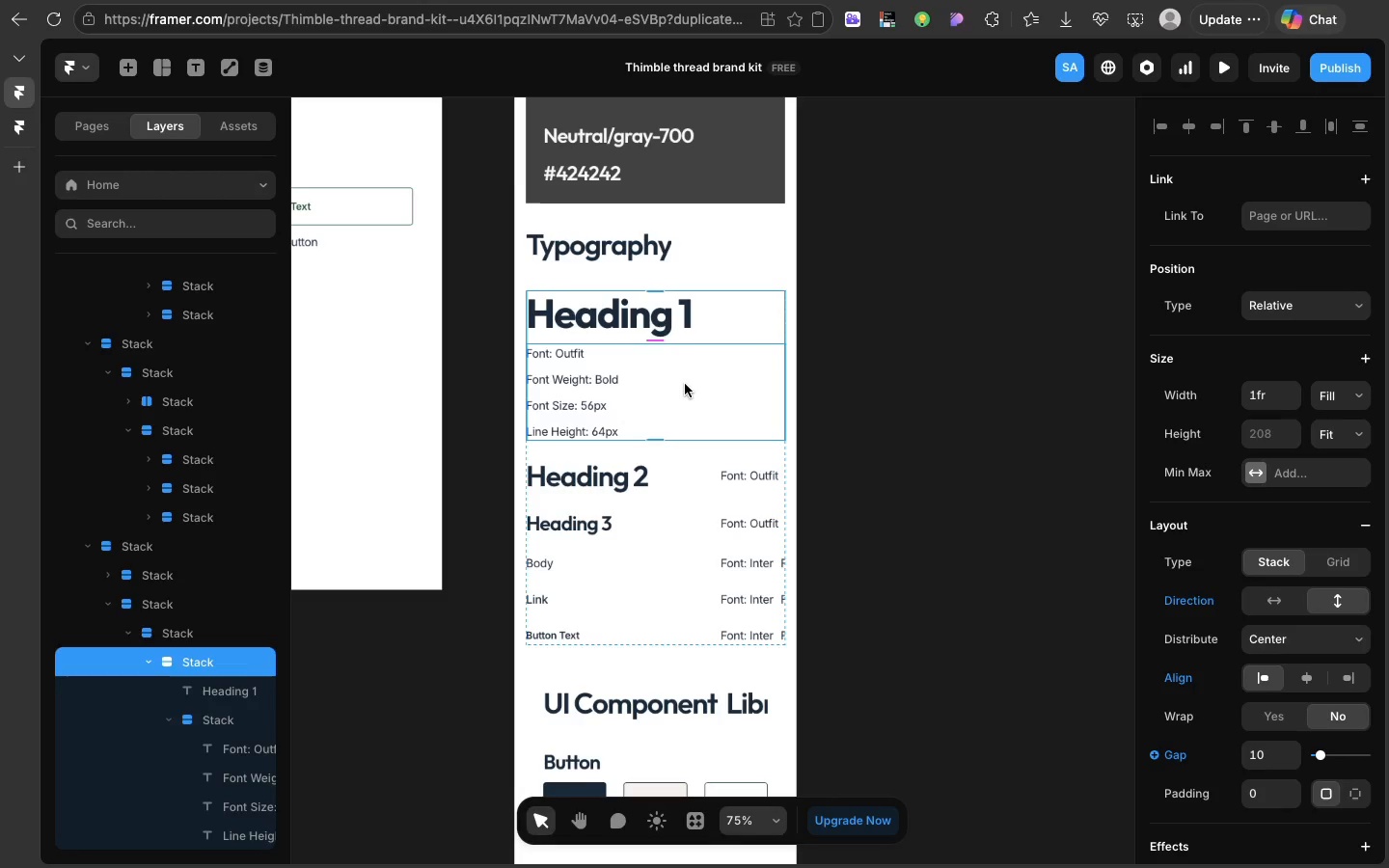 
left_click([685, 384])
 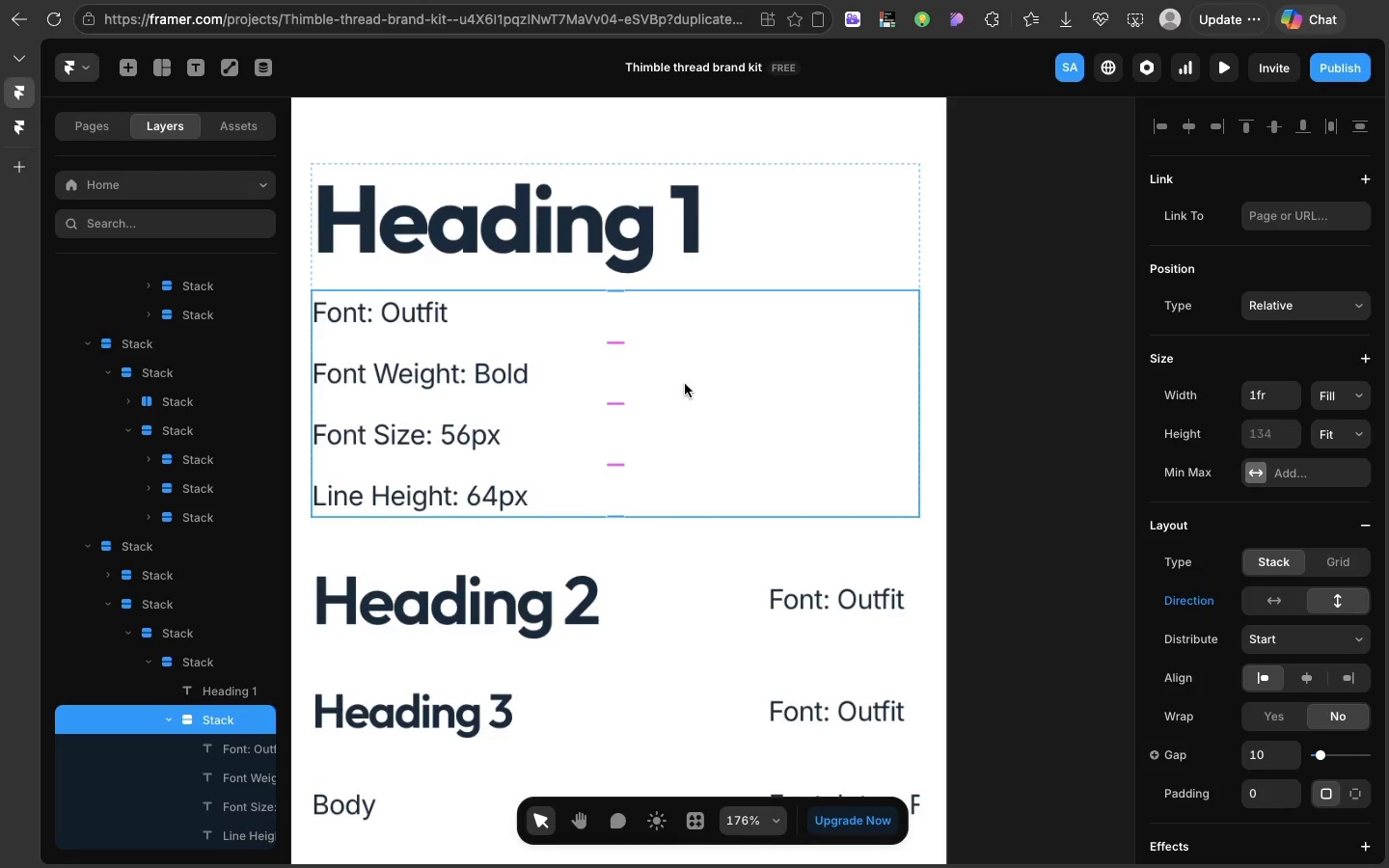 
scroll: coordinate [685, 384], scroll_direction: down, amount: 11.0
 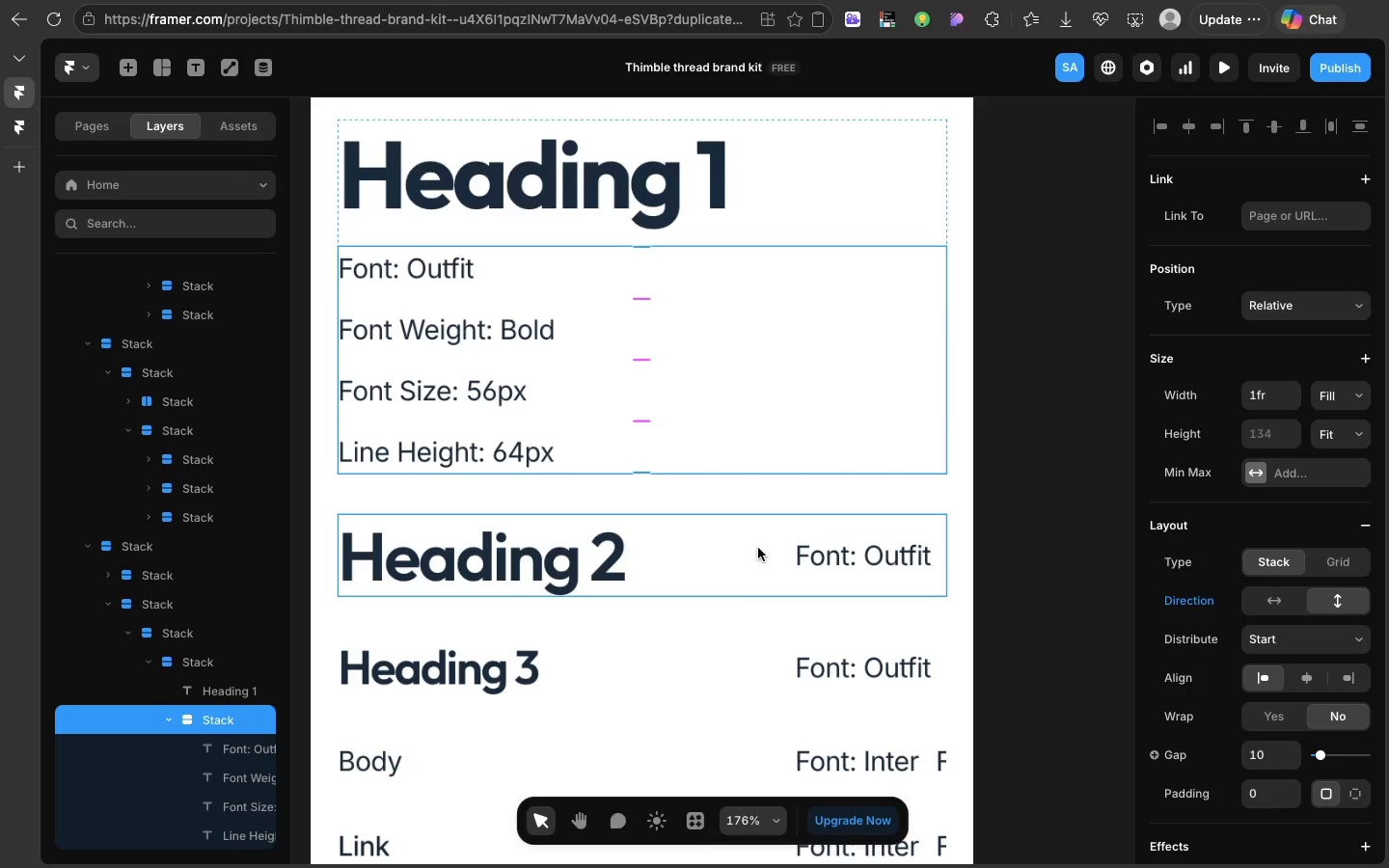 
left_click([758, 548])
 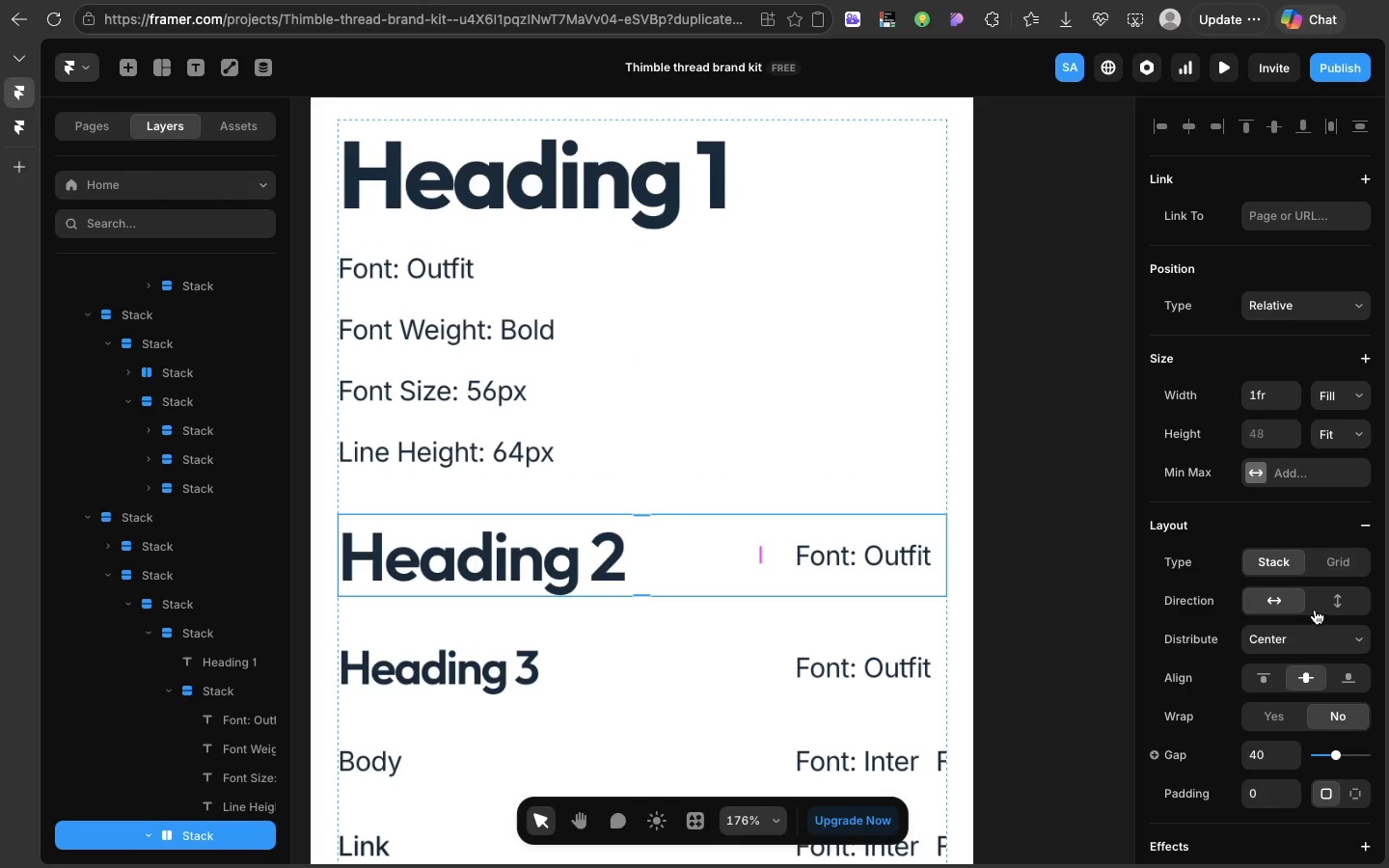 
left_click([1315, 610])
 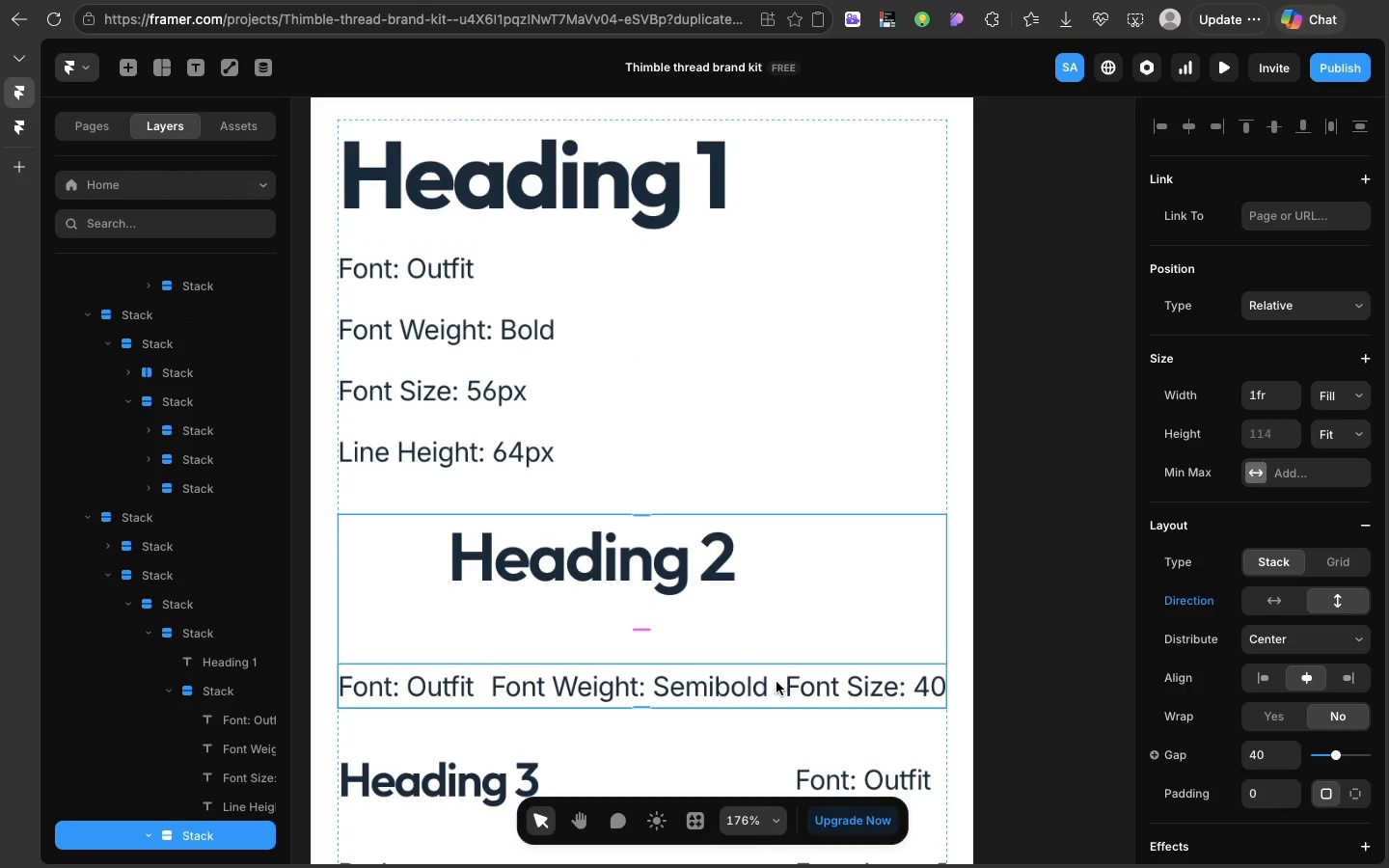 
left_click([776, 682])
 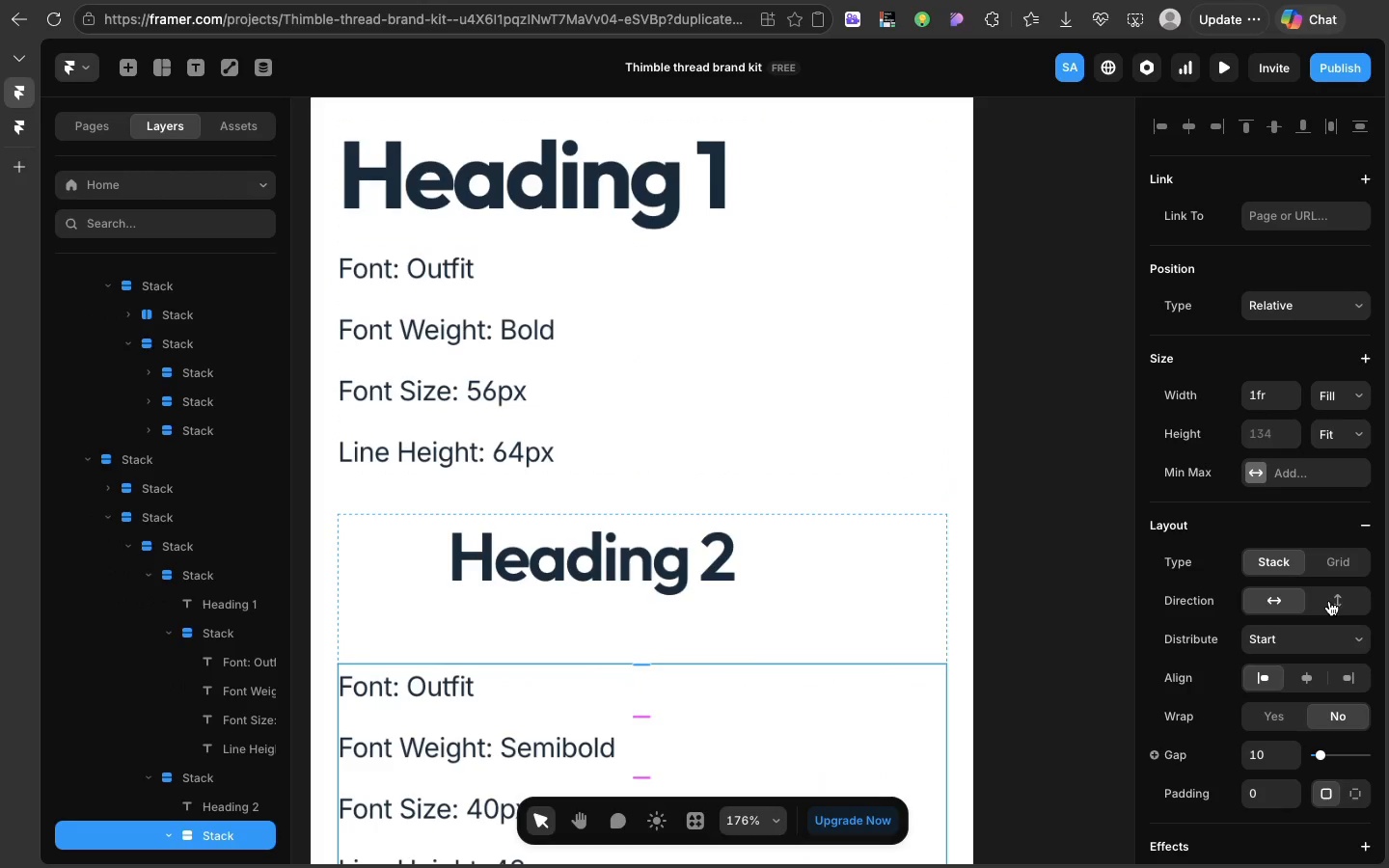 
left_click([1329, 601])
 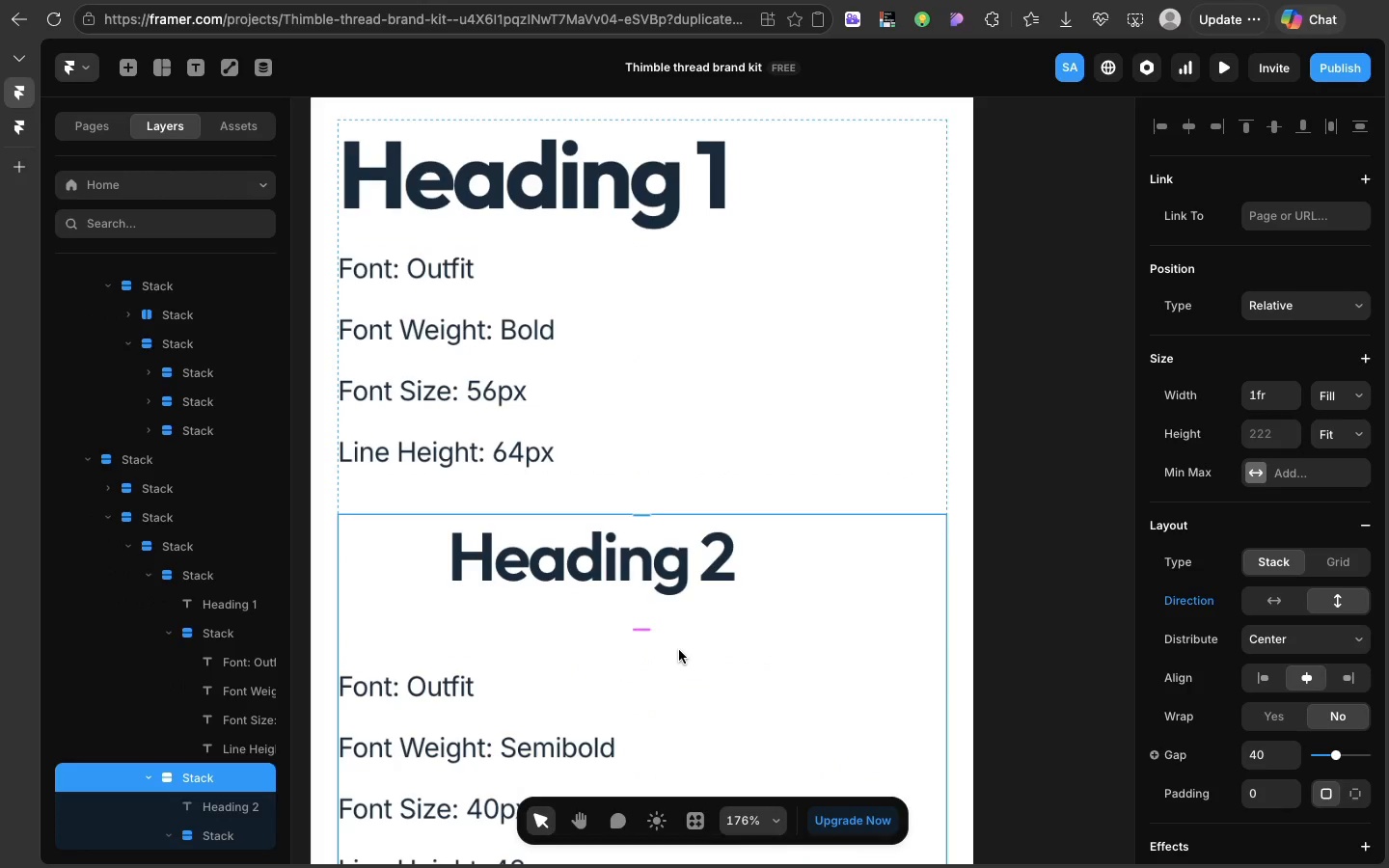 
double_click([679, 650])
 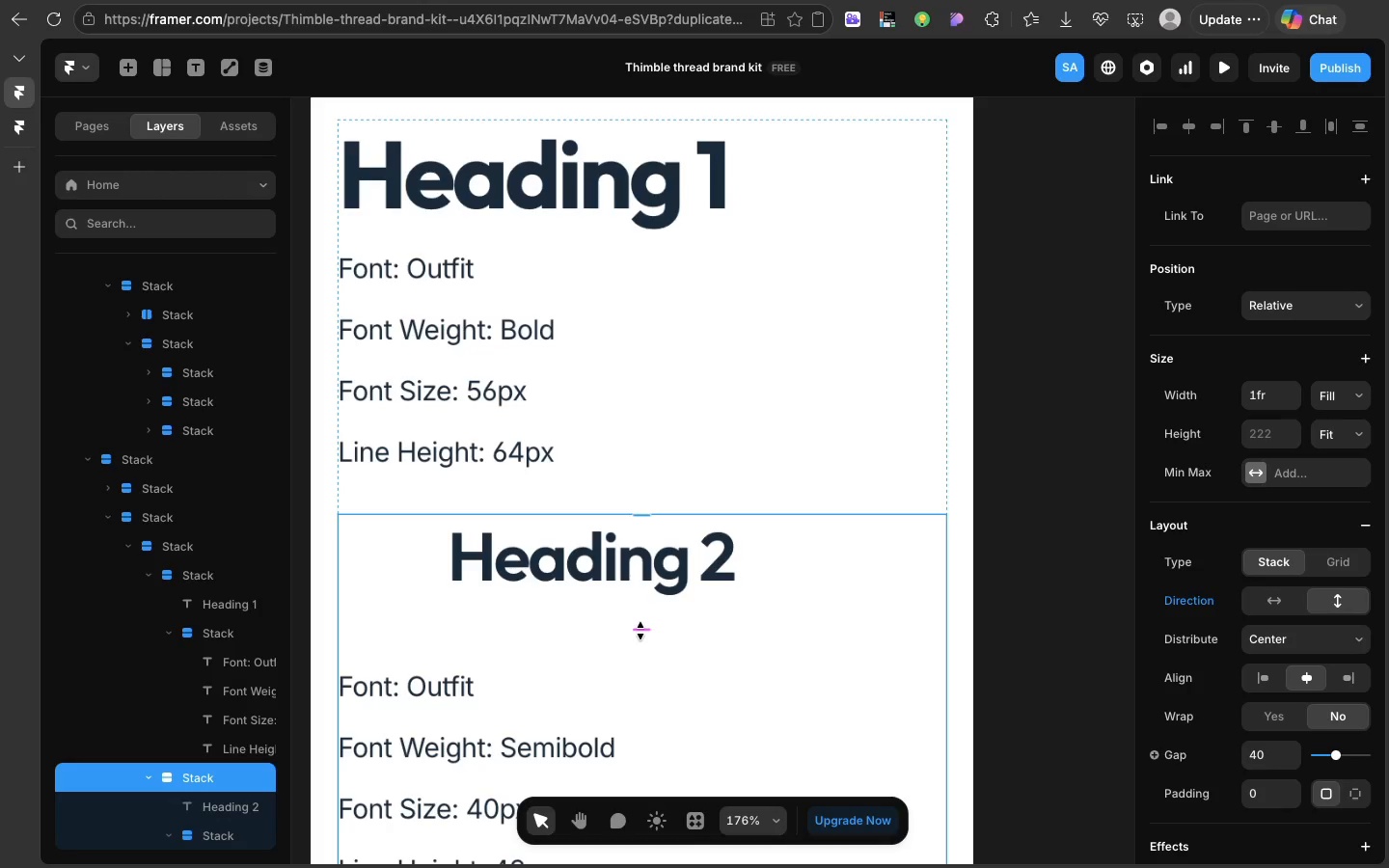 
wait(16.23)
 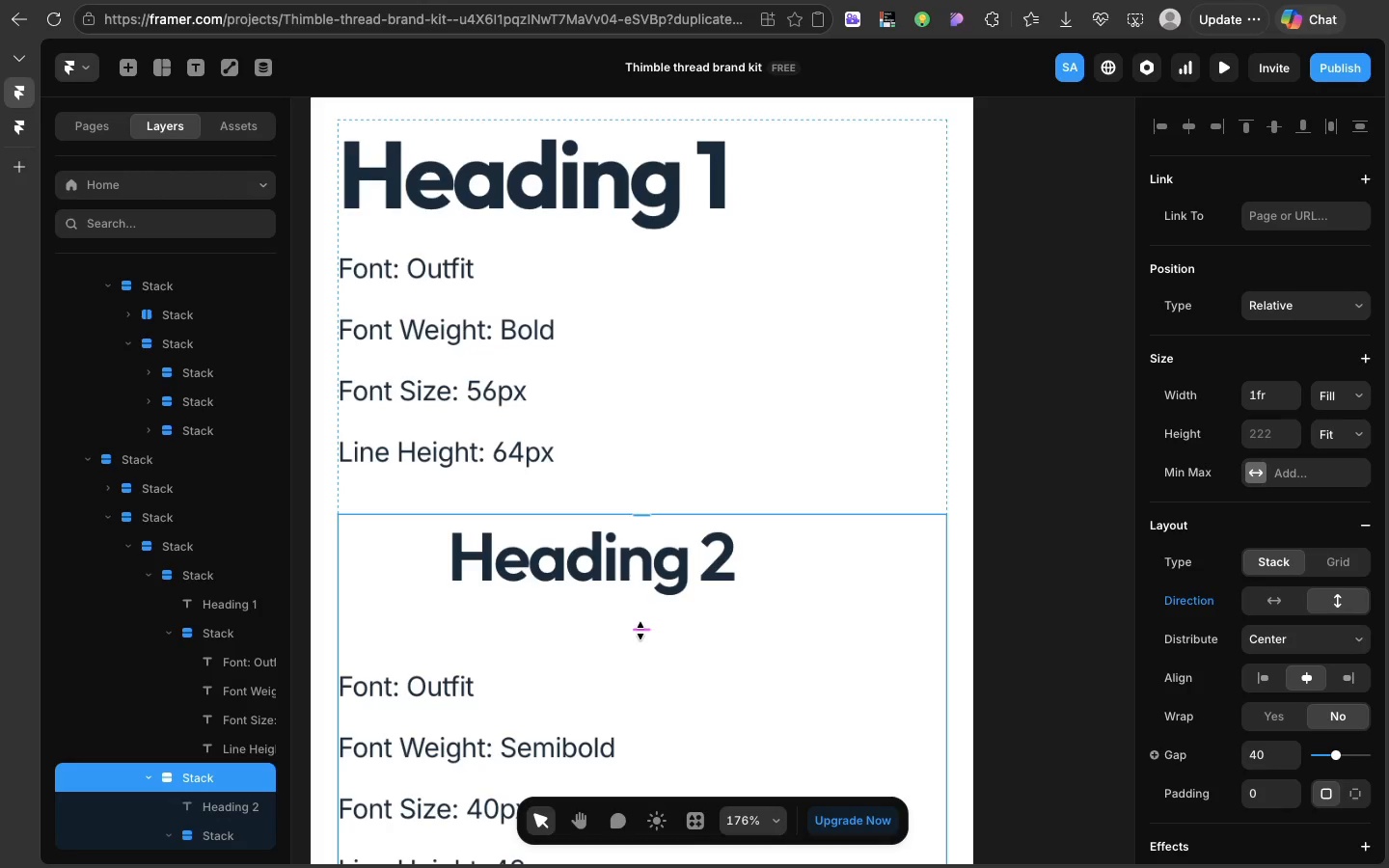 
left_click([1262, 671])
 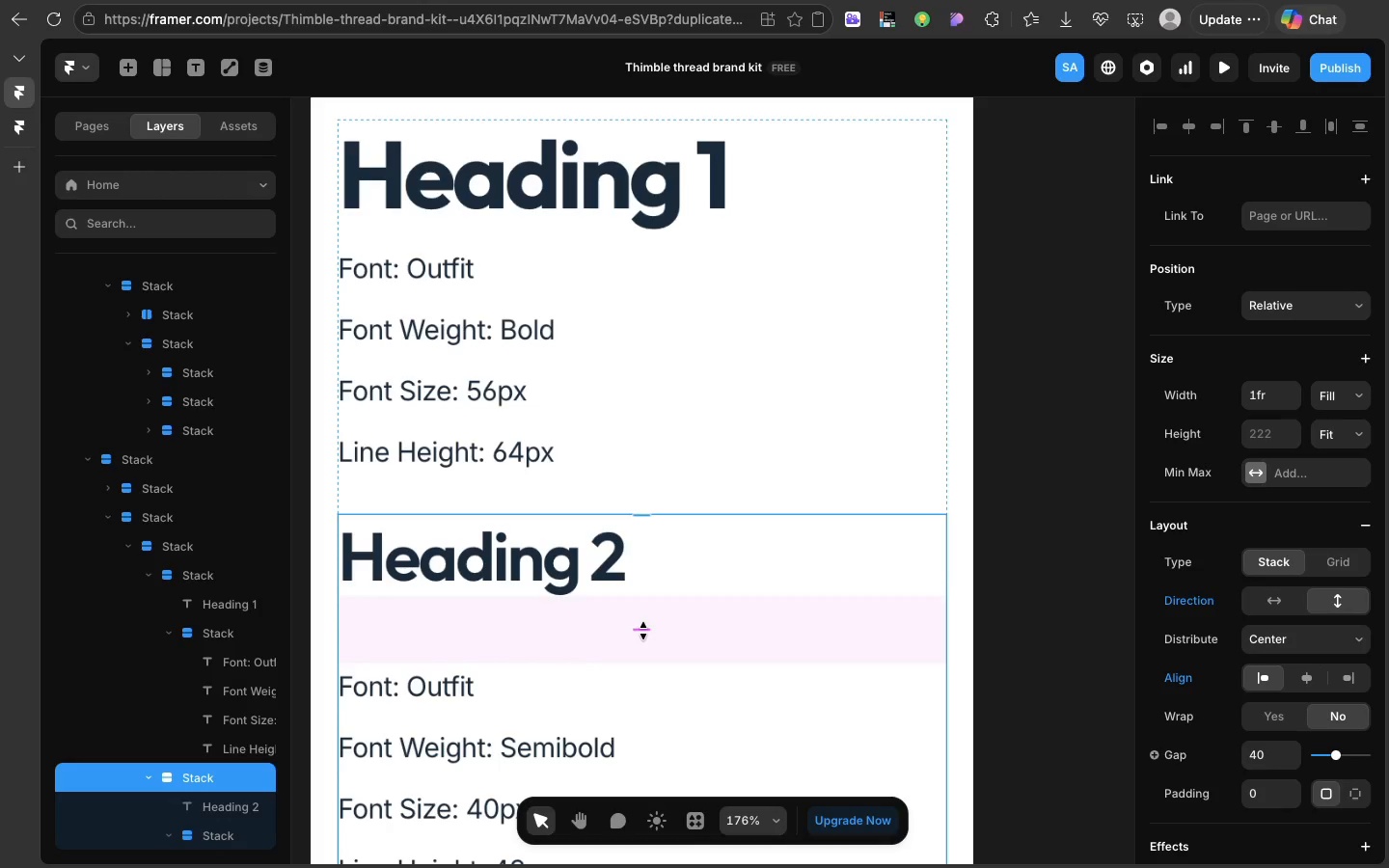 
left_click_drag(start_coordinate=[643, 631], to_coordinate=[645, 557])
 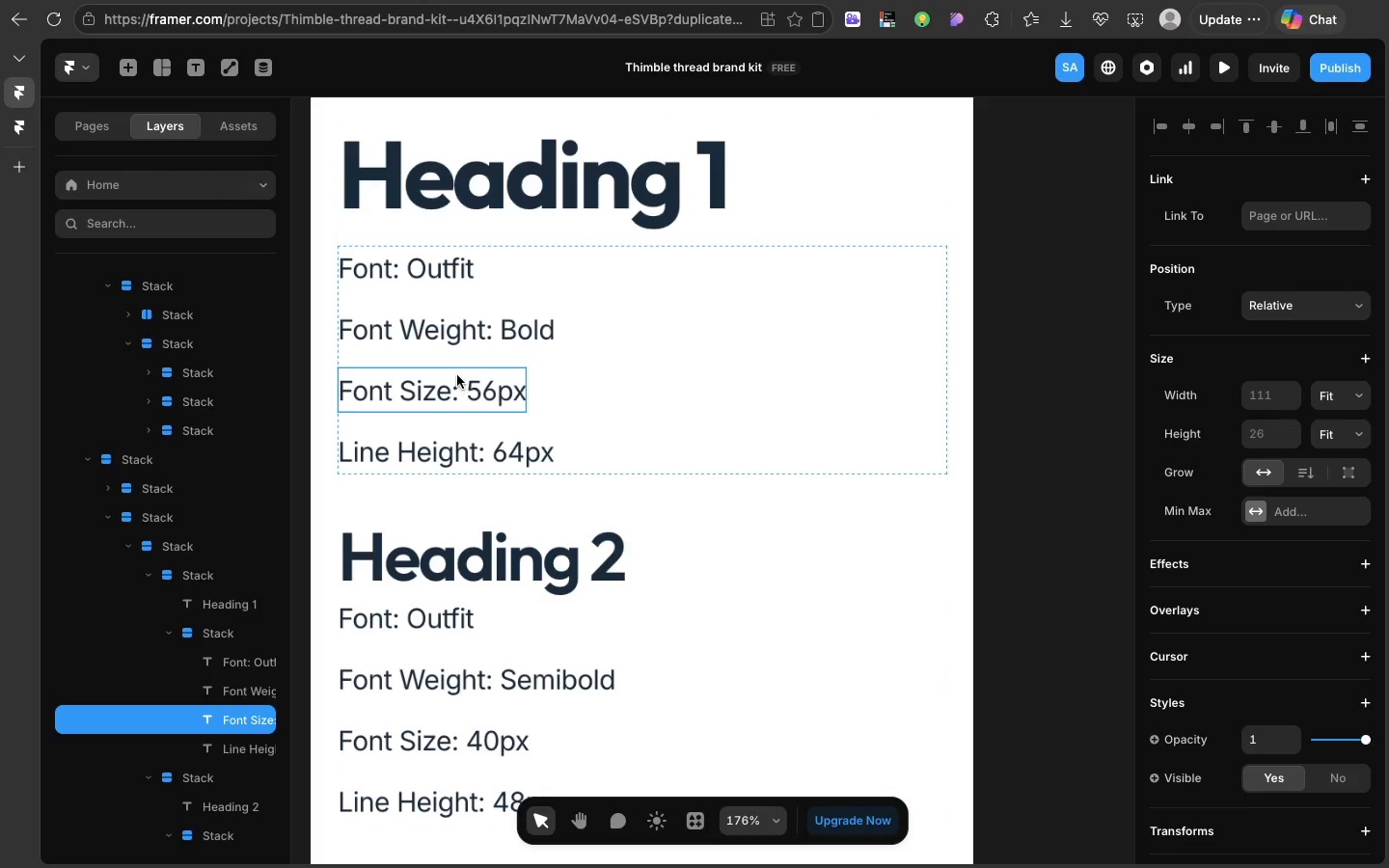 
left_click([458, 378])
 